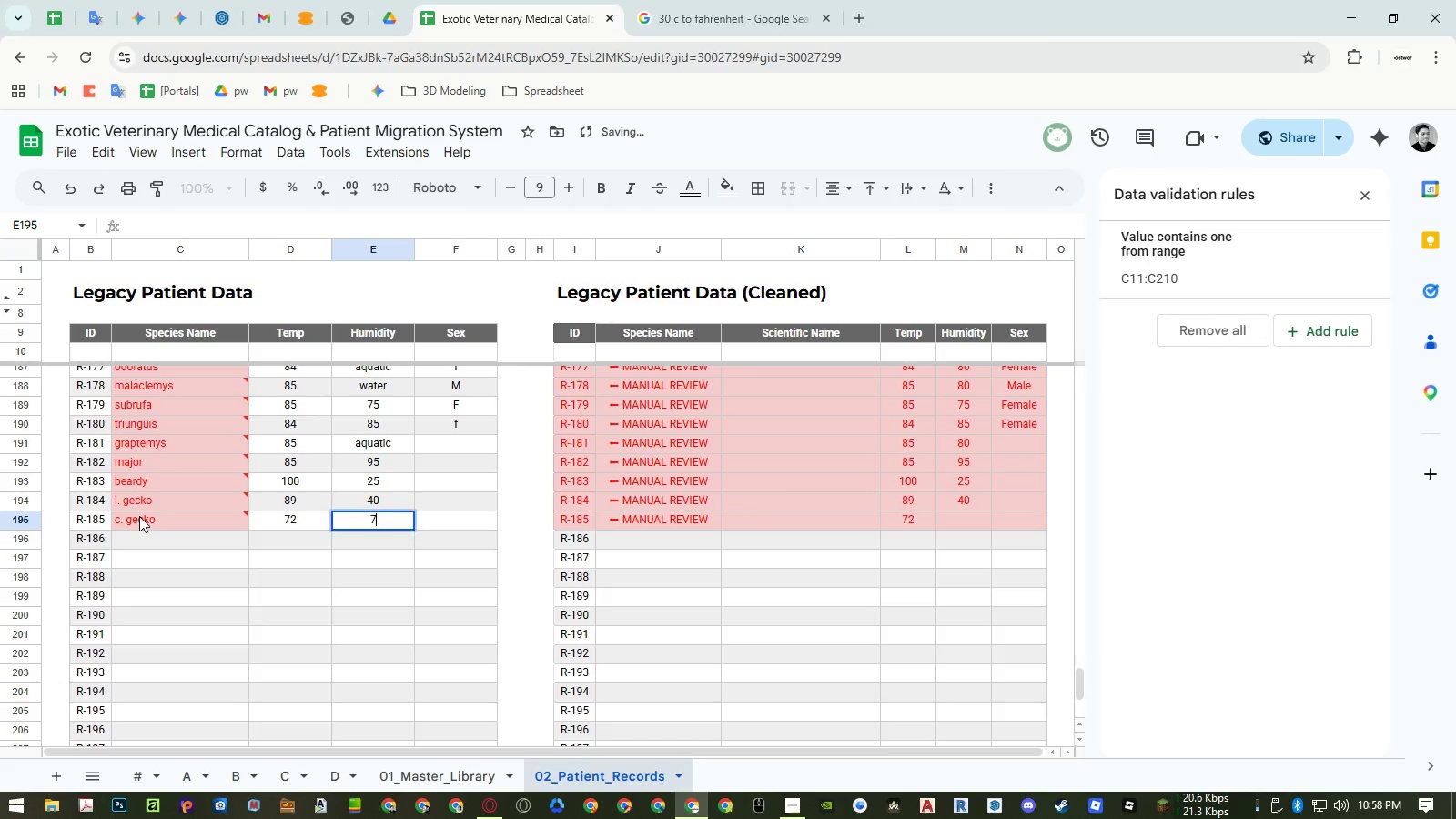 
key(Numpad7)
 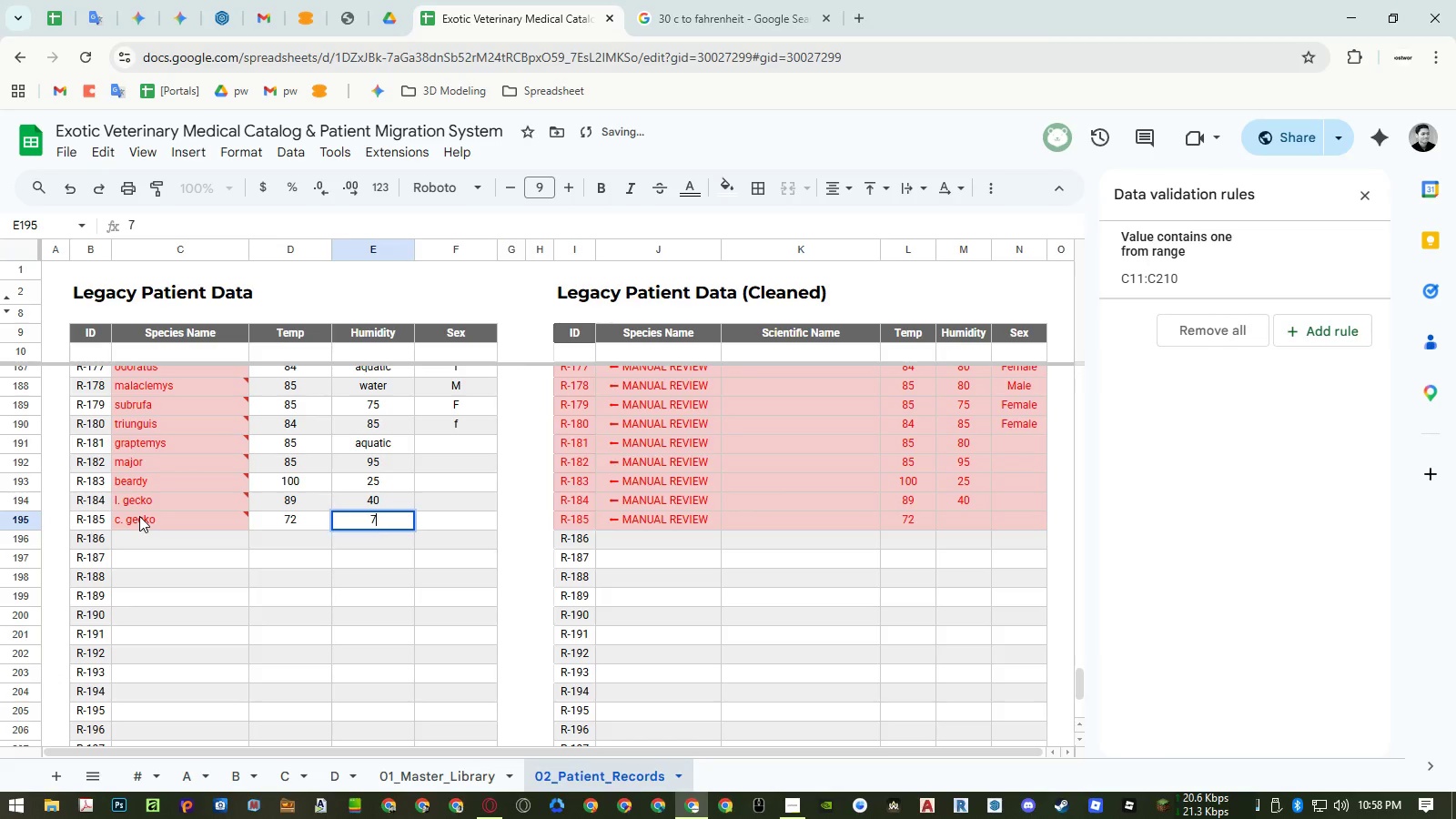 
key(Numpad5)
 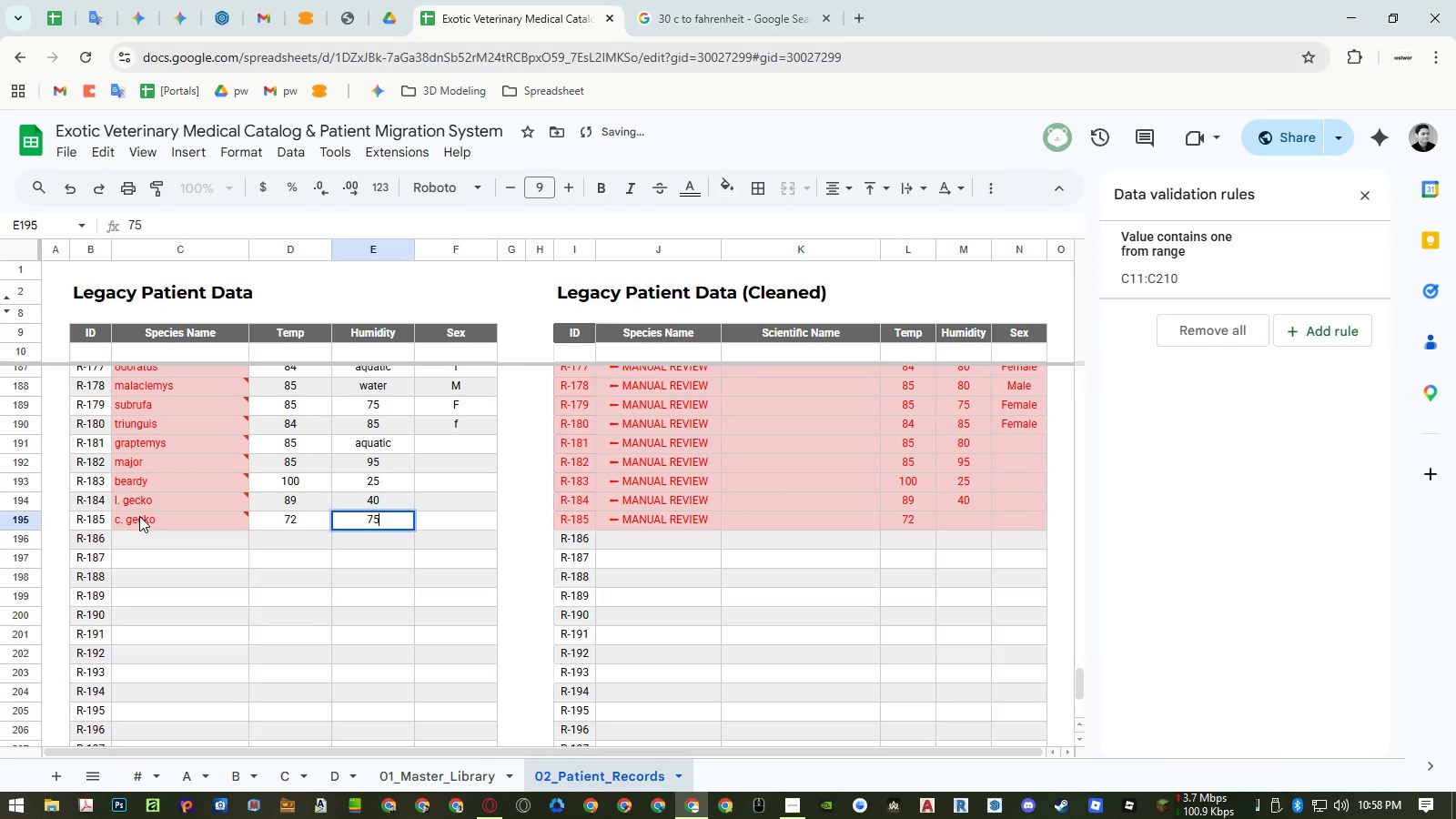 
key(NumpadEnter)
 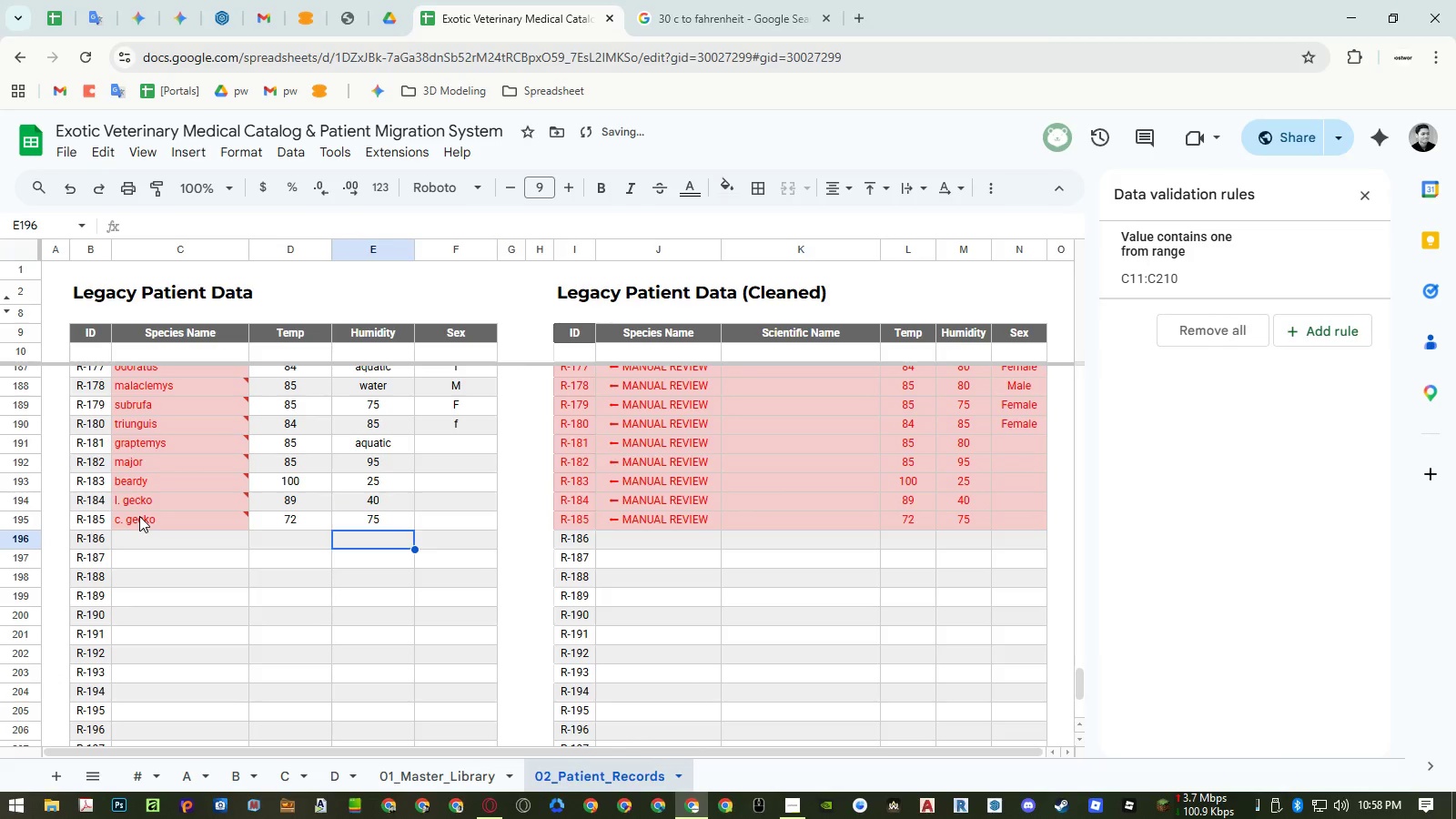 
key(ArrowRight)
 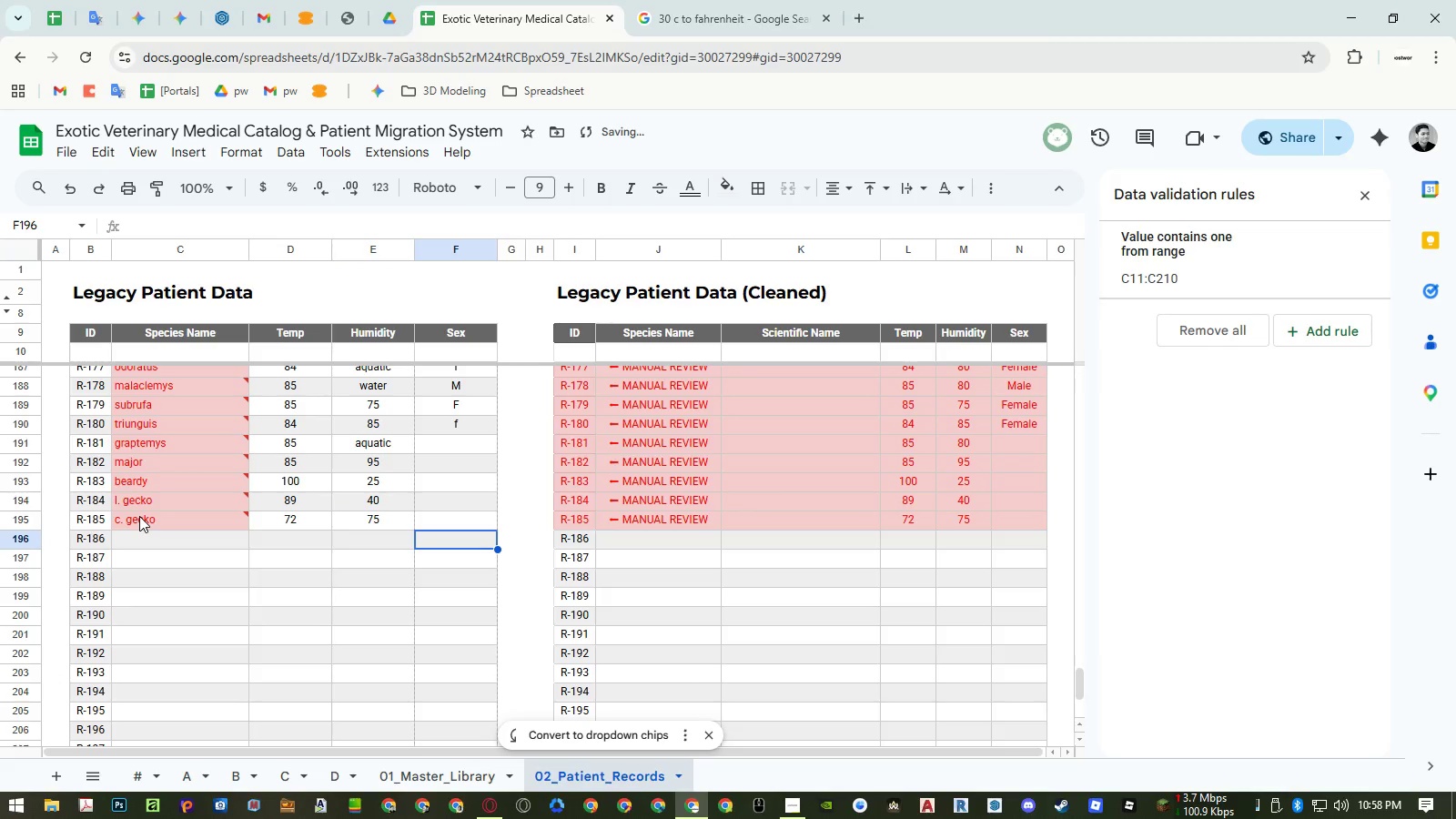 
key(Control+ControlLeft)
 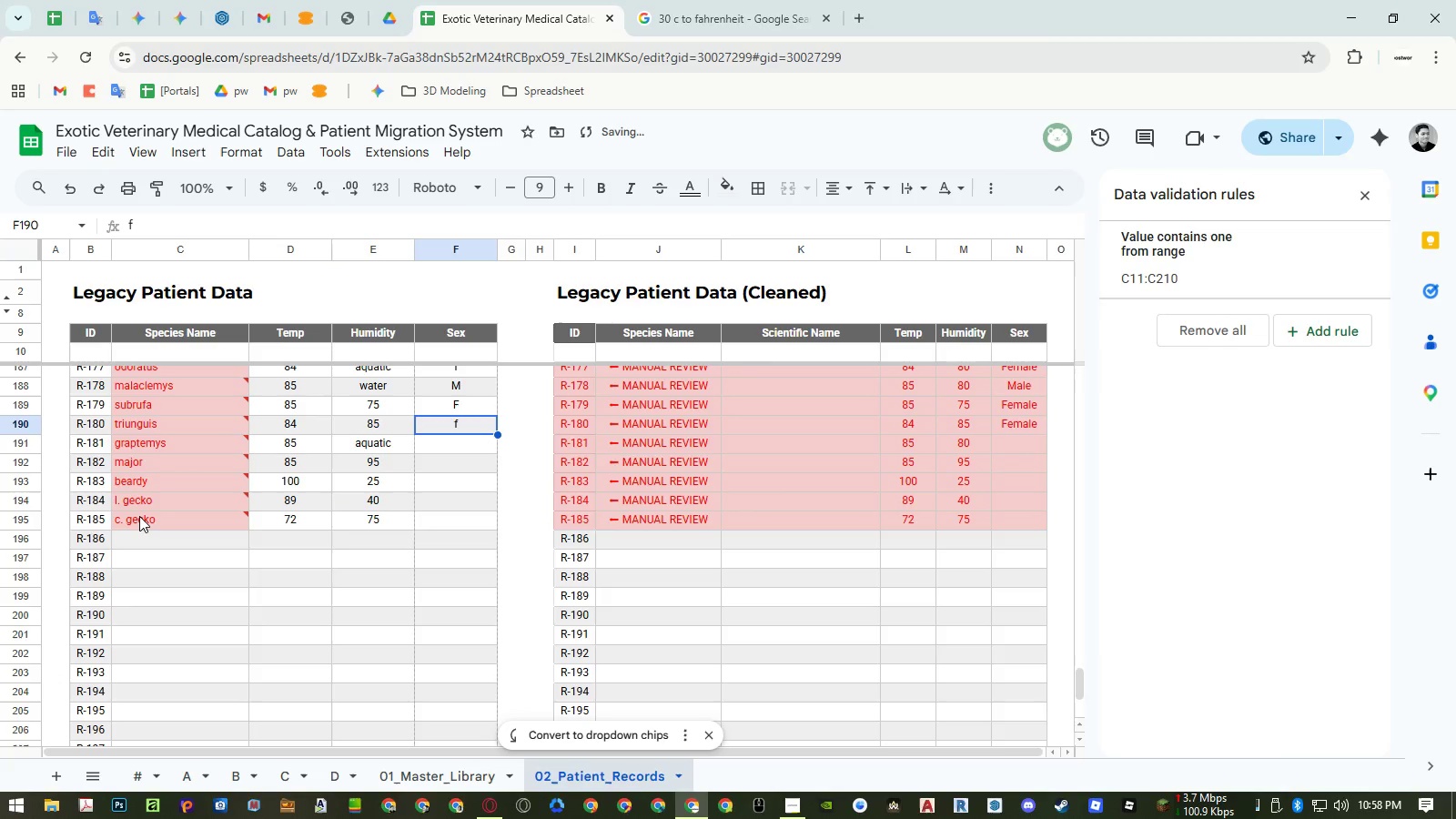 
key(Control+ArrowUp)
 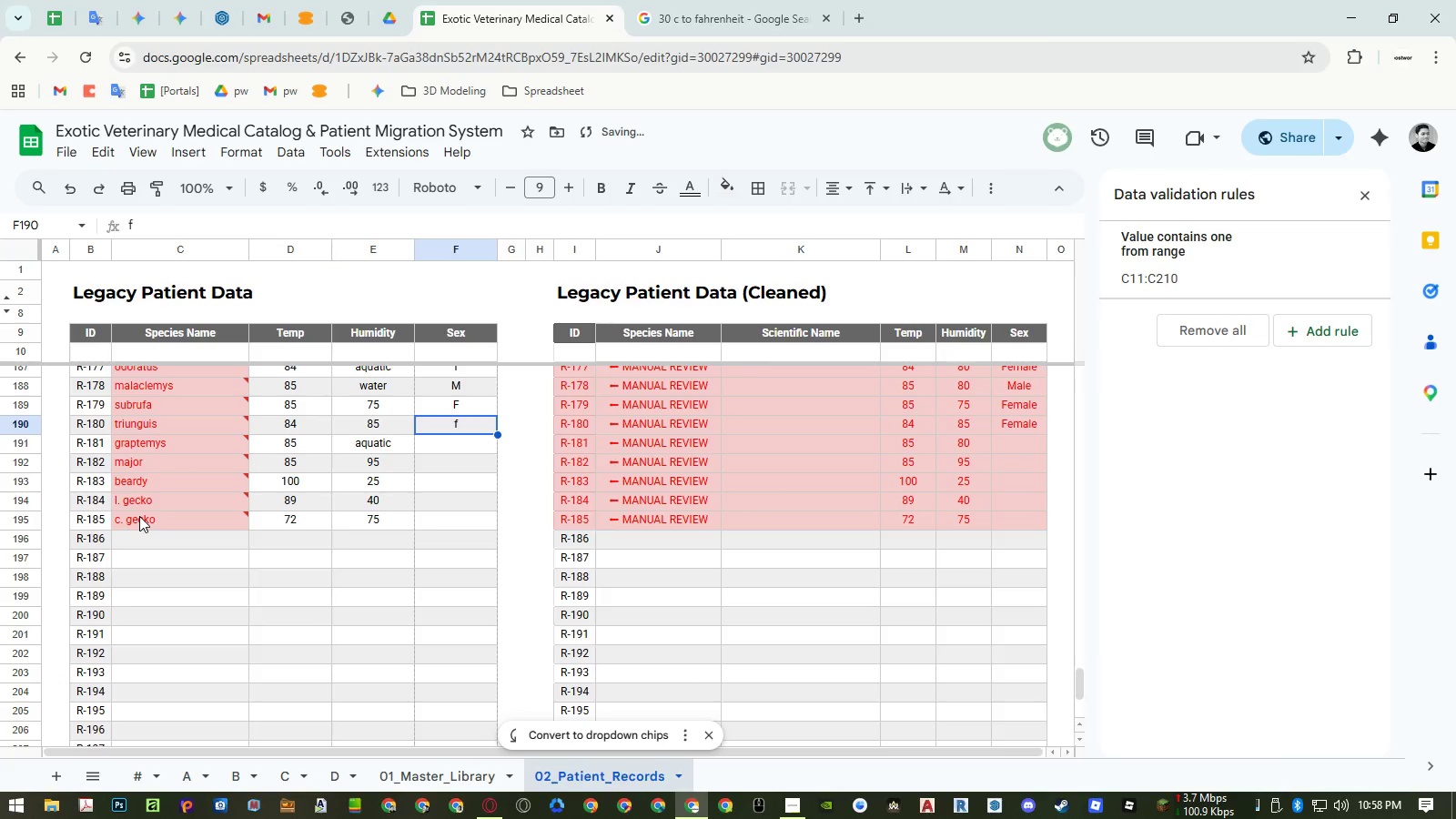 
key(ArrowDown)
 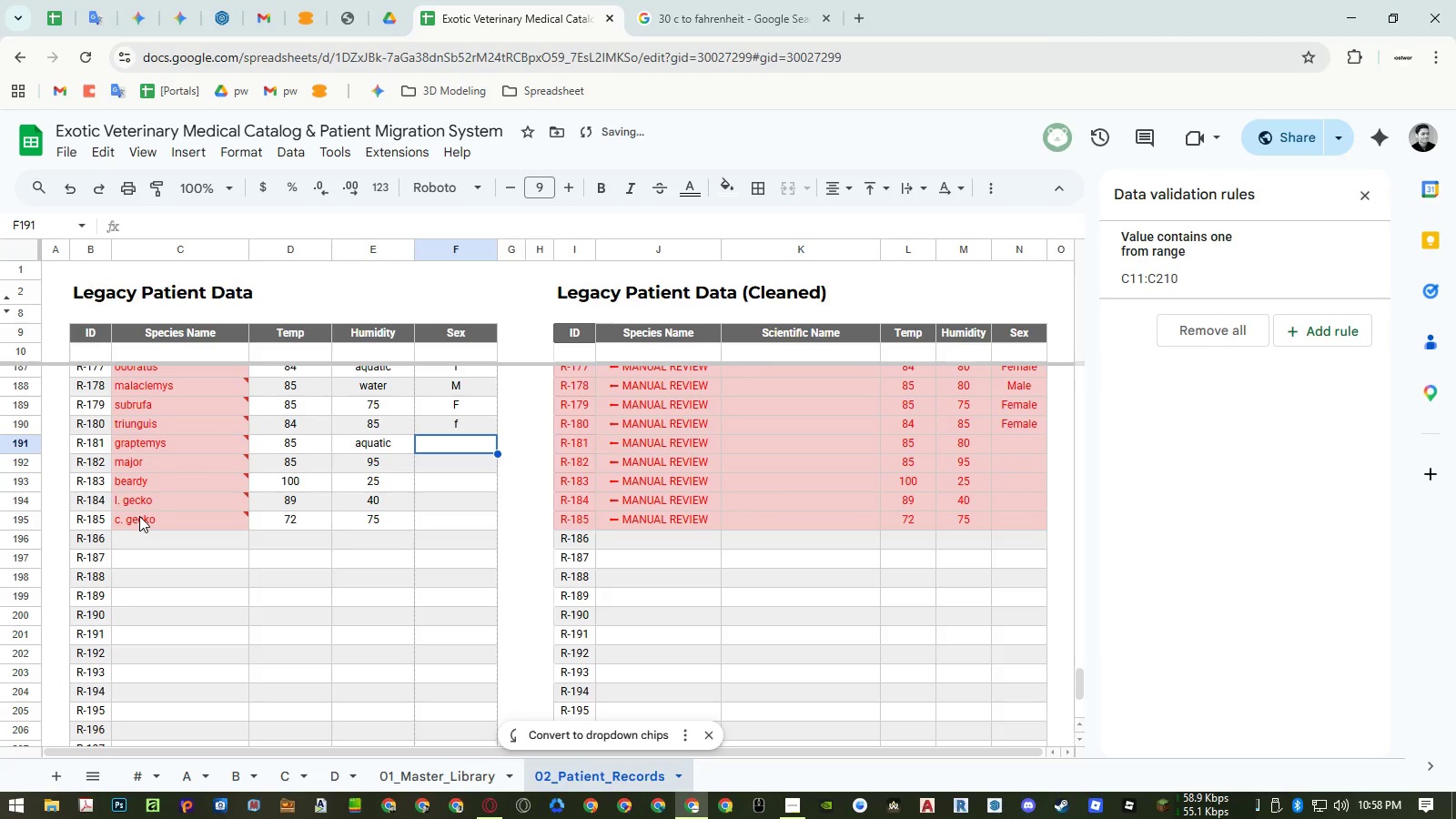 
key(M)
 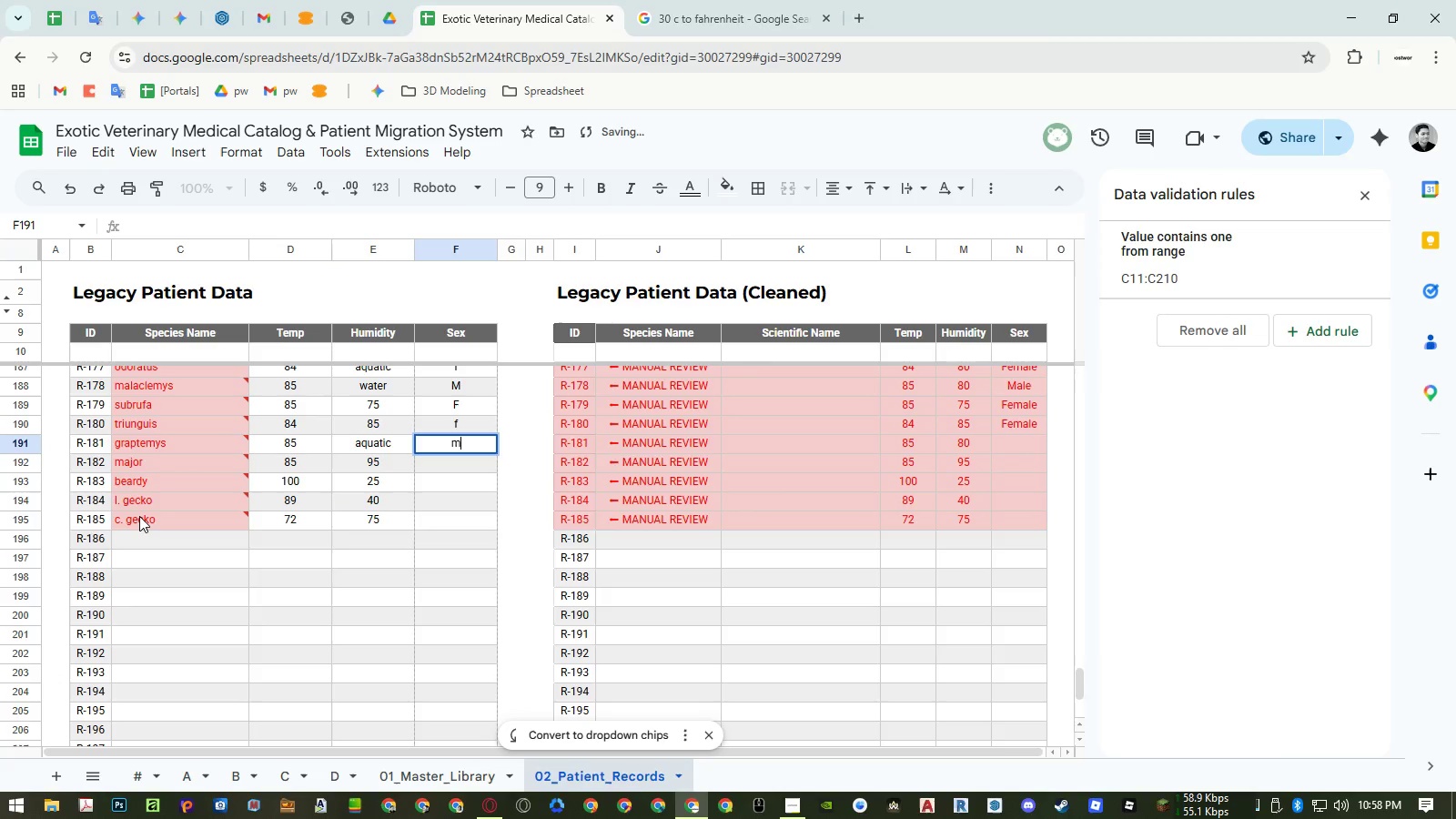 
key(Enter)
 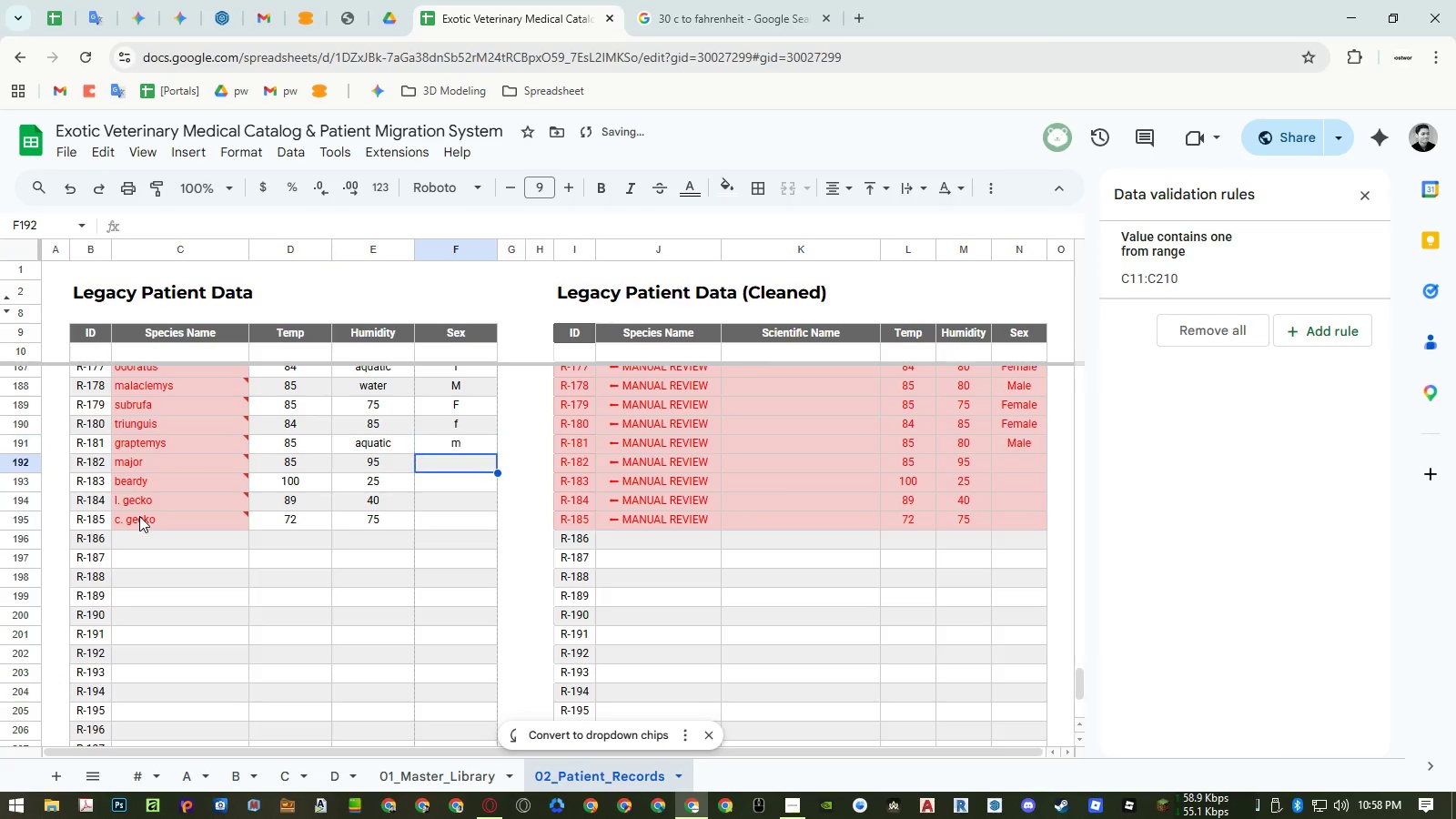 
key(Shift+M)
 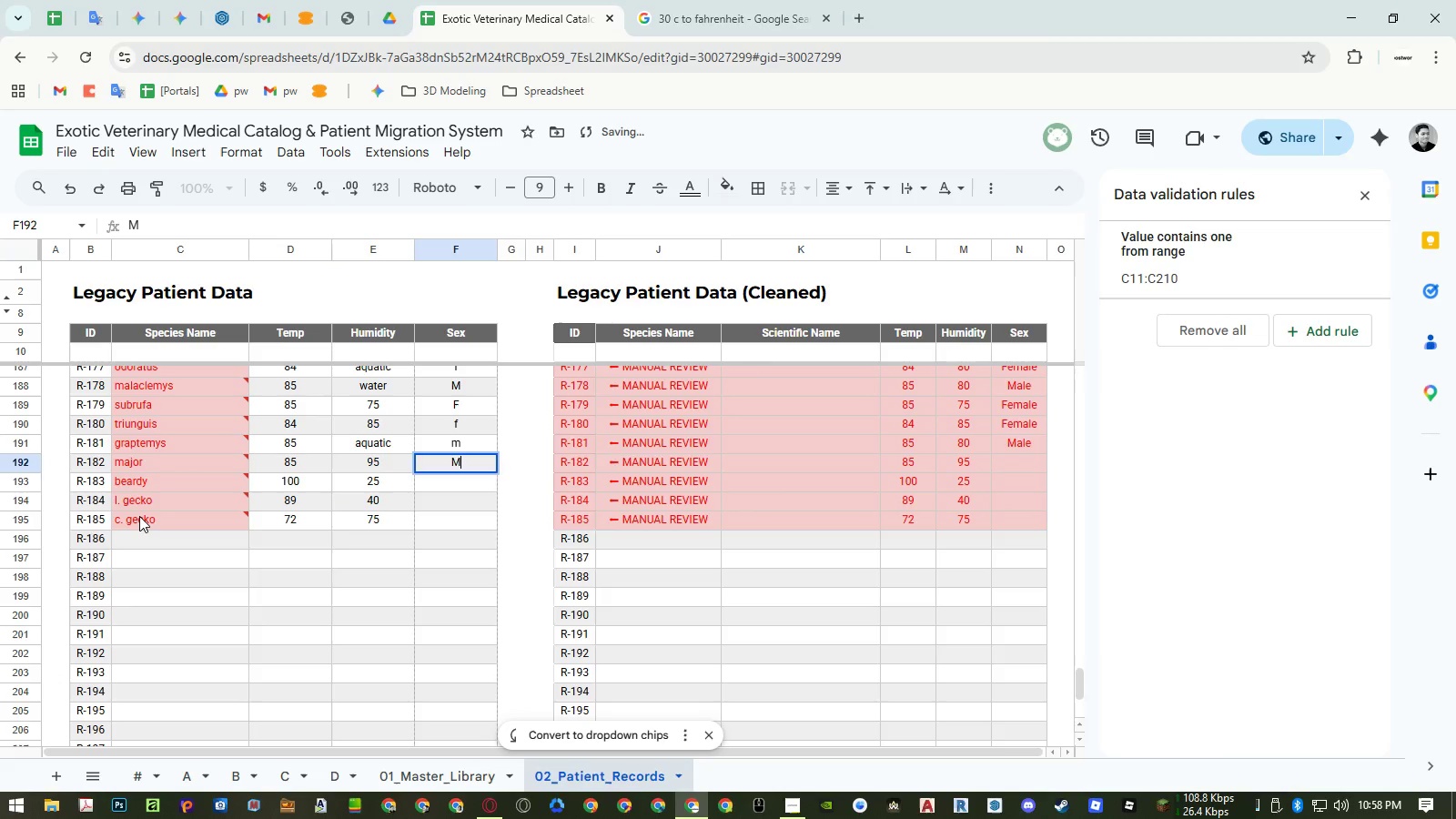 
key(Enter)
 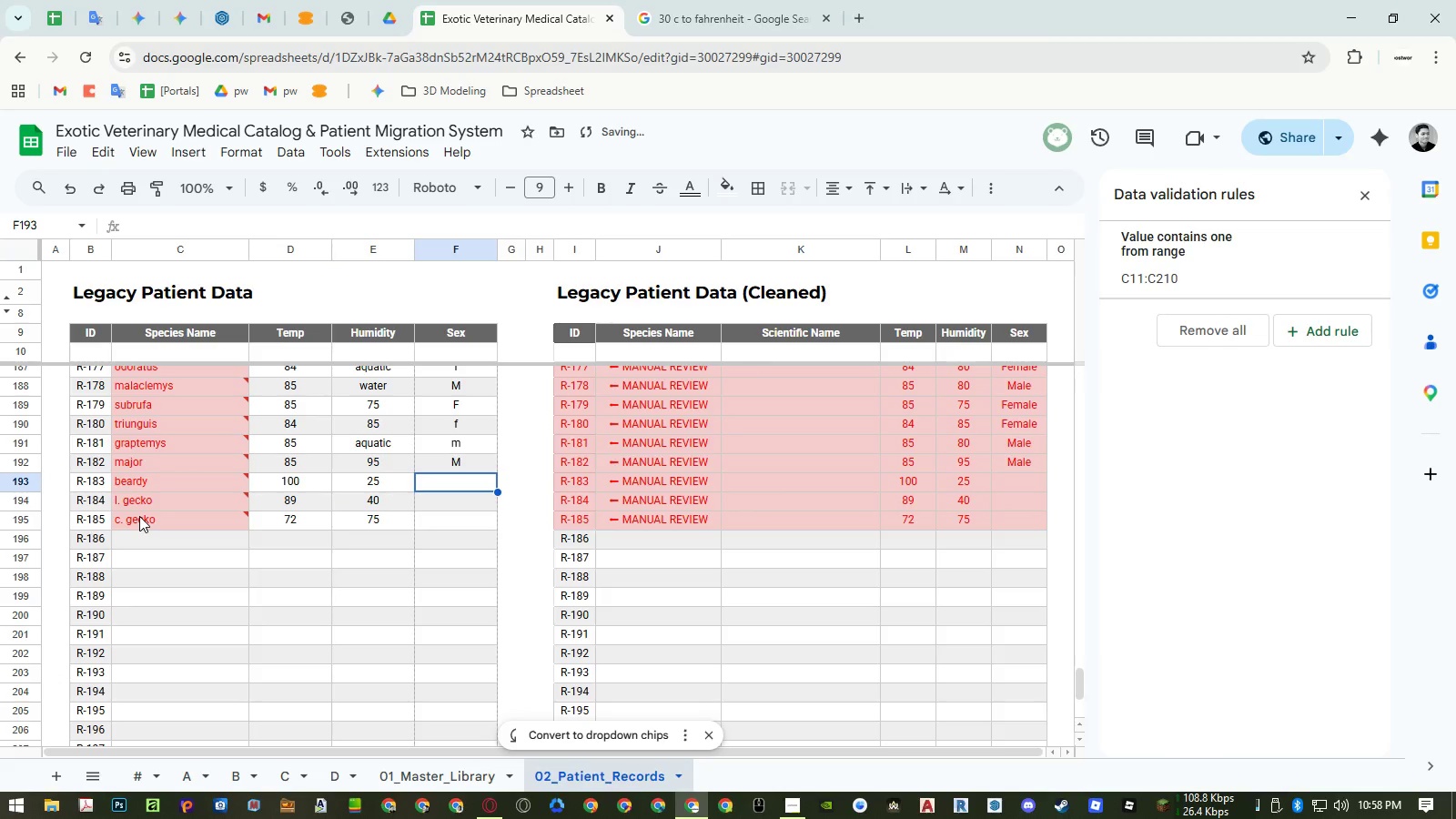 
key(F)
 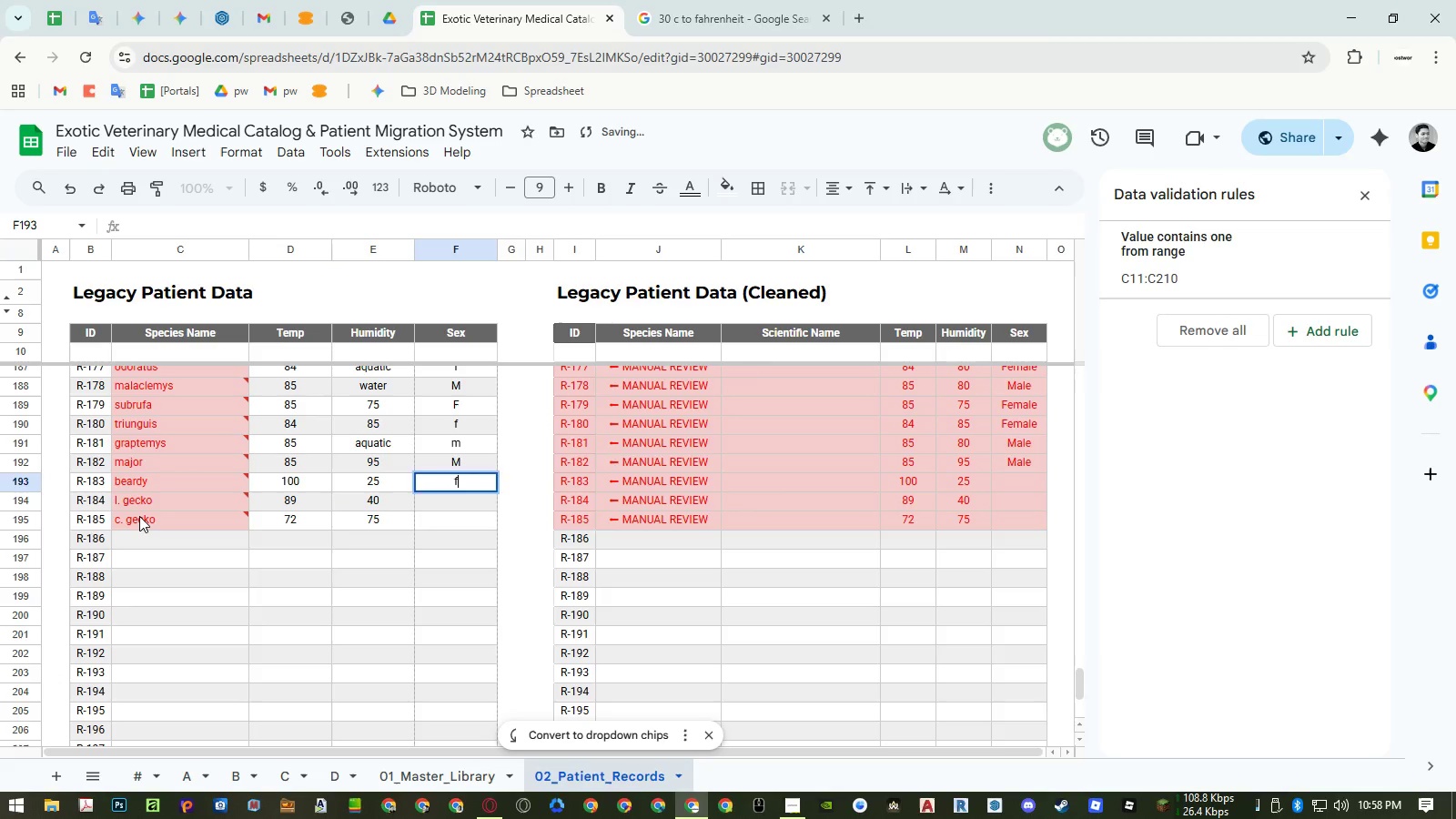 
key(Enter)
 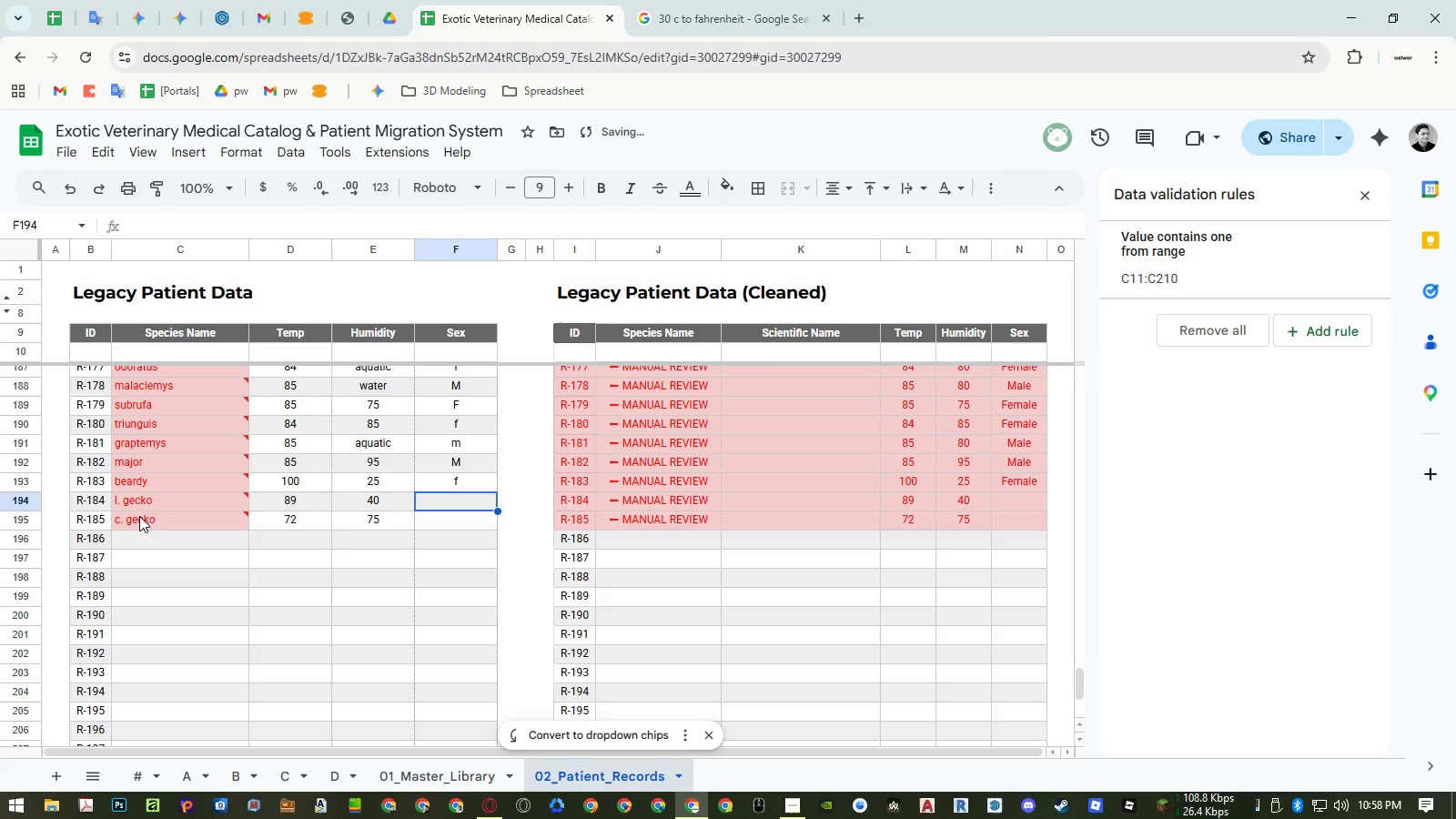 
hold_key(key=ShiftLeft, duration=0.34)
 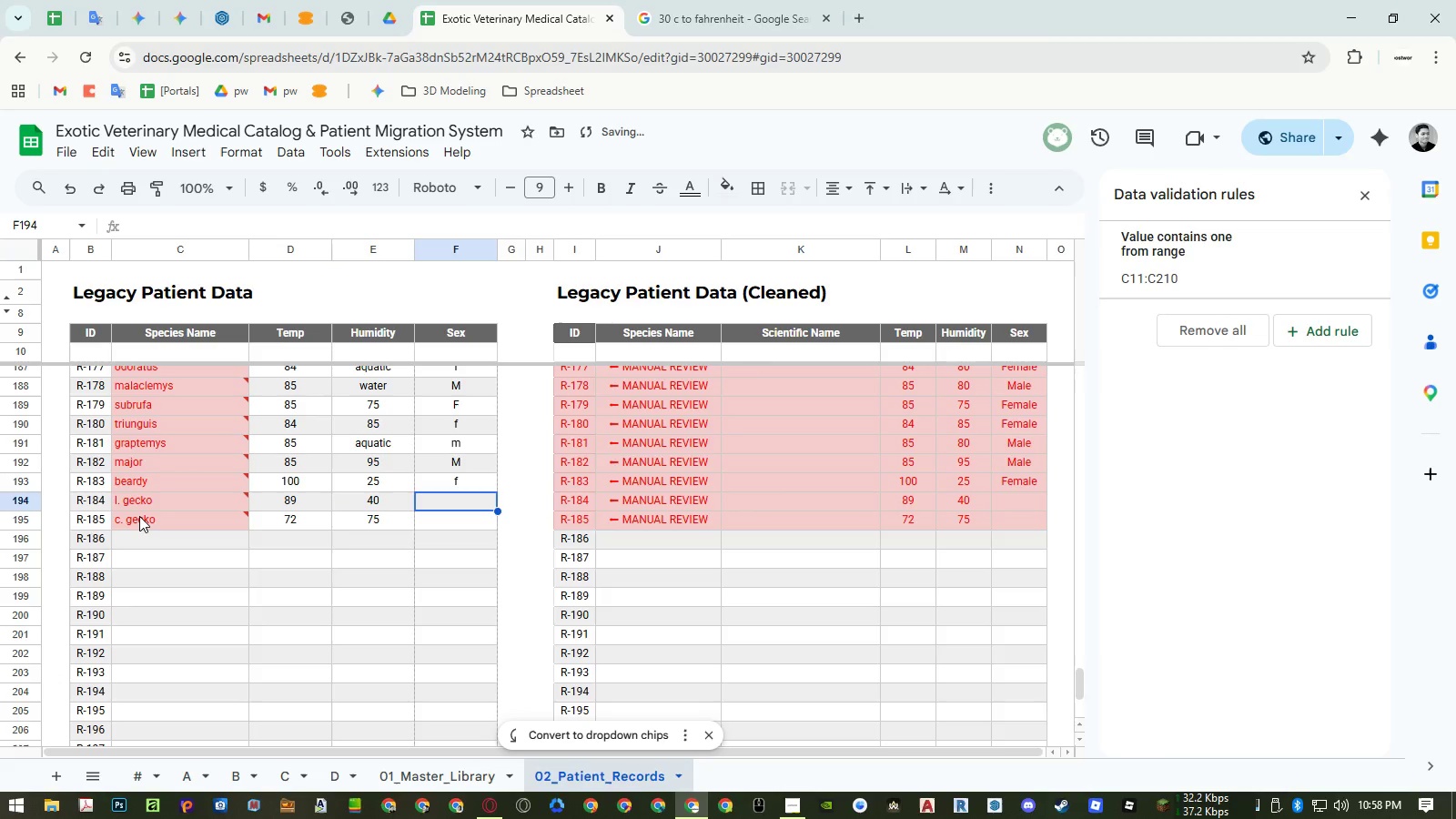 
key(M)
 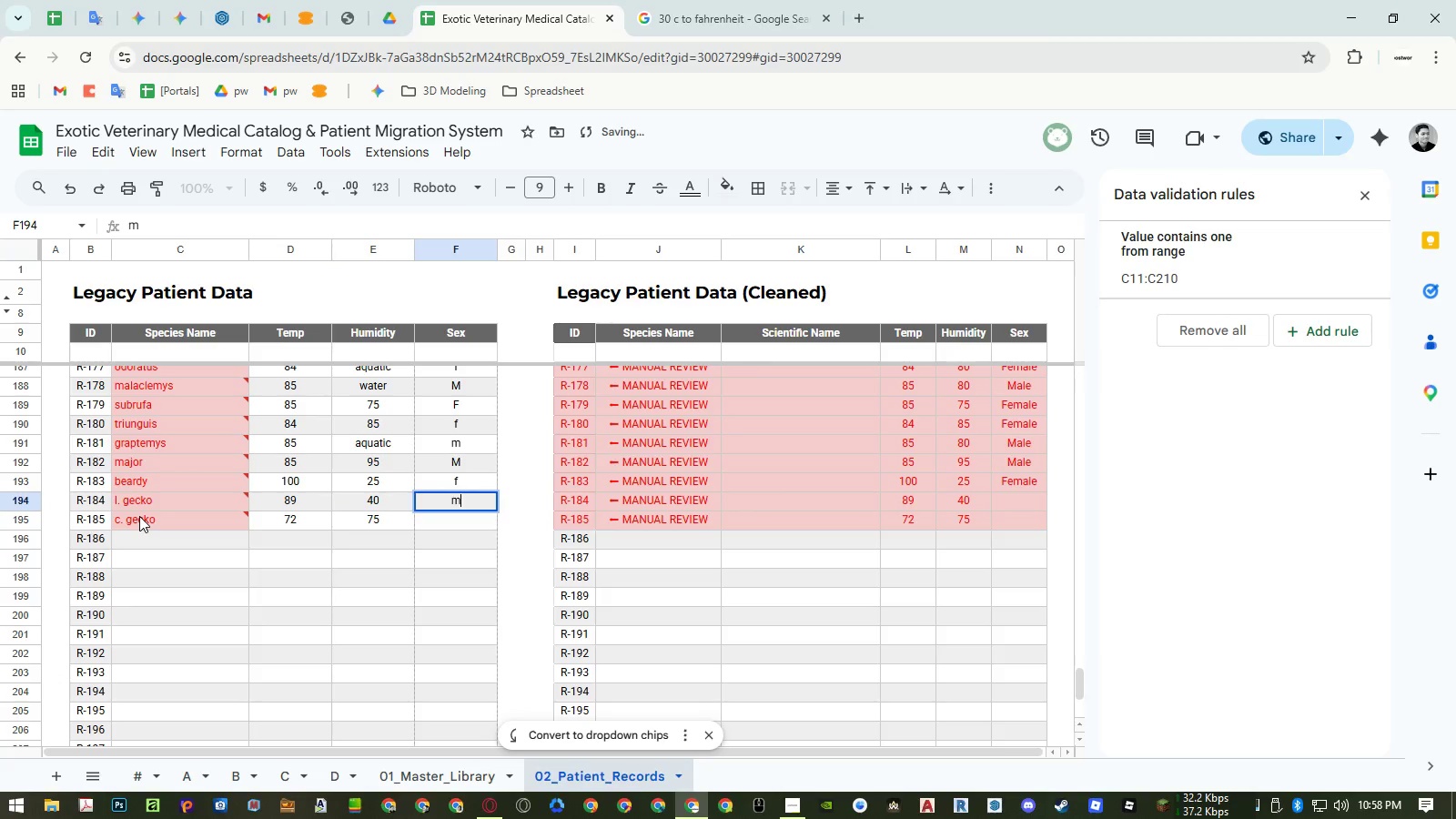 
key(Enter)
 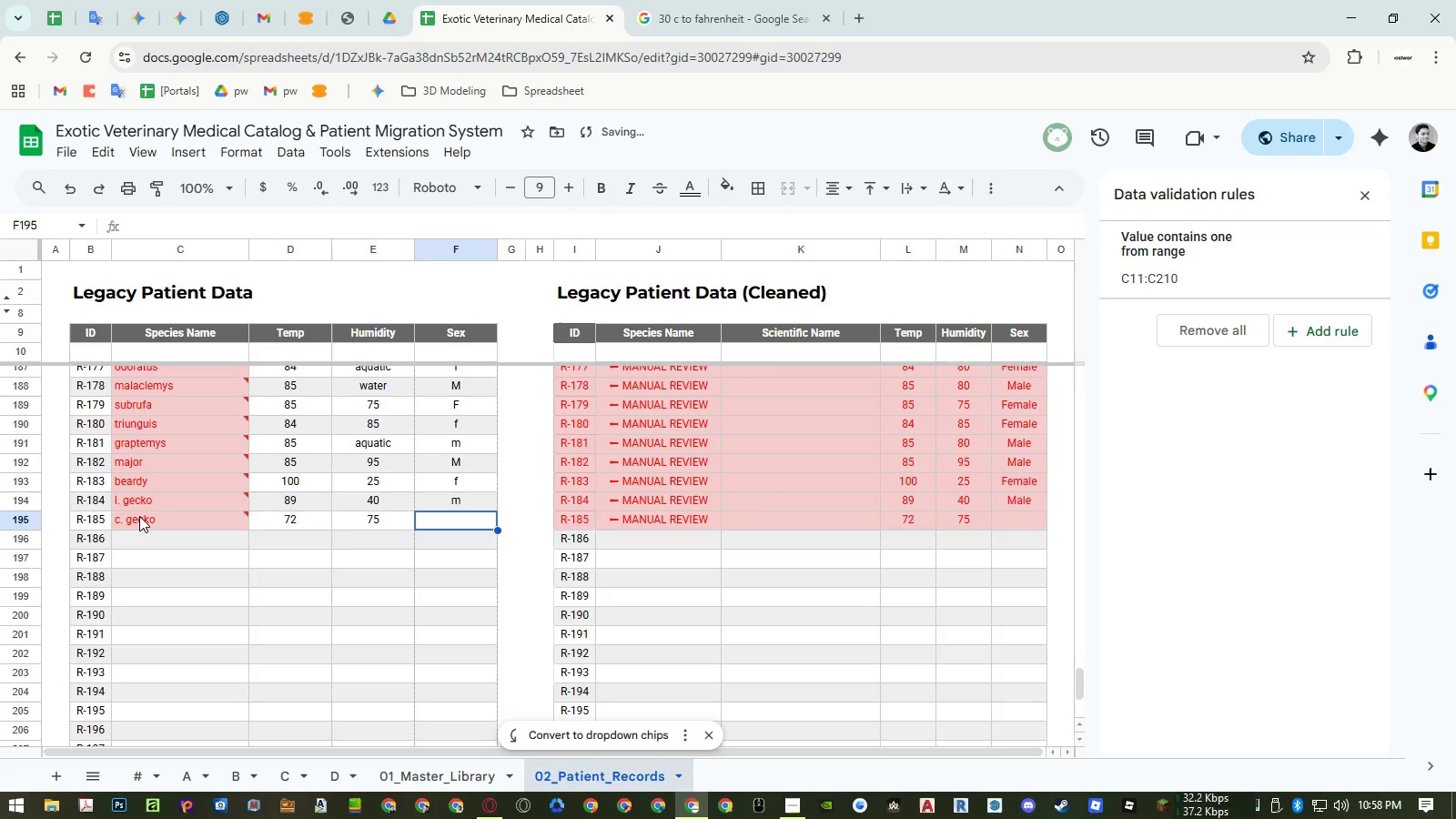 
key(U)
 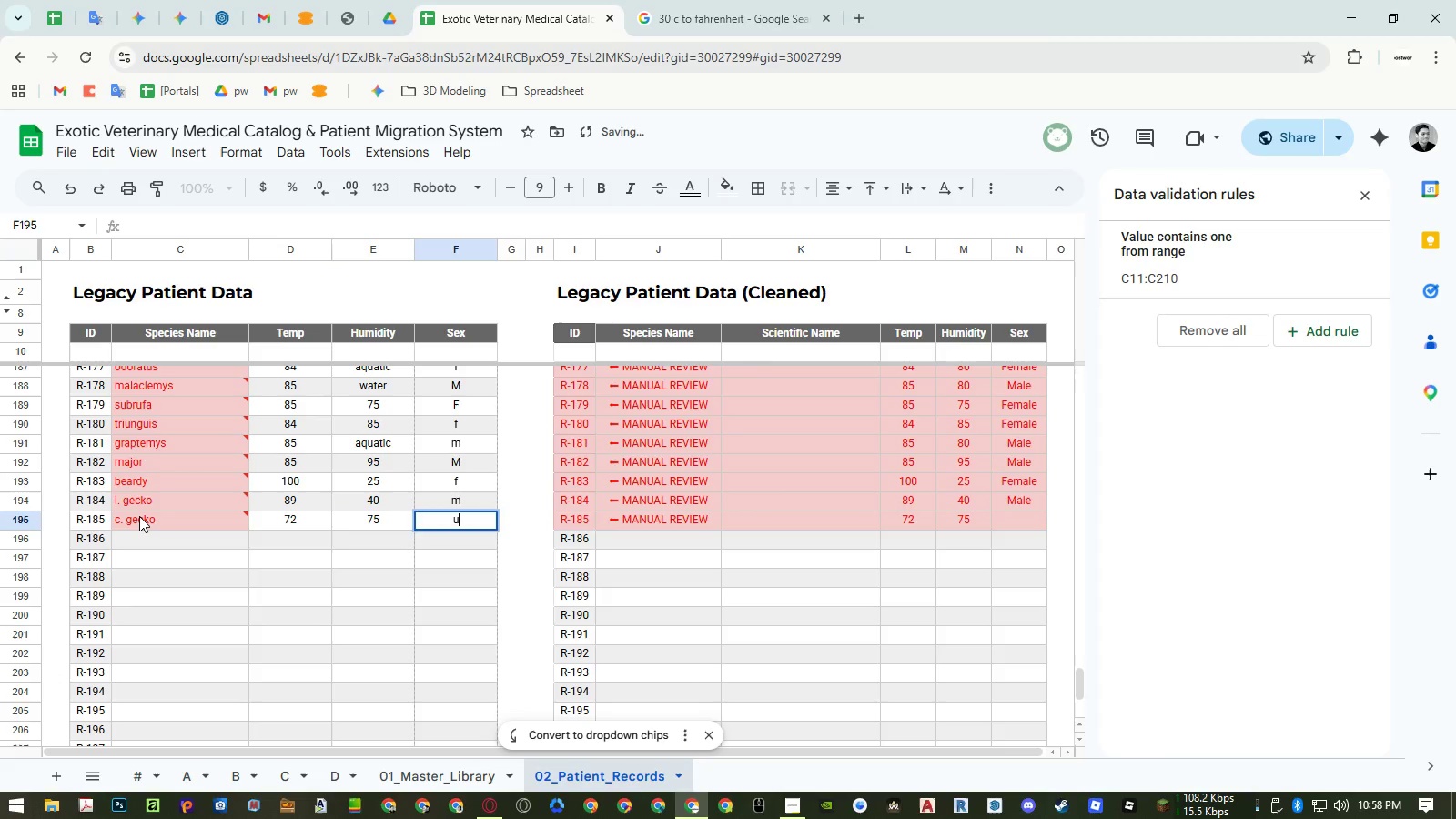 
key(Enter)
 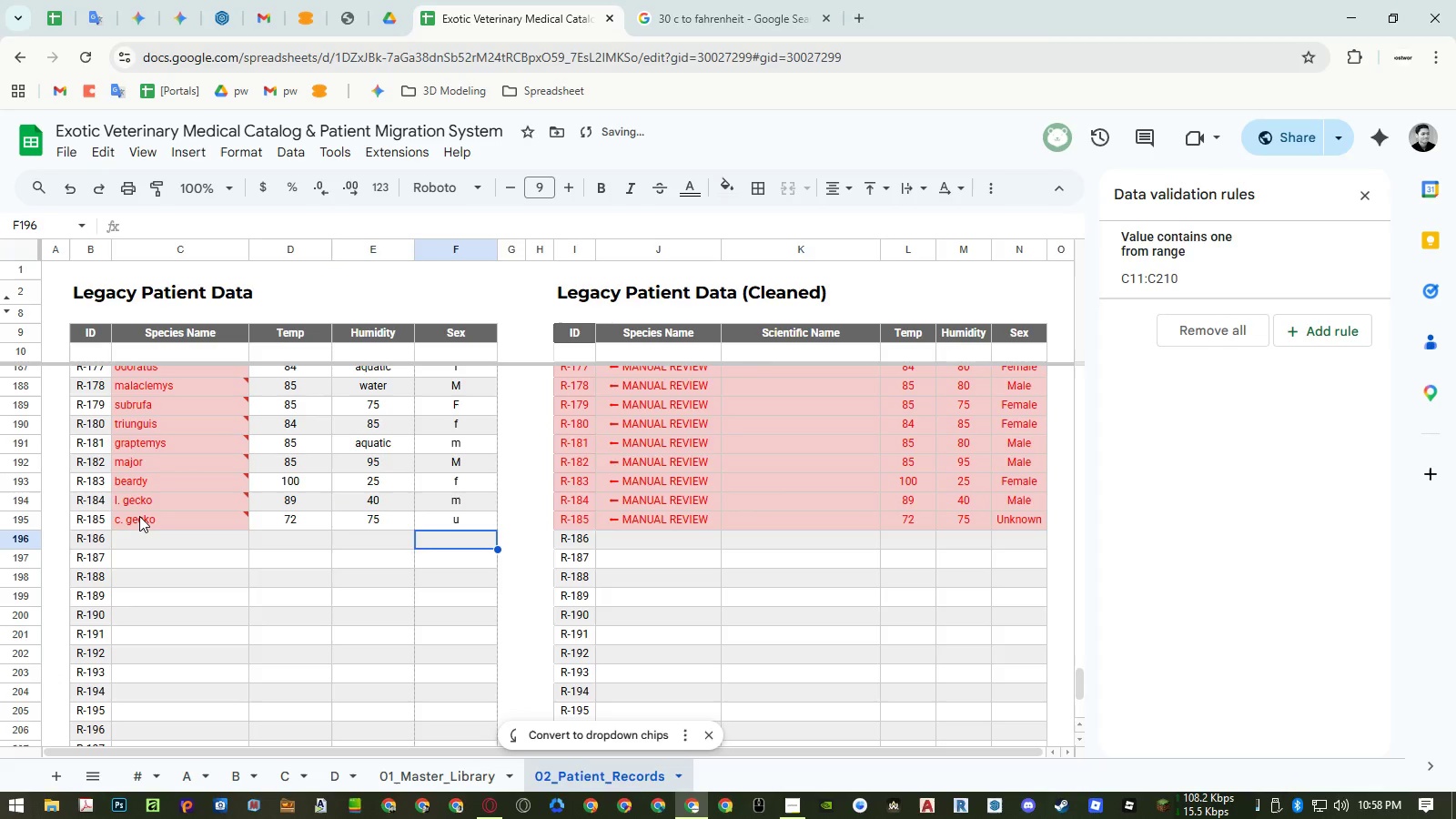 
key(Control+ControlLeft)
 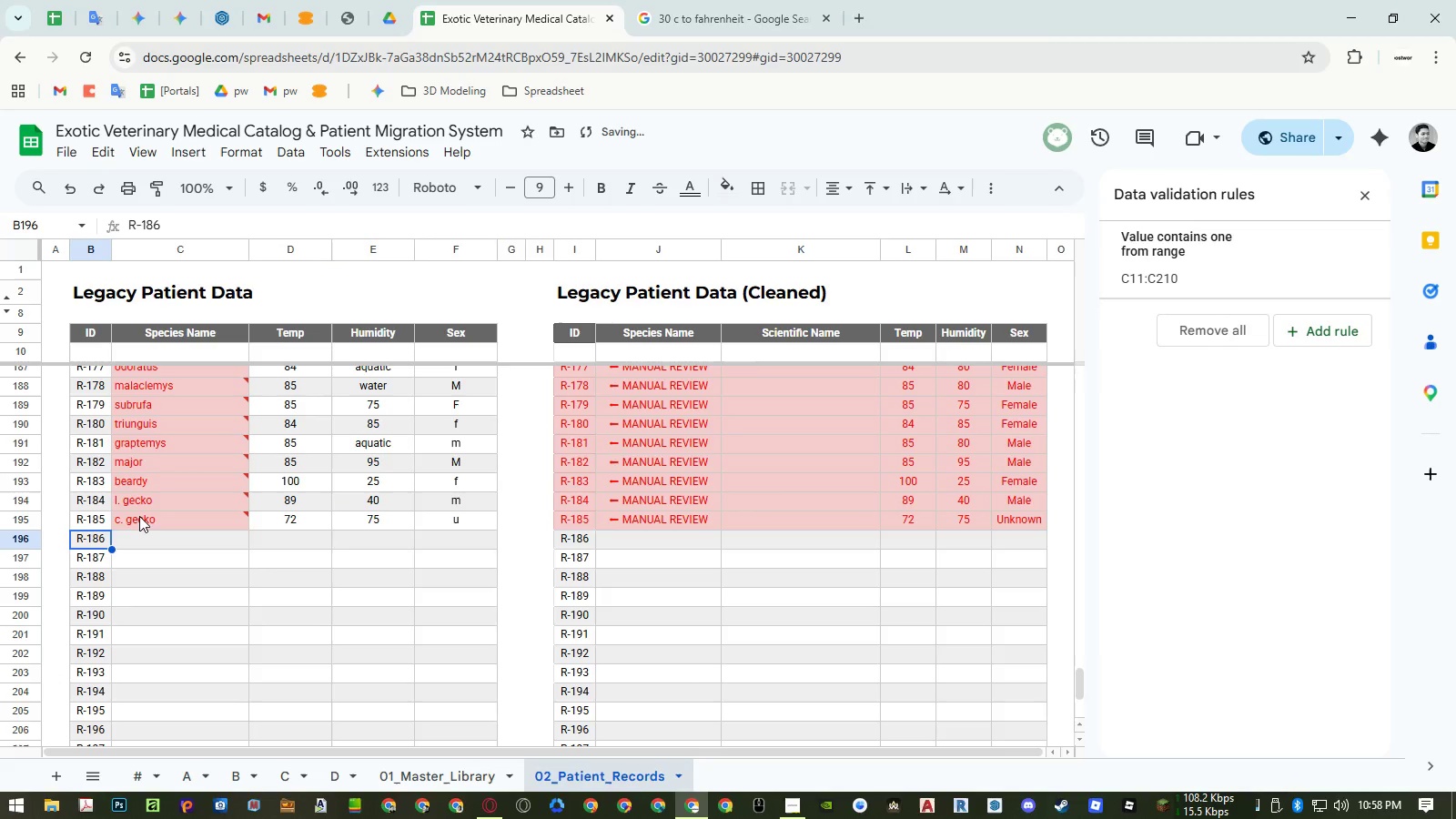 
key(Control+ArrowLeft)
 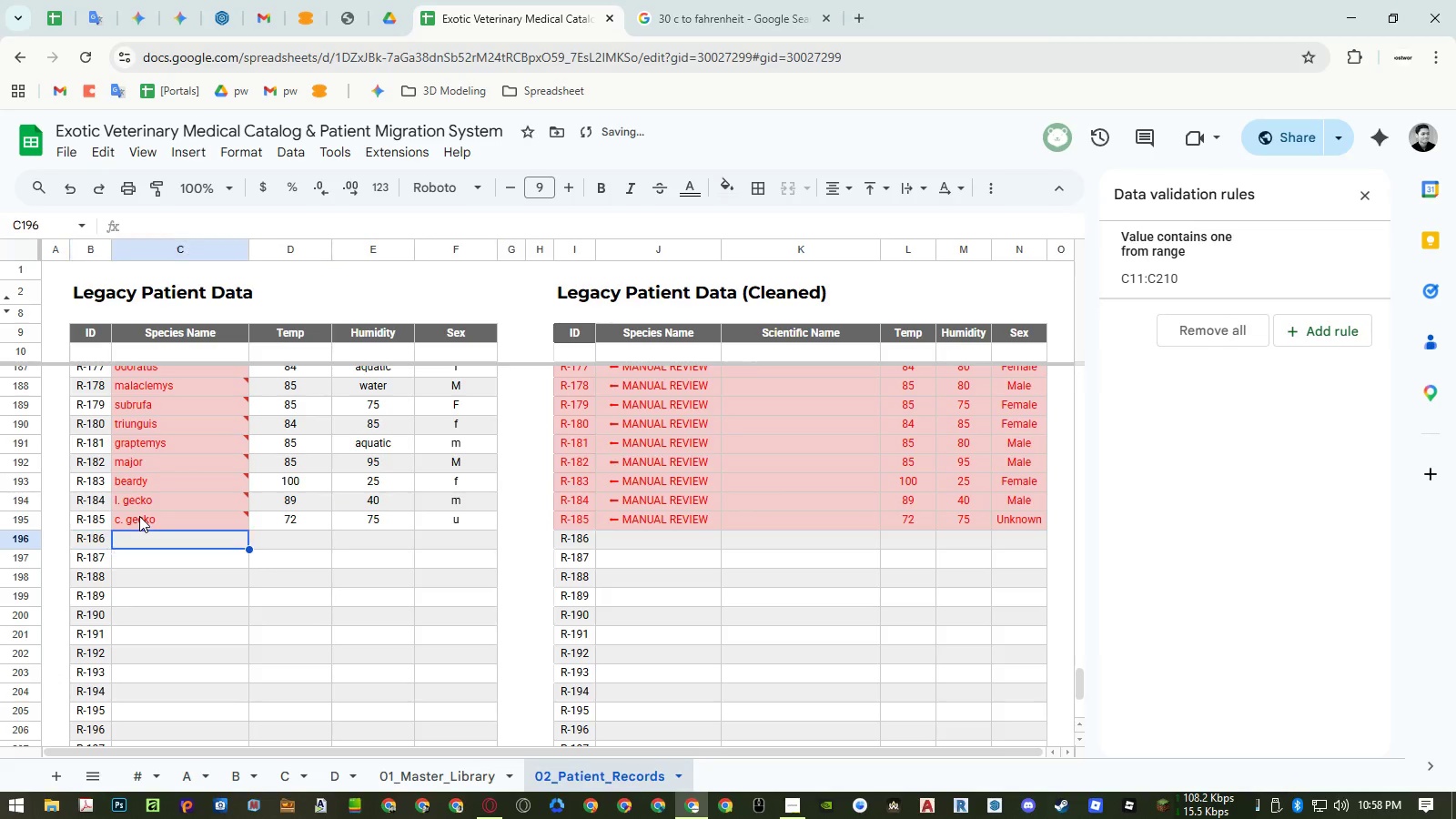 
key(ArrowRight)
 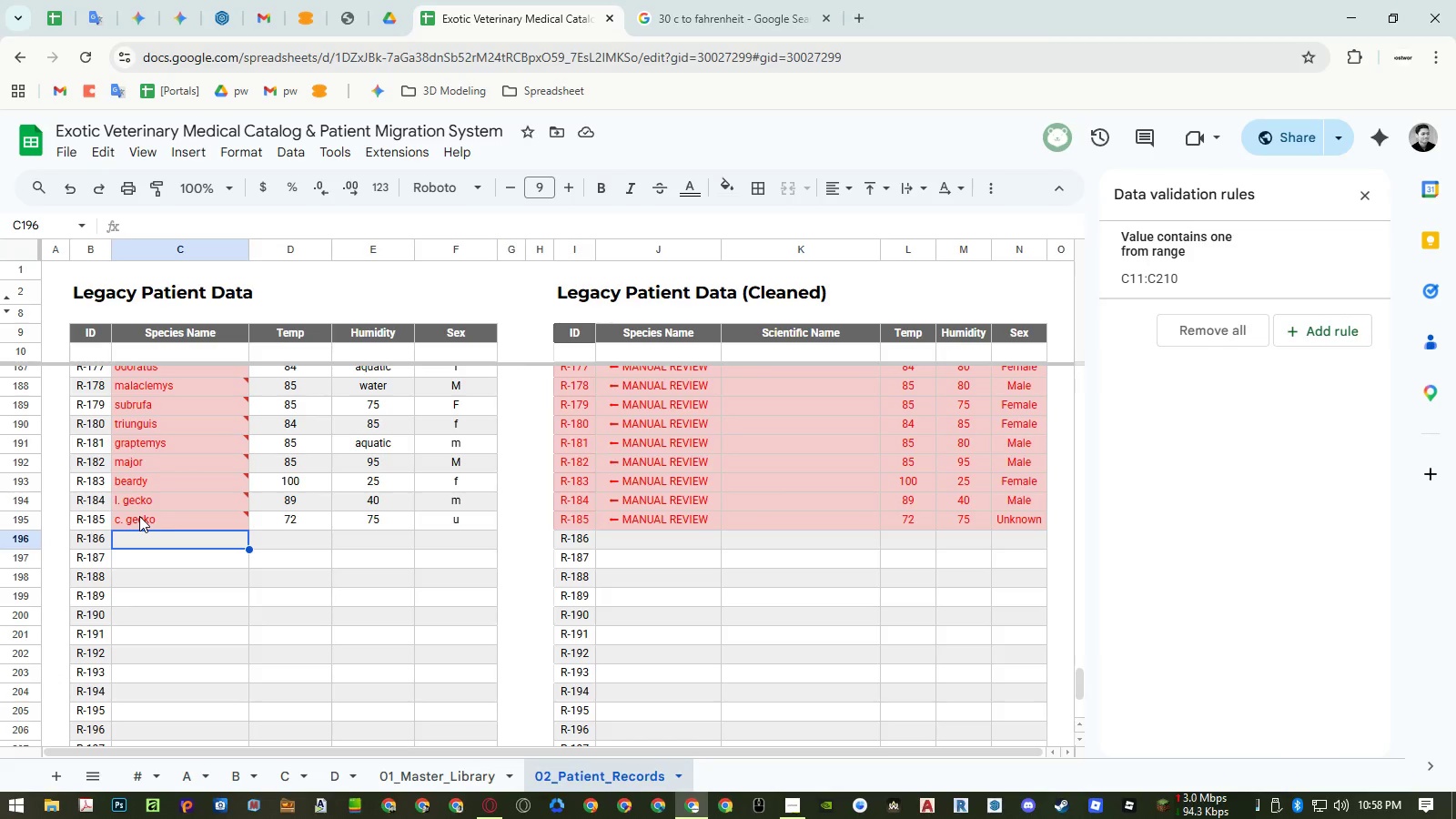 
wait(6.91)
 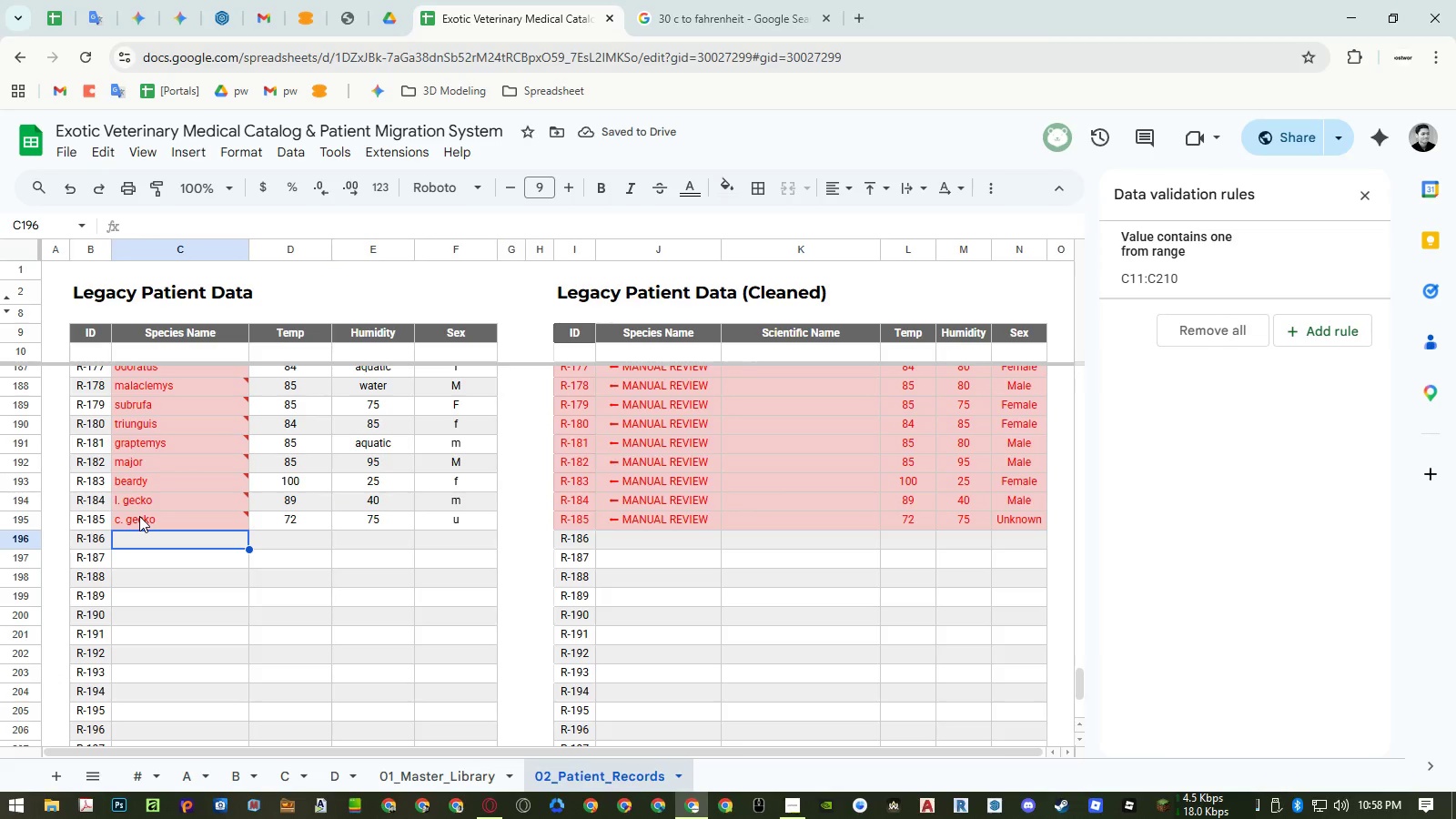 
type(v. cham)
 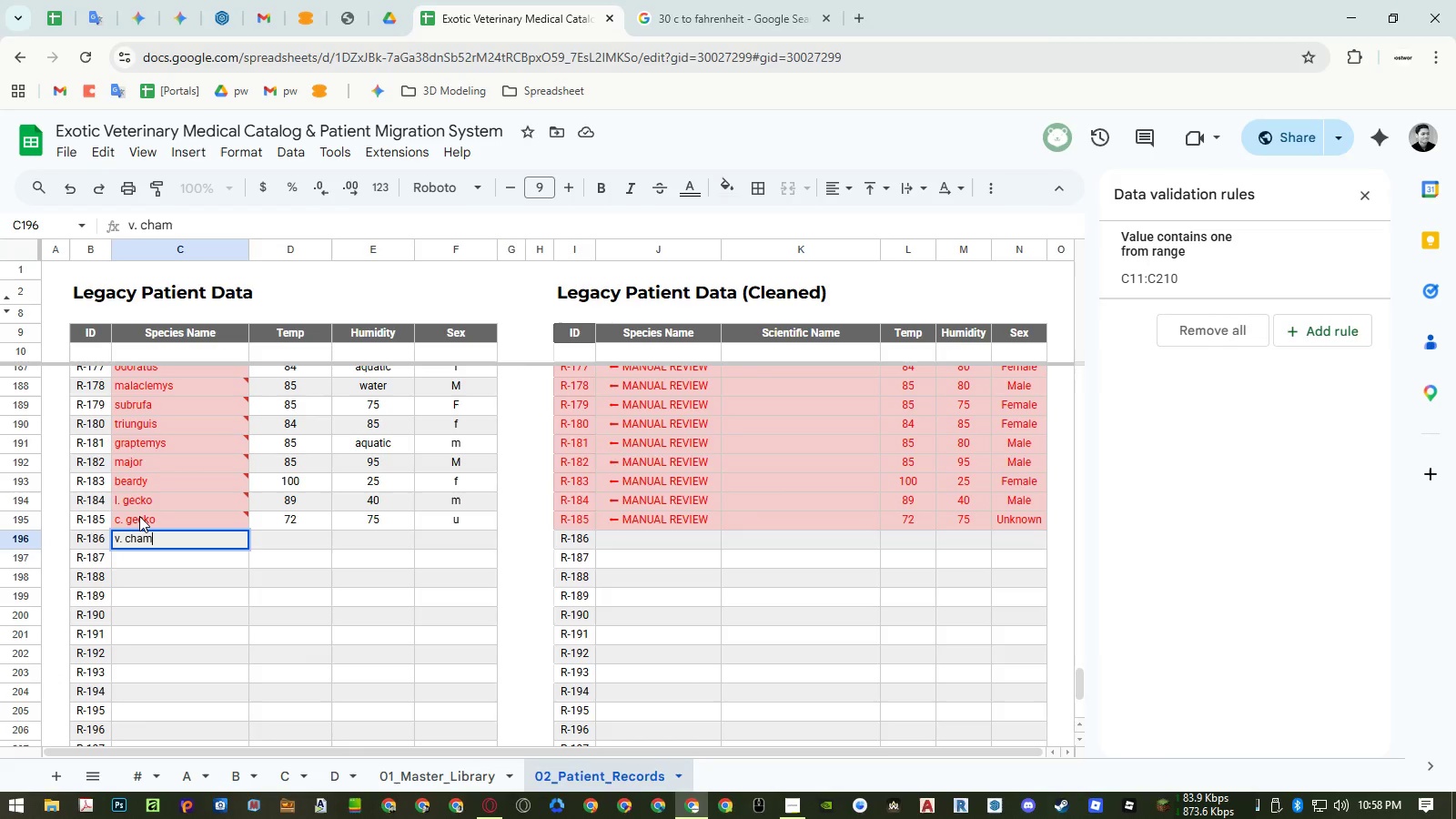 
key(Enter)
 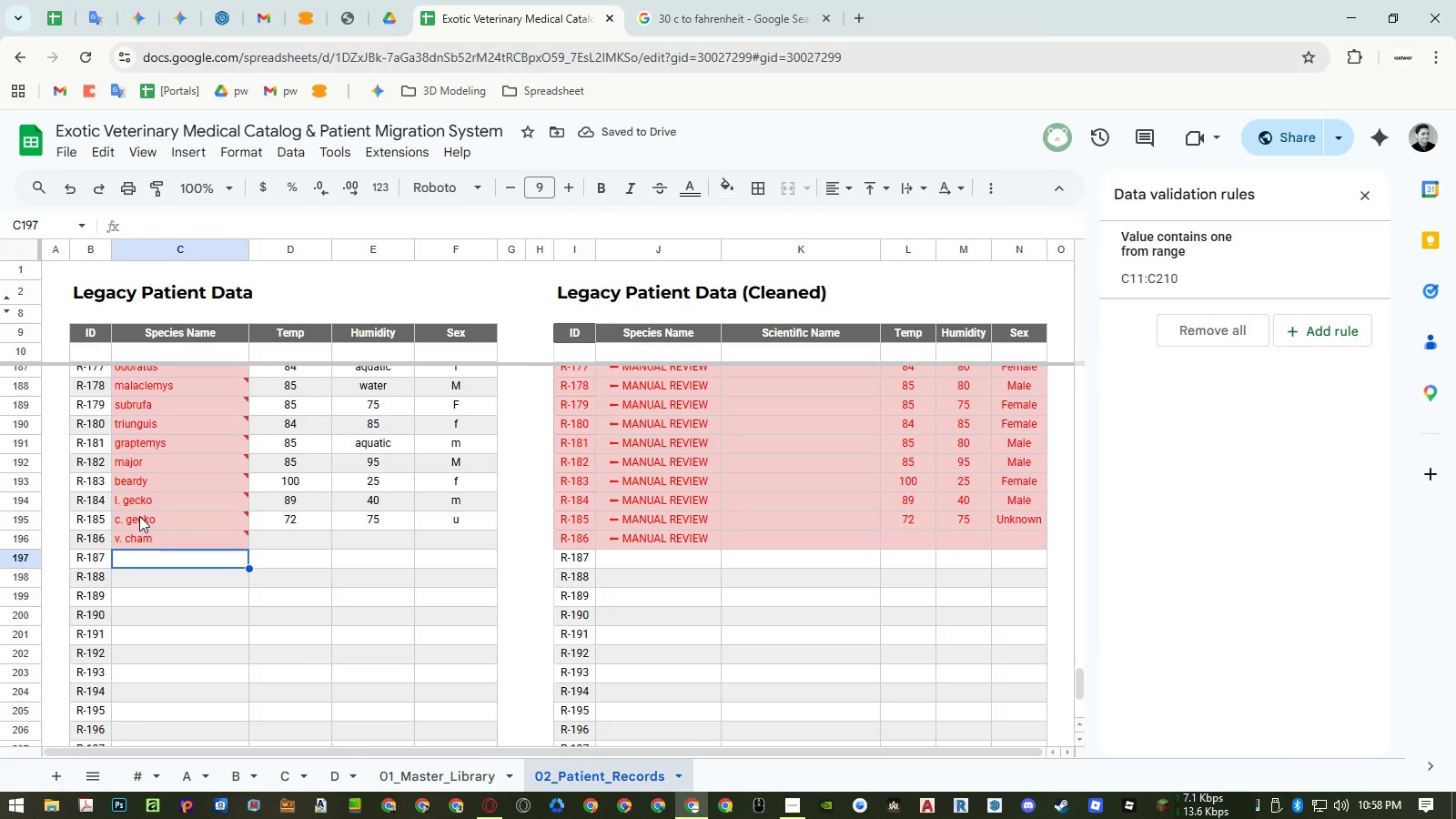 
type(b.t. skink)
 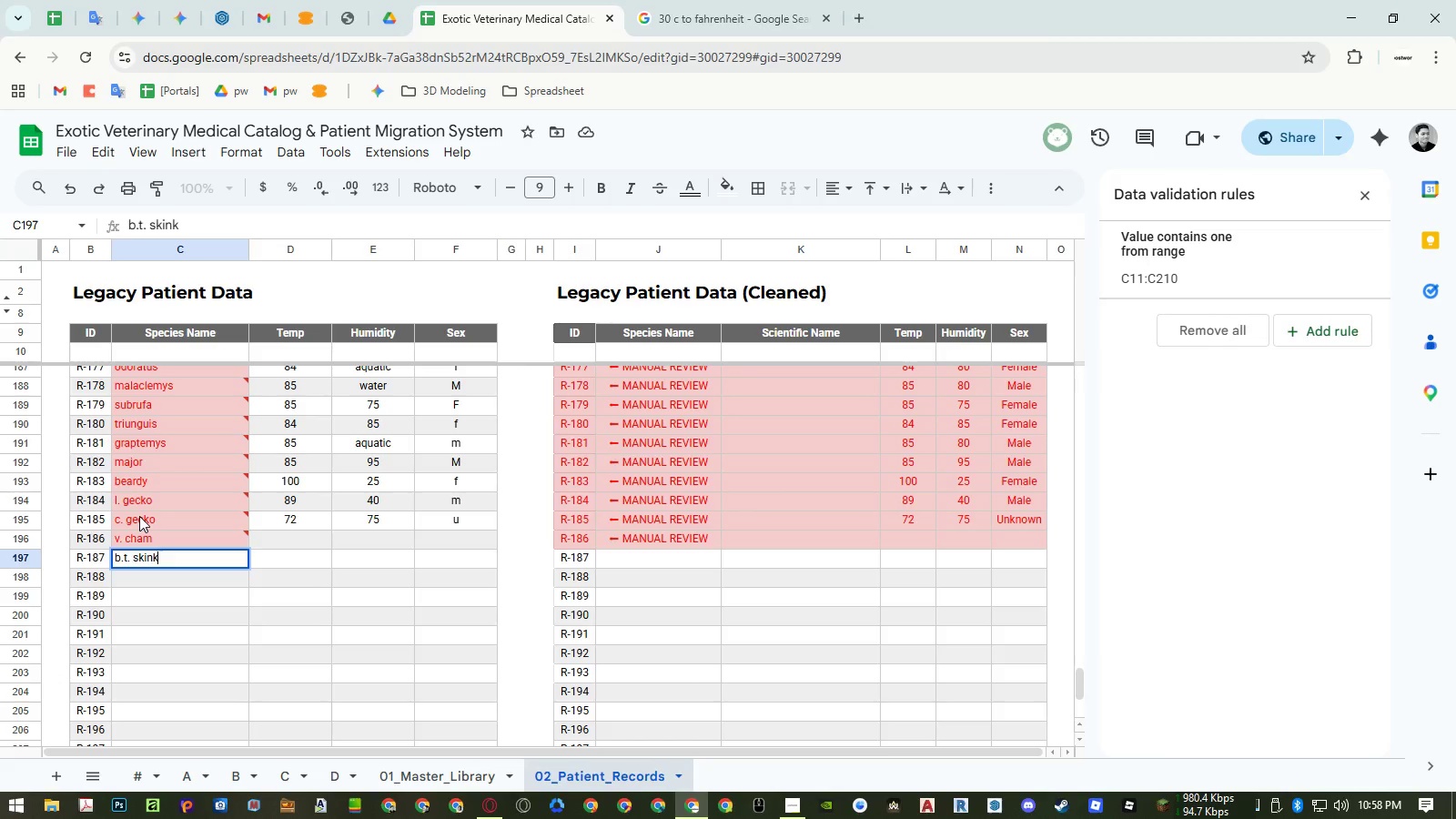 
key(Enter)
 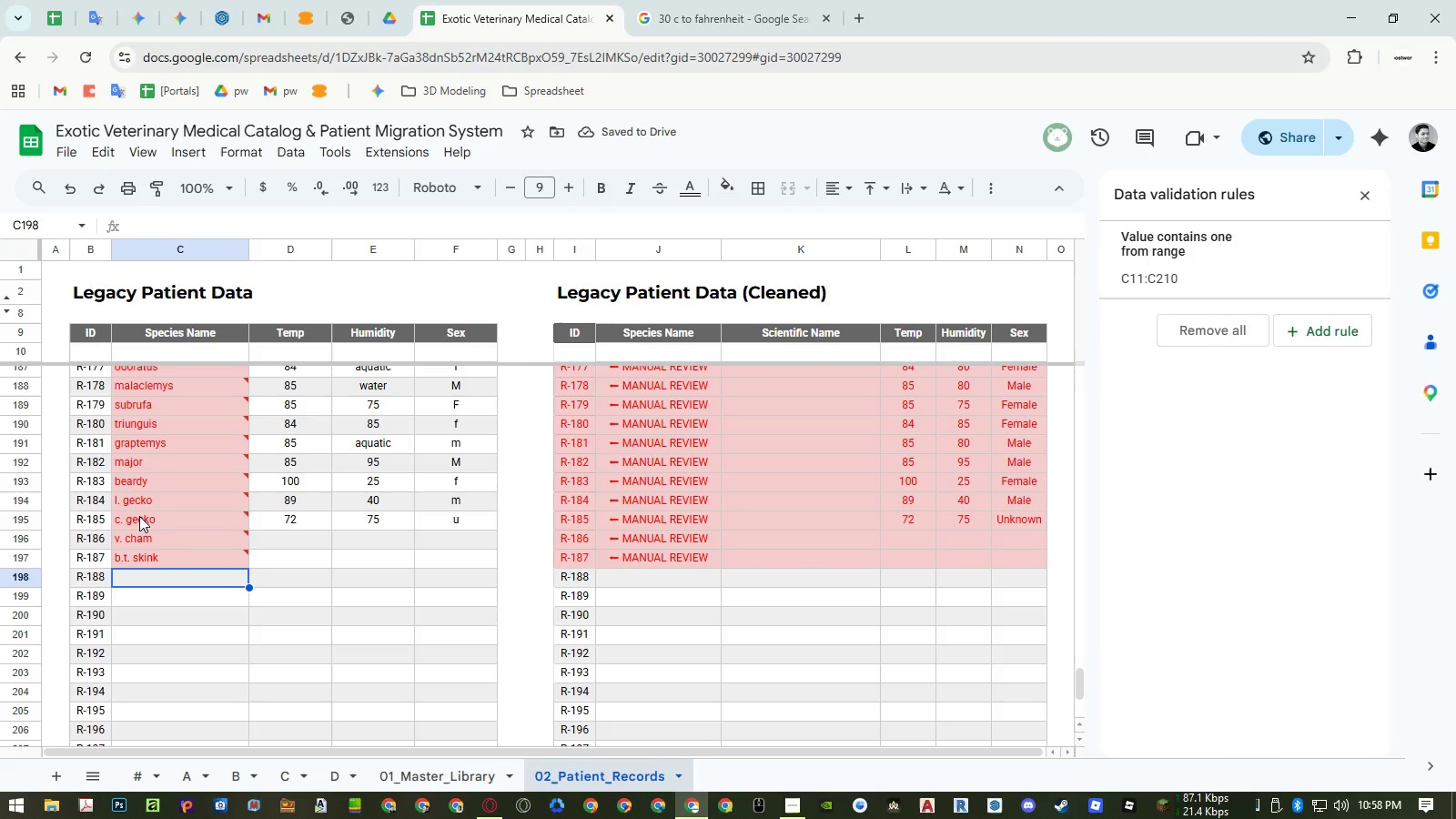 
type(g. iguna)
key(Backspace)
key(Backspace)
type(ana)
 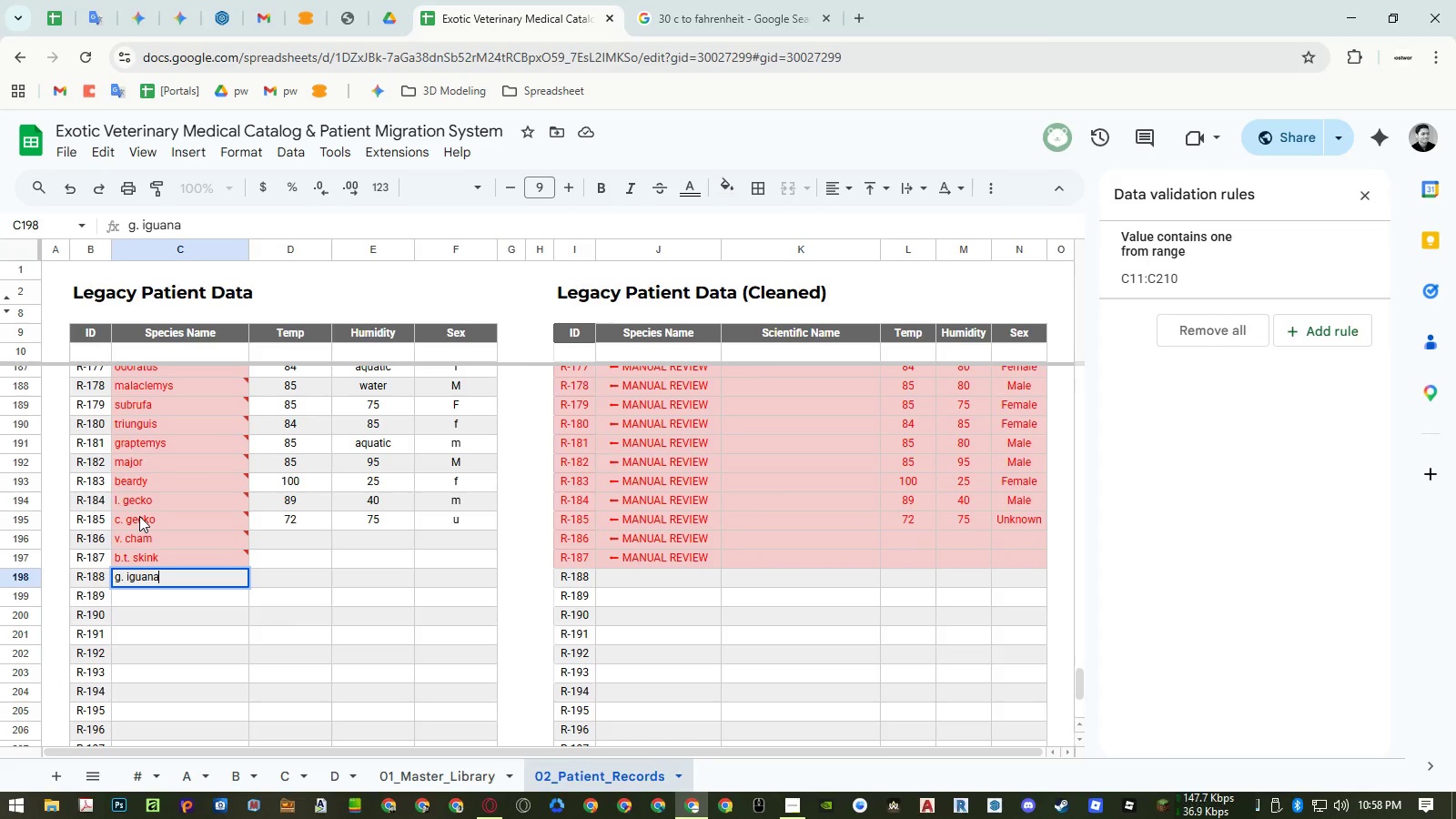 
key(Enter)
 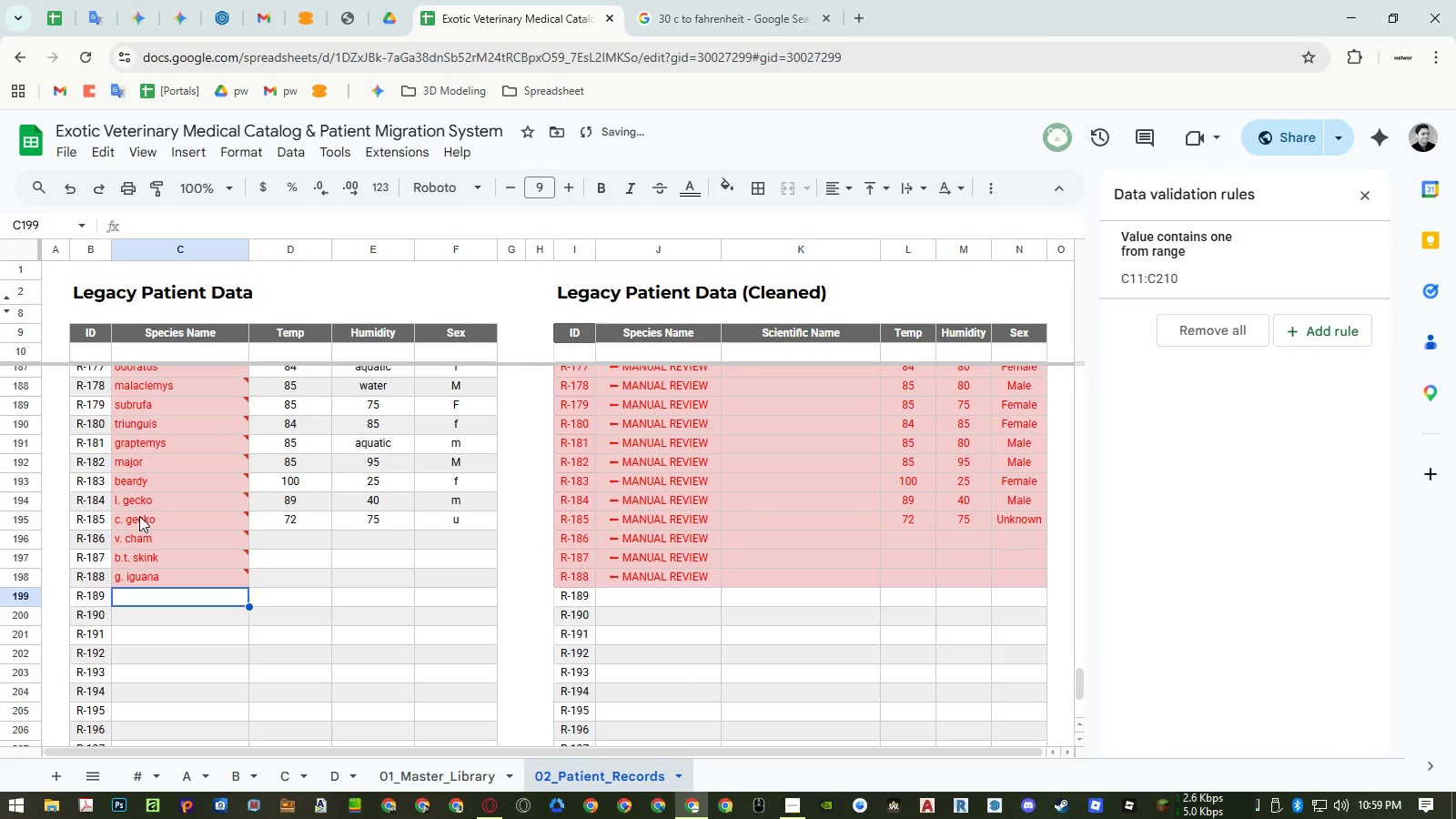 
type(p. cham)
 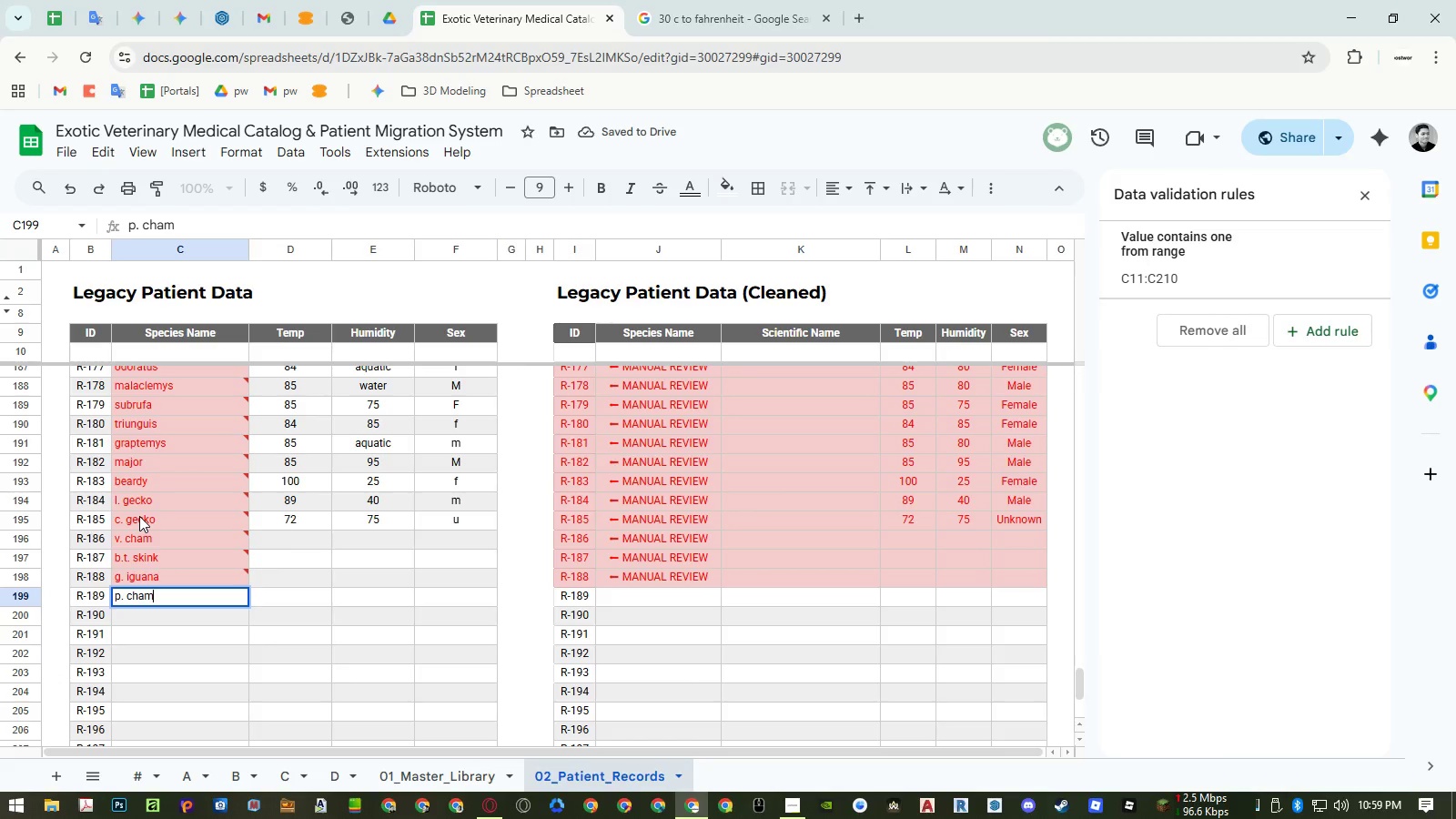 
key(Enter)
 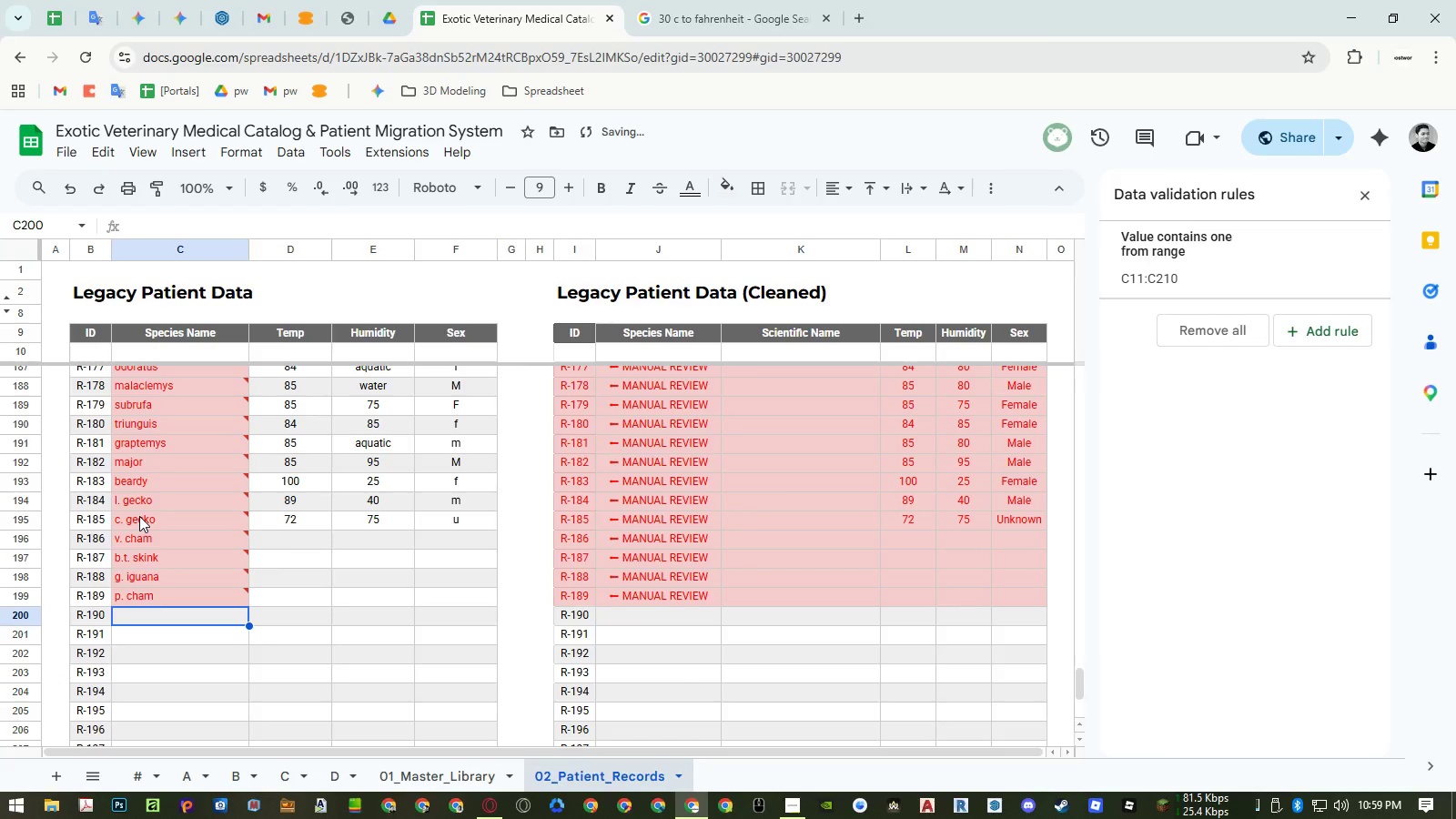 
type(a. tegu)
 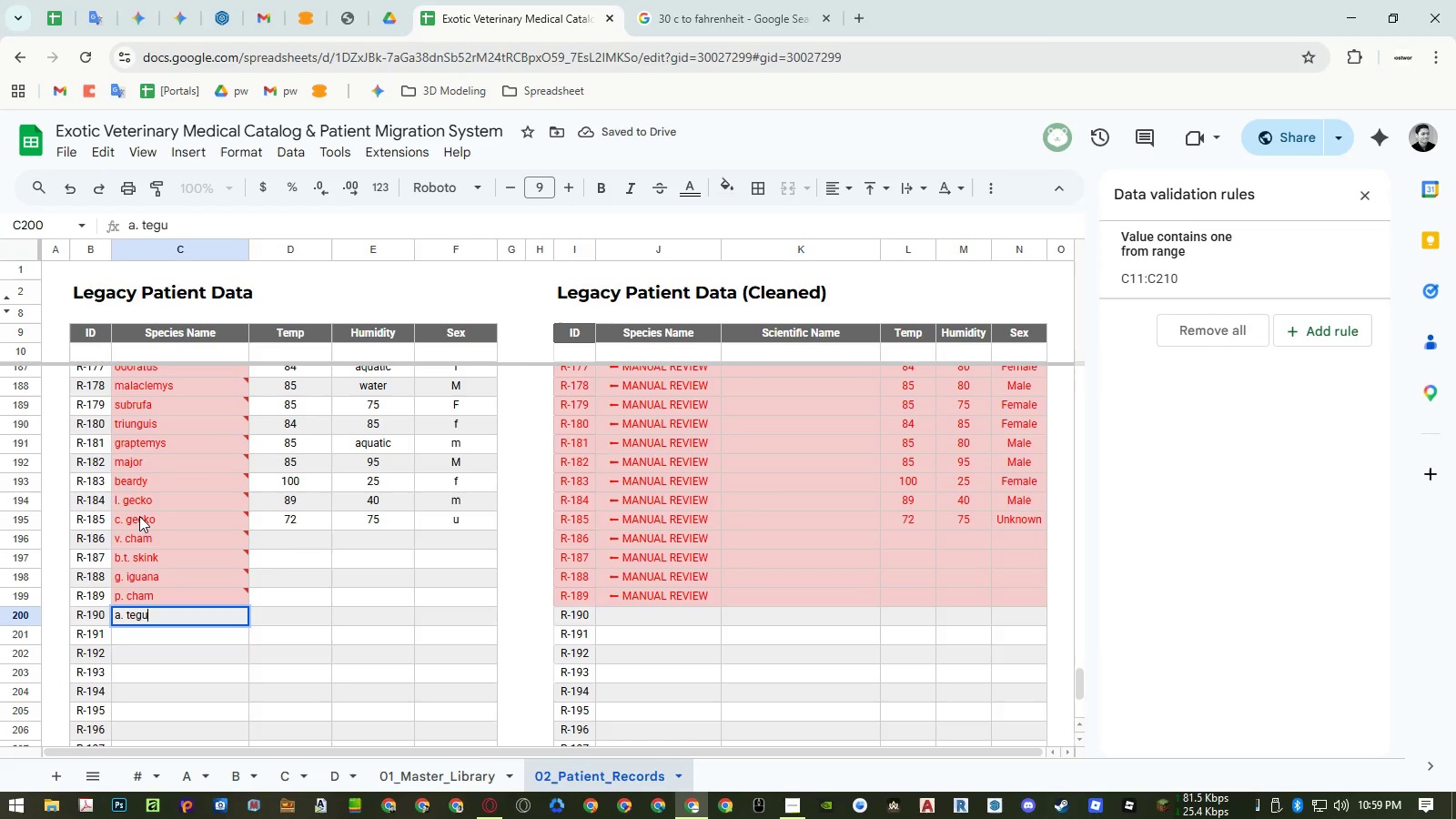 
key(Enter)
 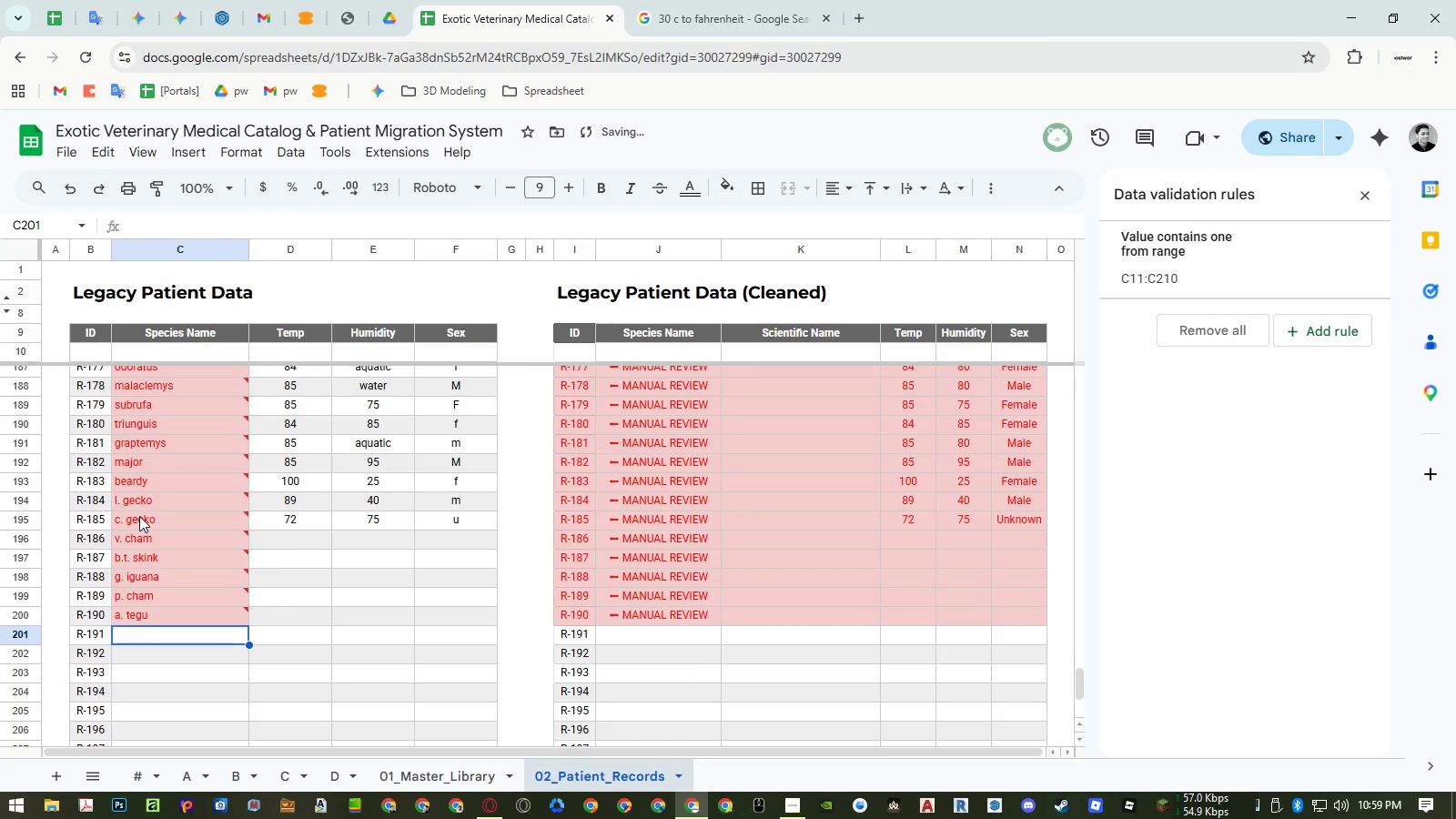 
key(ArrowRight)
 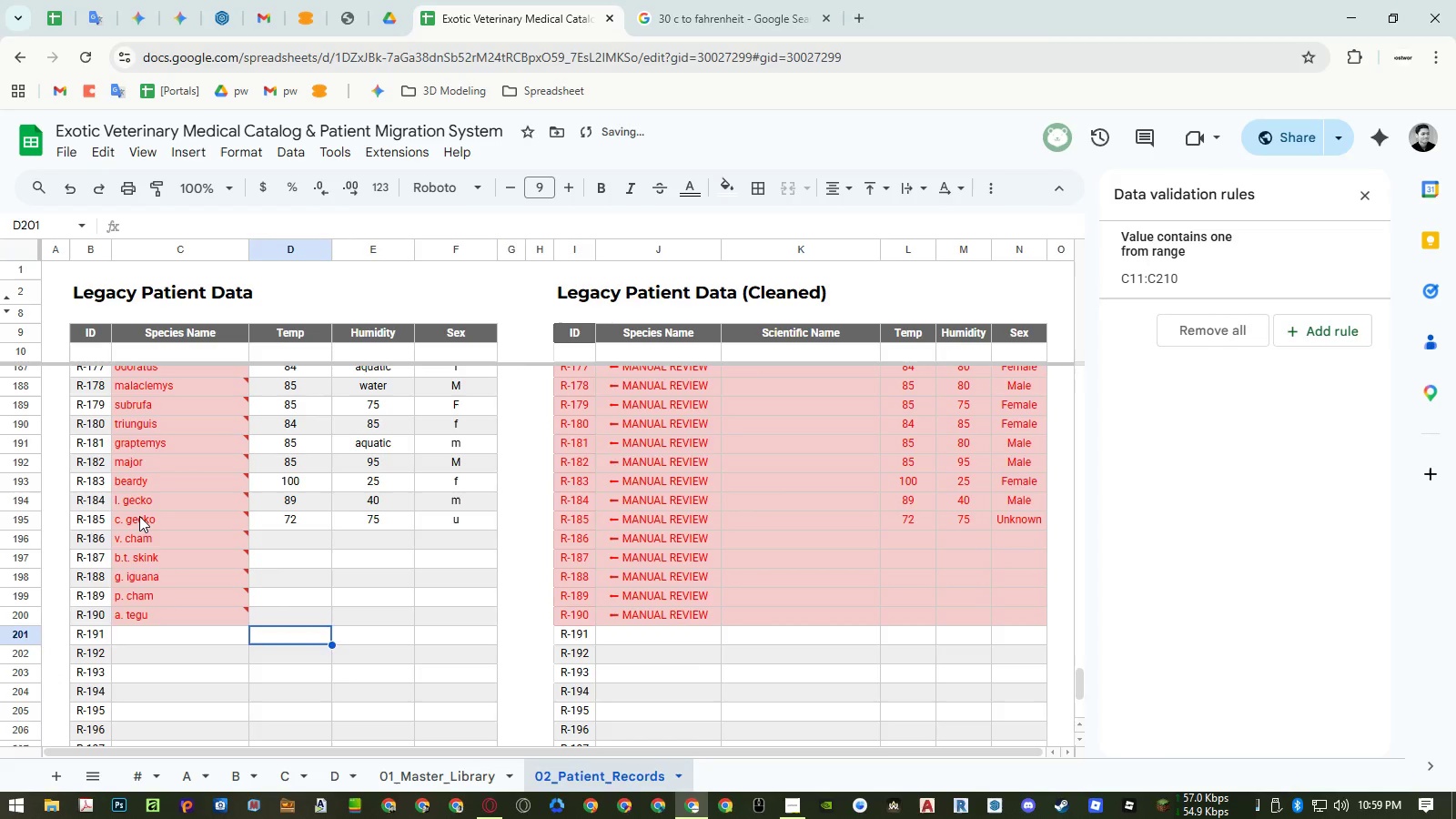 
key(Control+ControlLeft)
 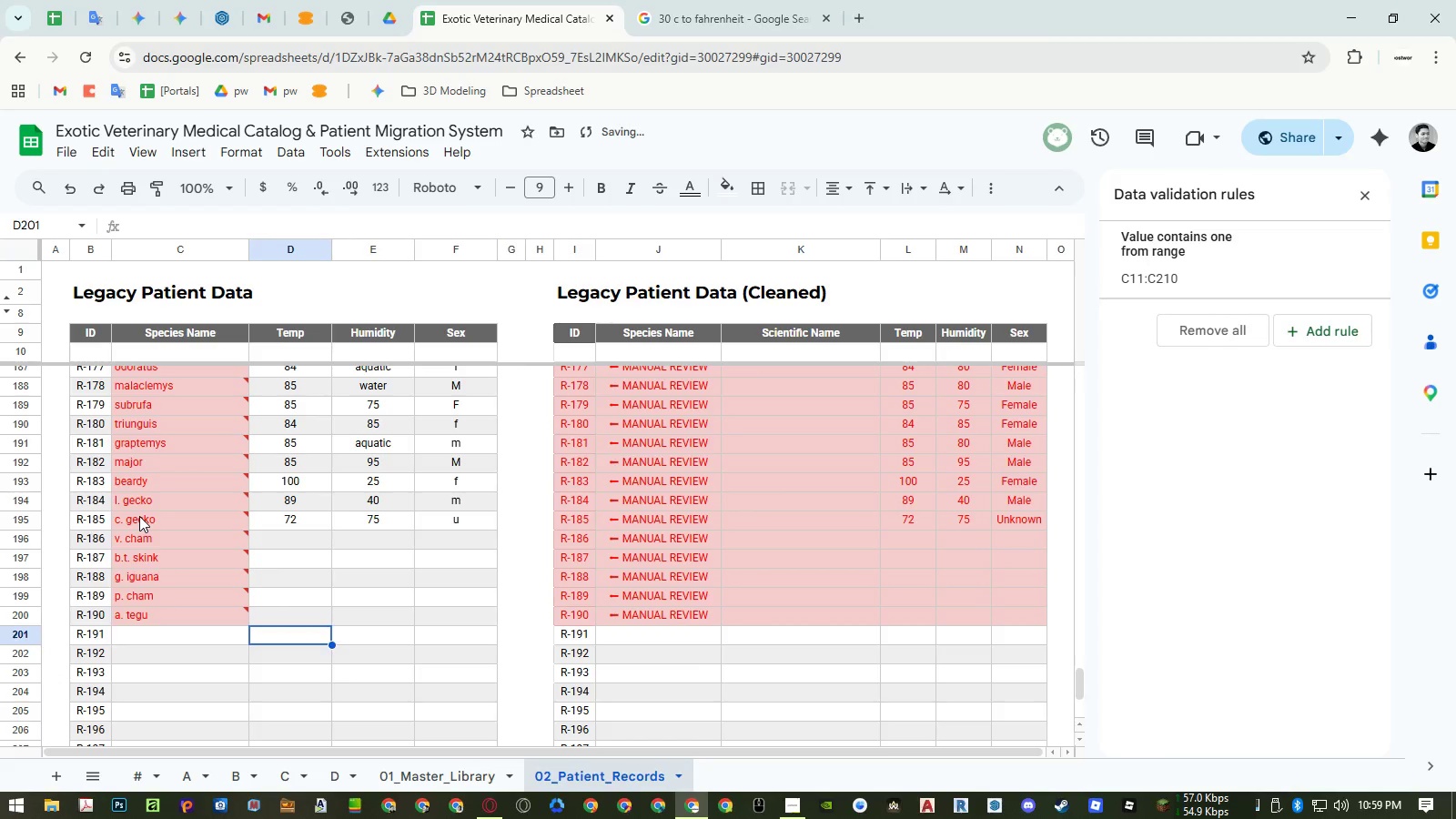 
key(Control+ArrowUp)
 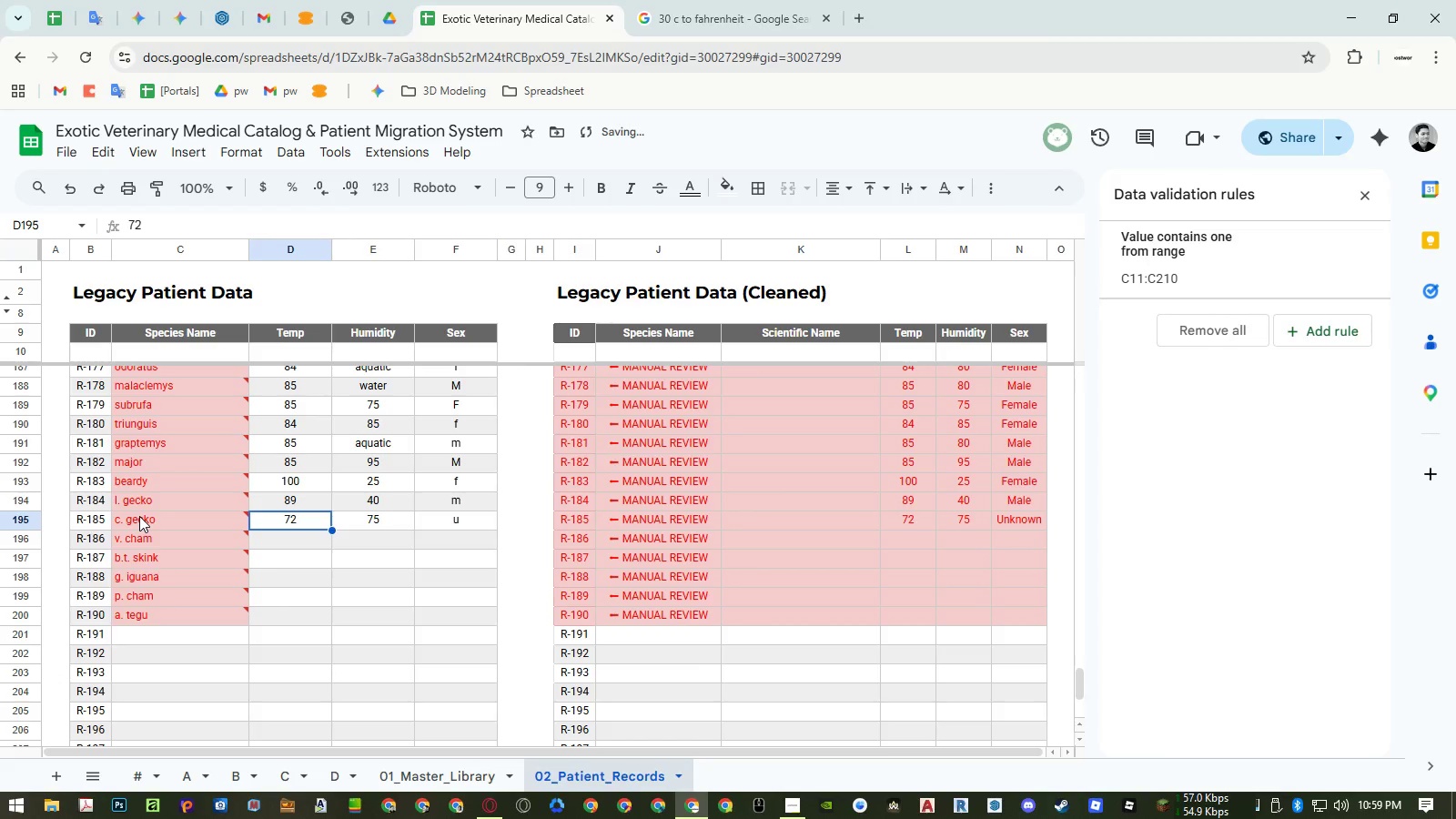 
key(ArrowDown)
 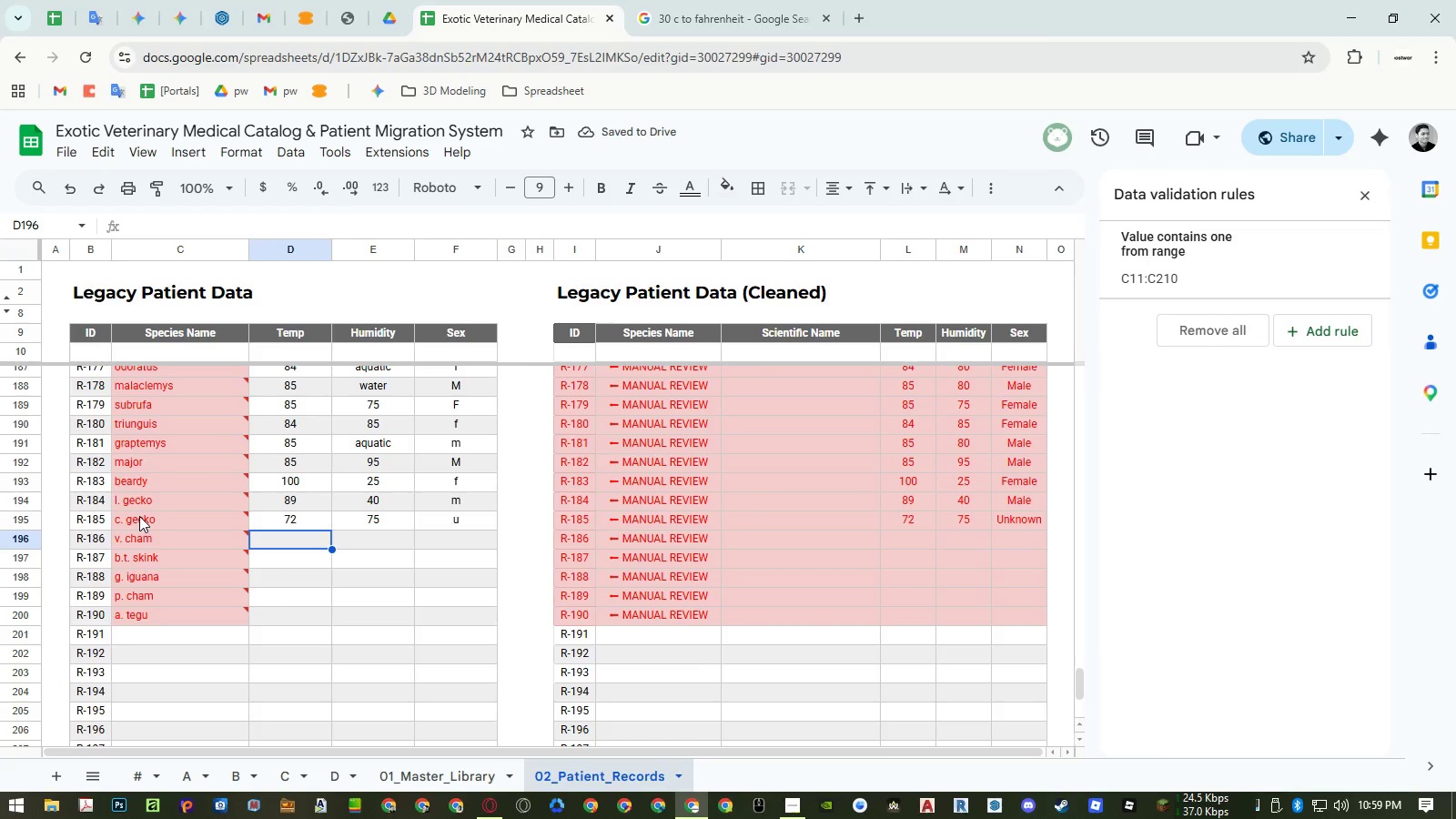 
key(Numpad8)
 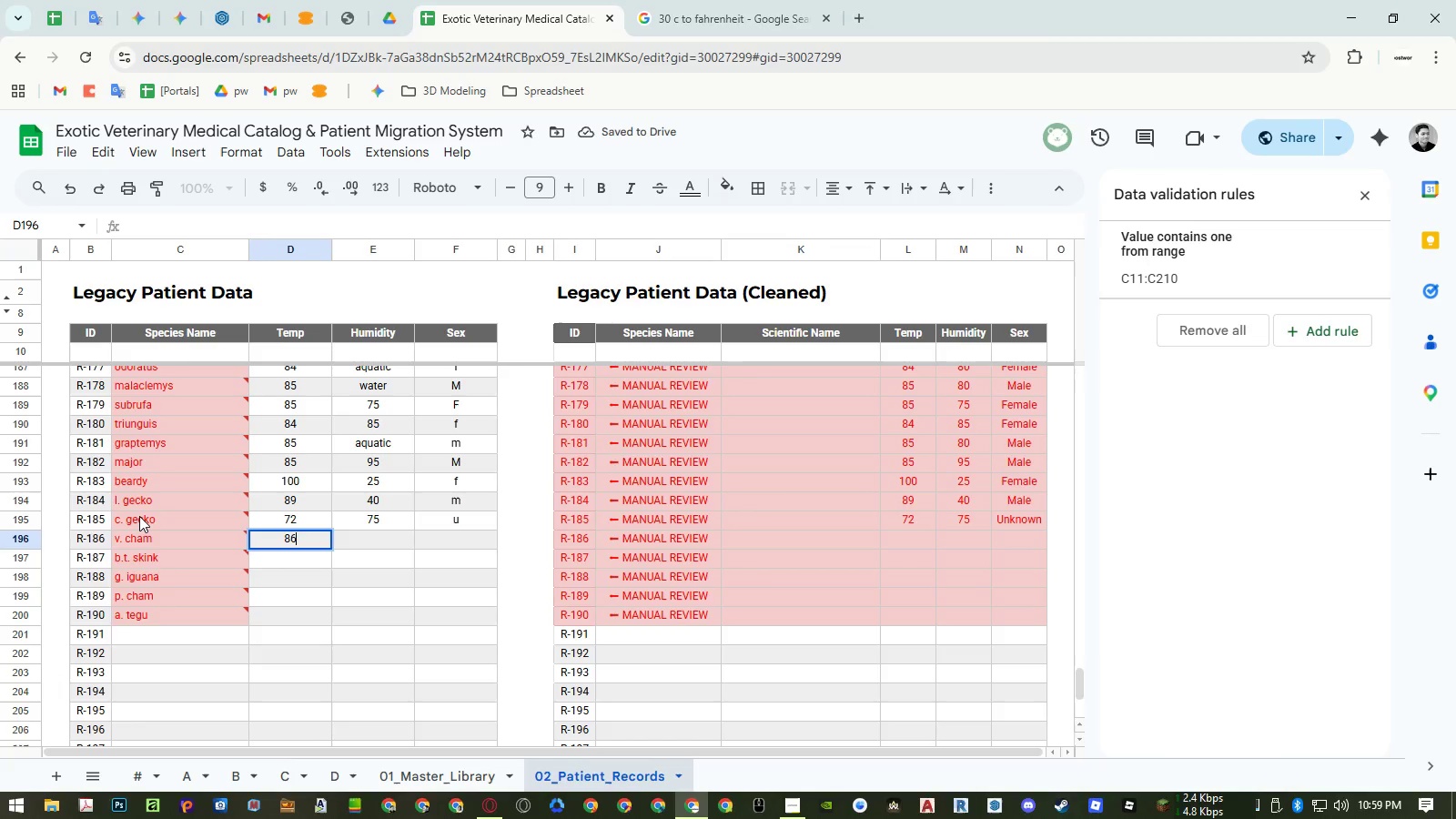 
key(Numpad6)
 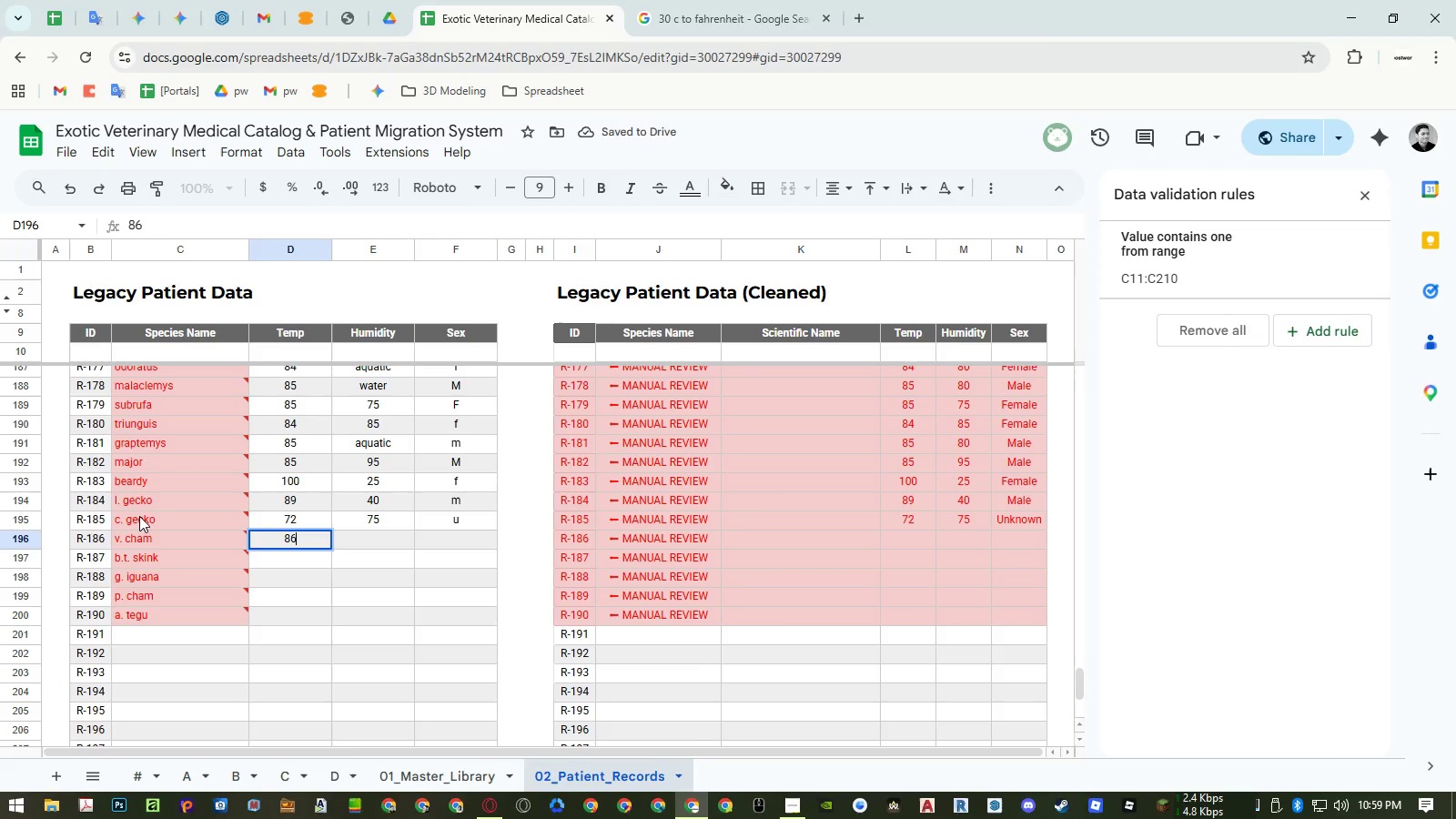 
key(NumpadEnter)
 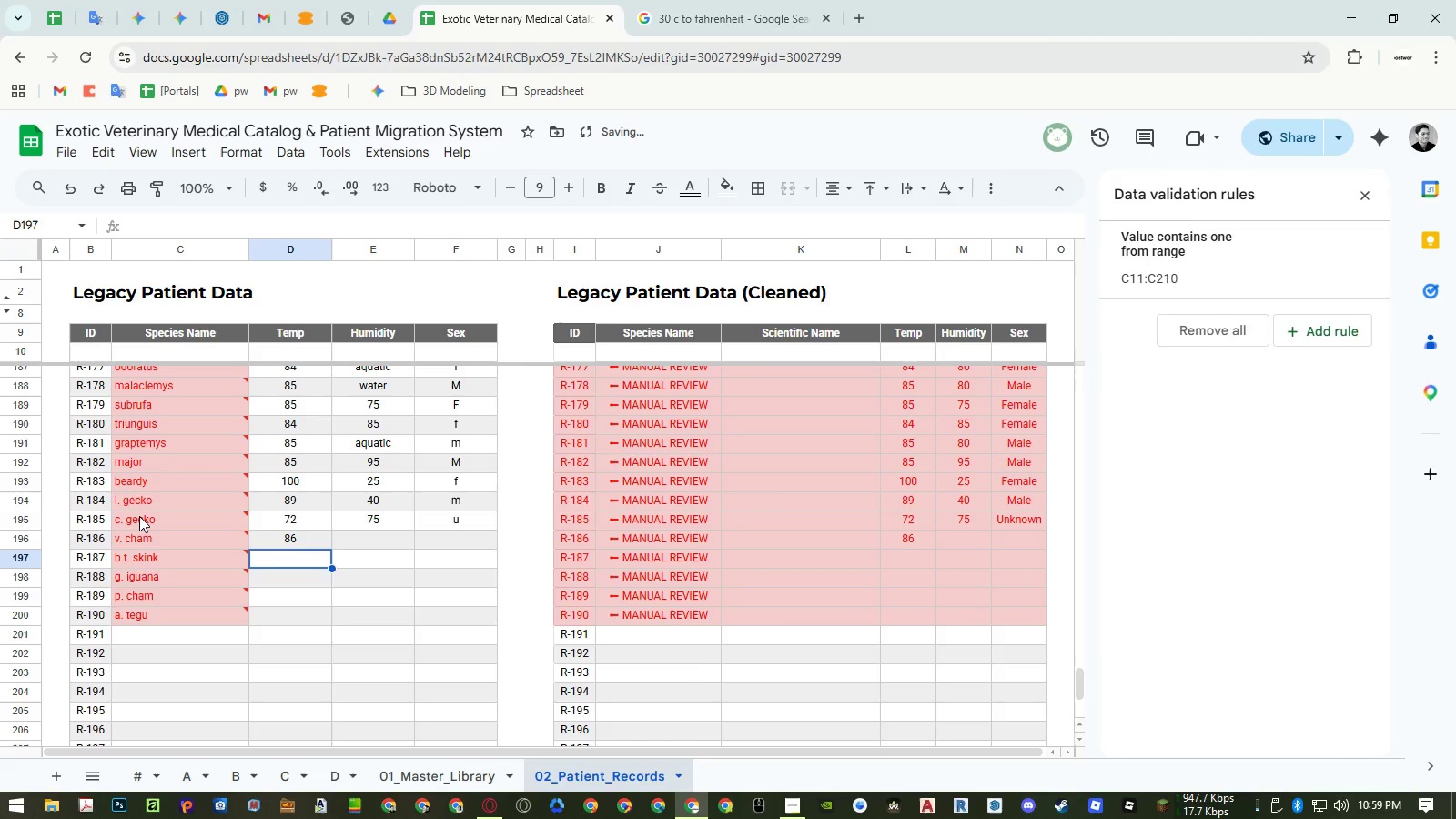 
key(Numpad9)
 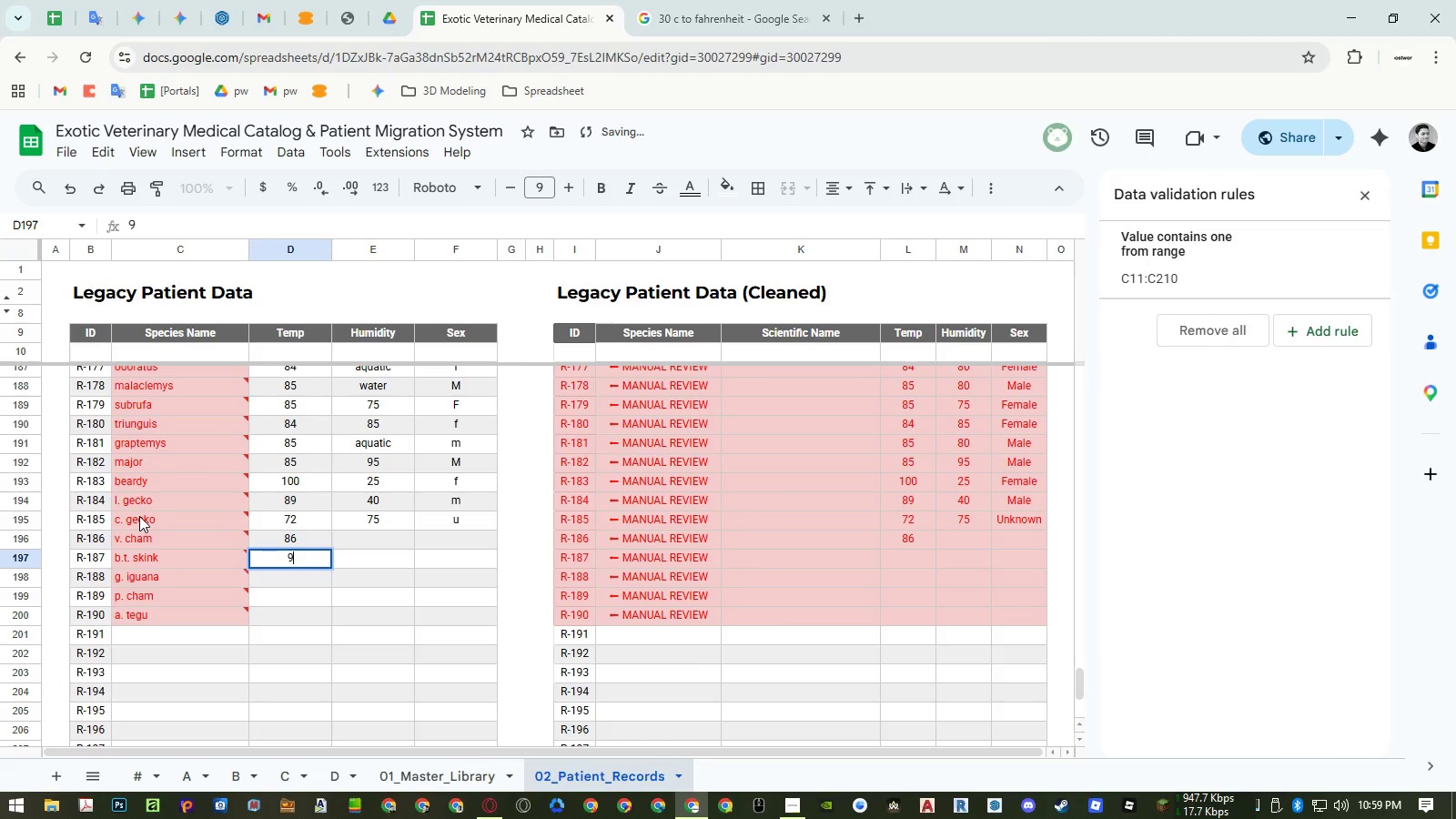 
key(Numpad1)
 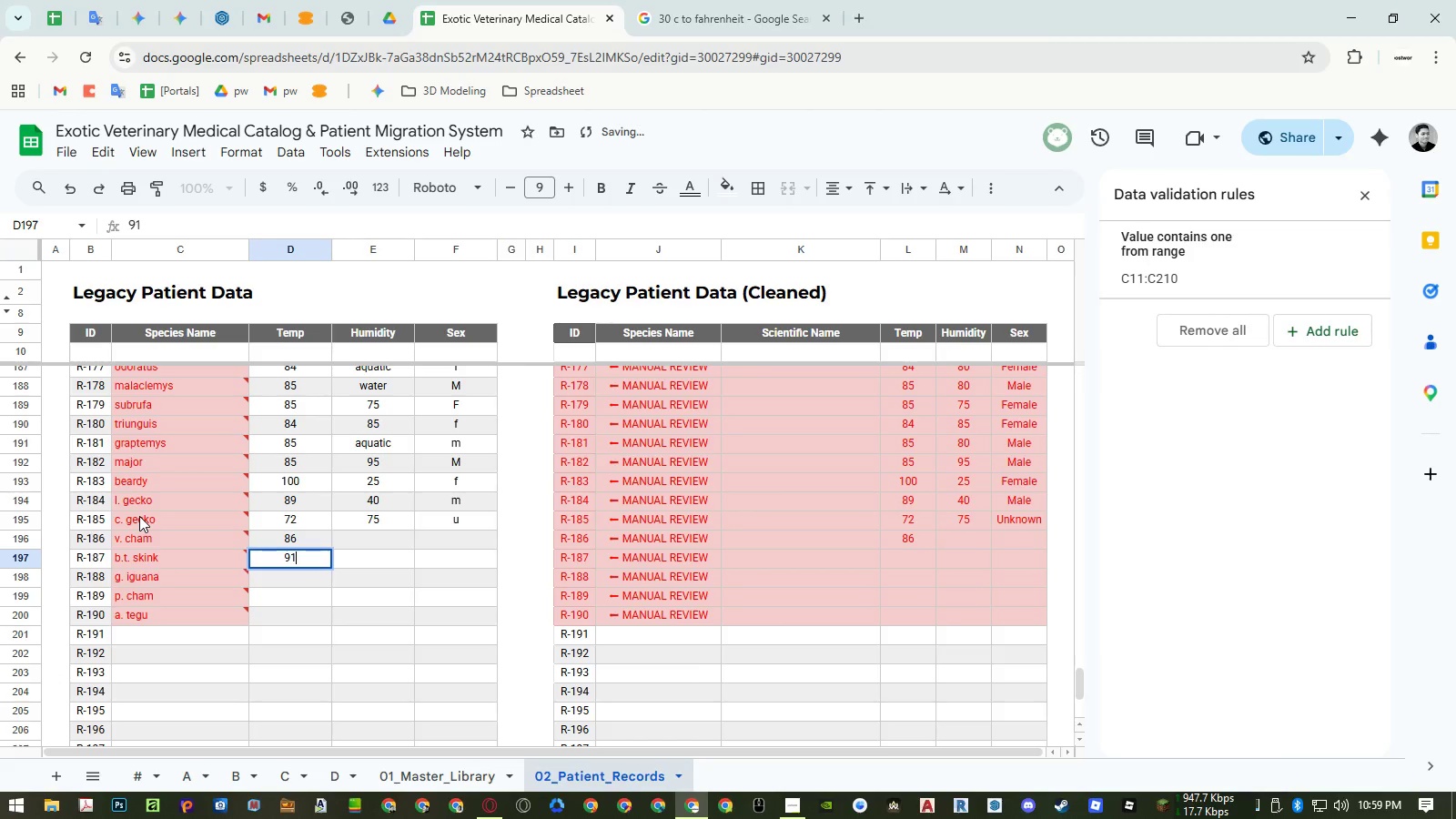 
key(NumpadEnter)
 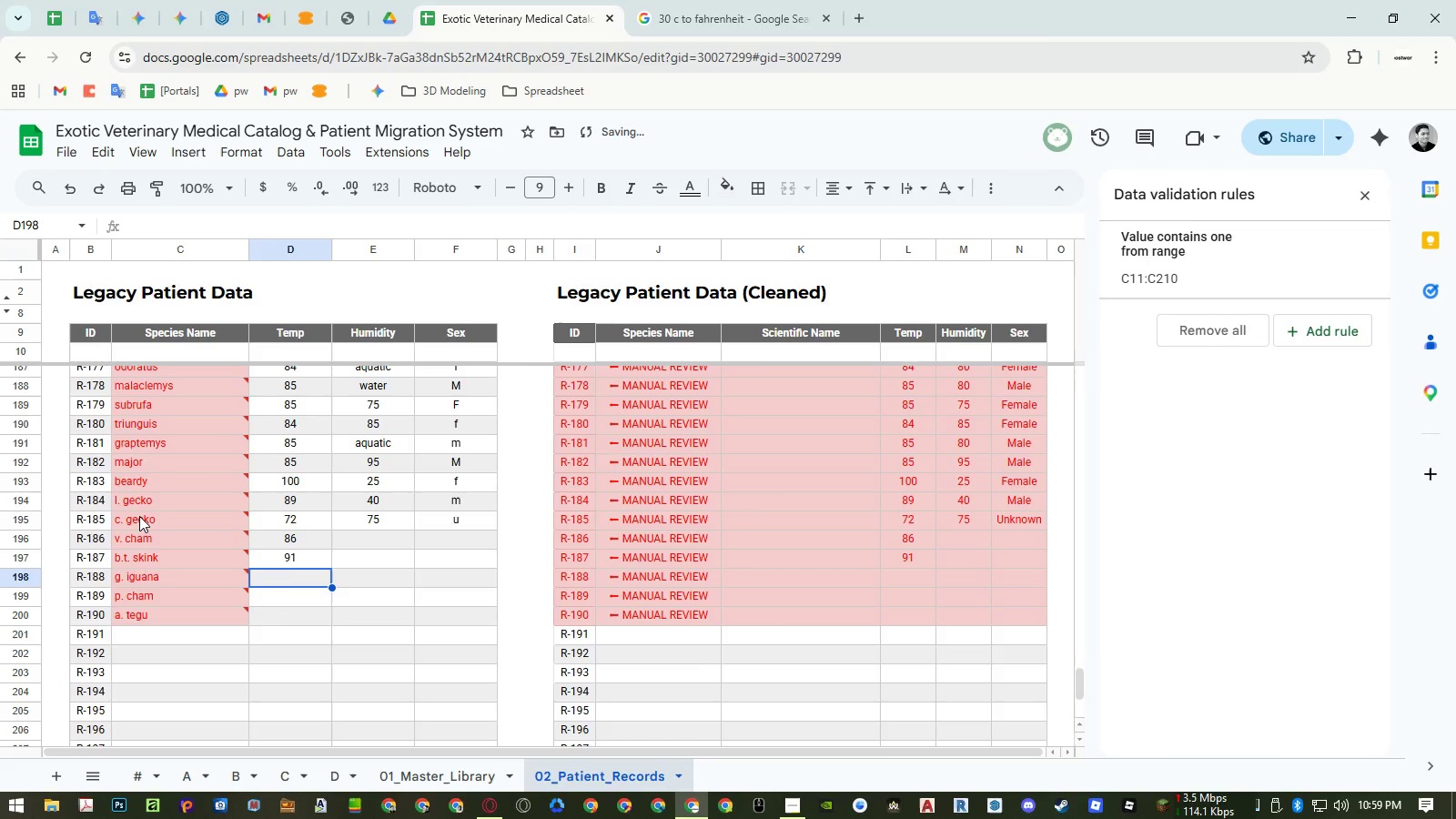 
key(Numpad9)
 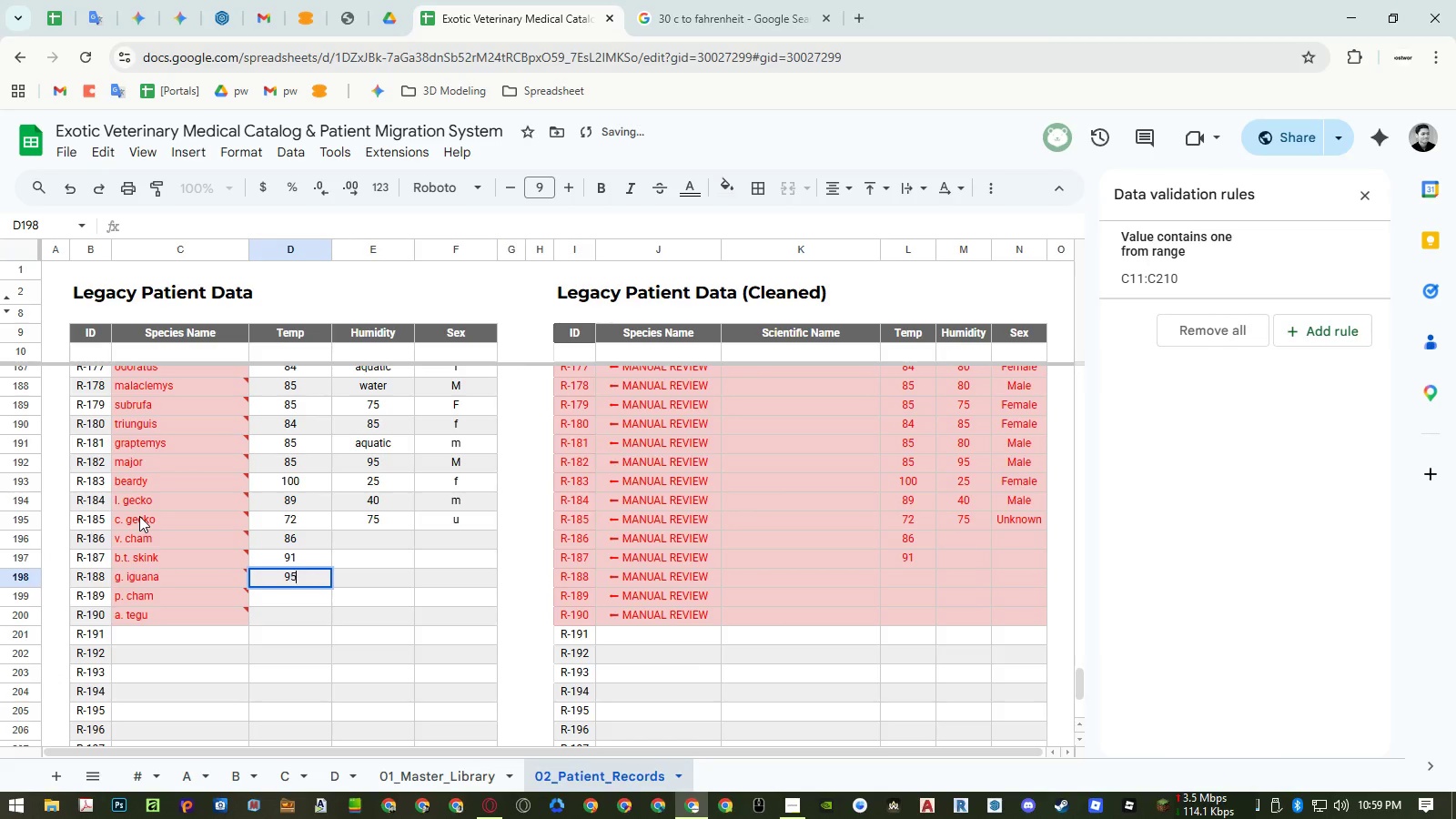 
key(Numpad5)
 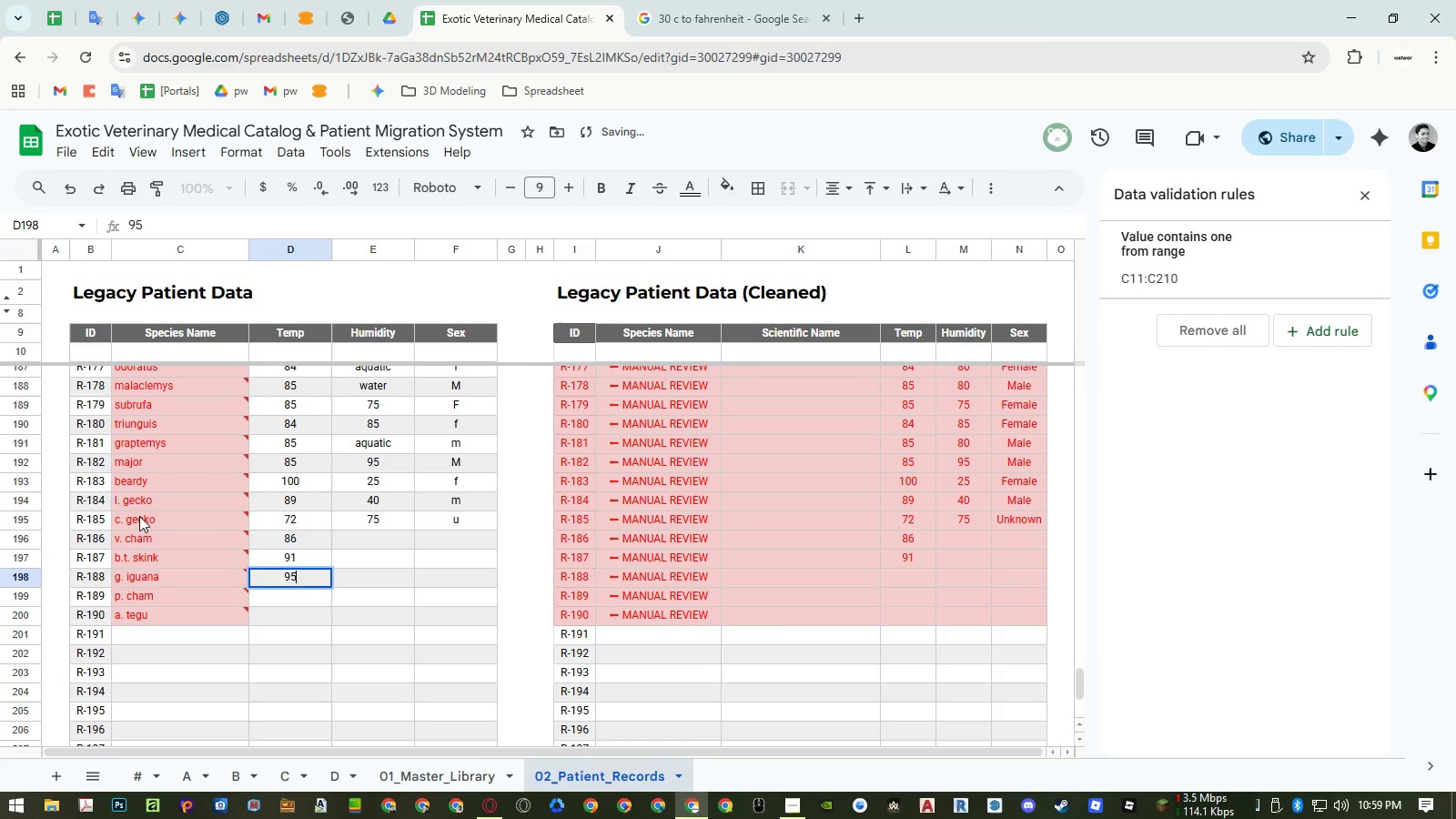 
key(NumpadEnter)
 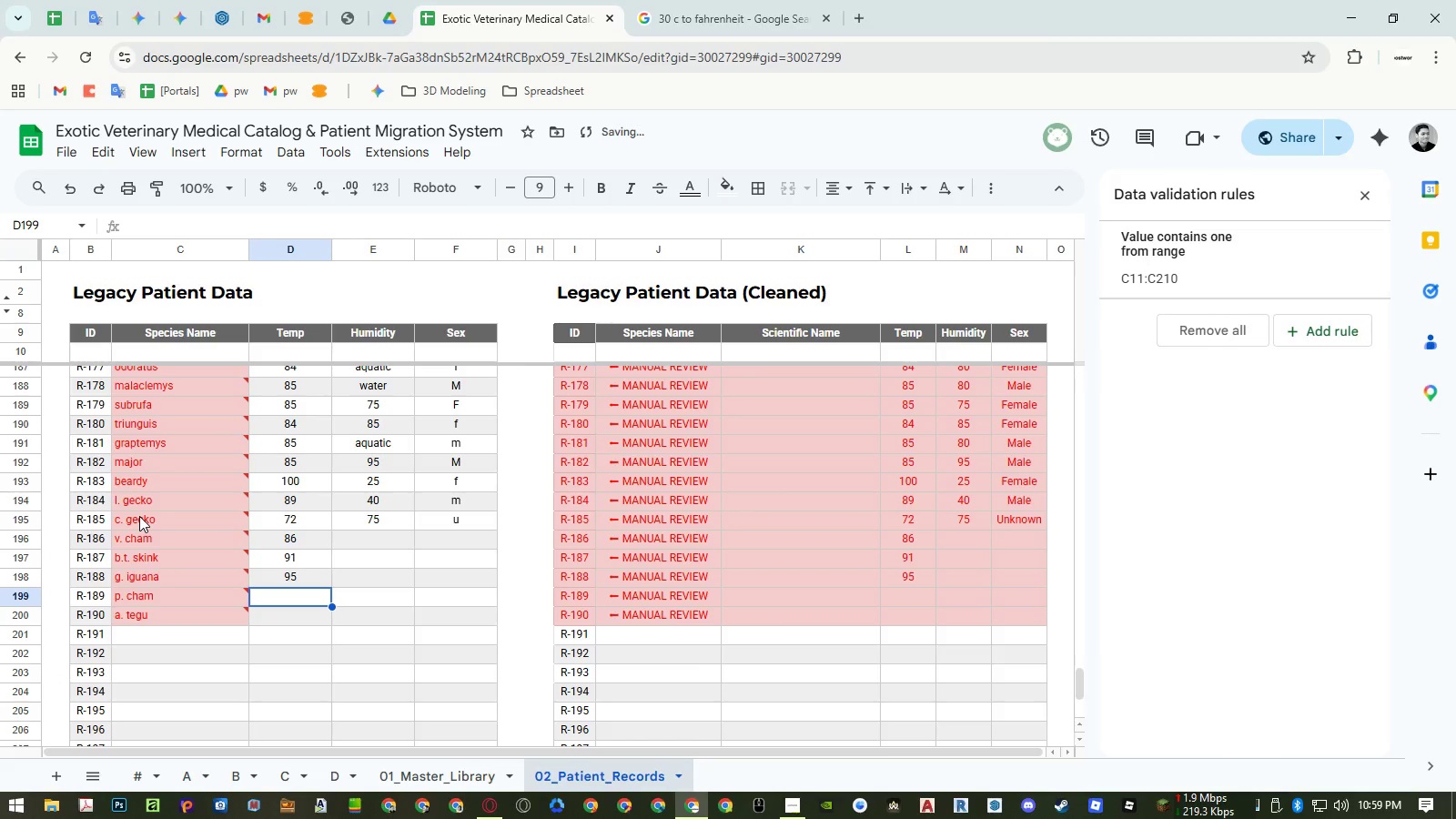 
key(Numpad8)
 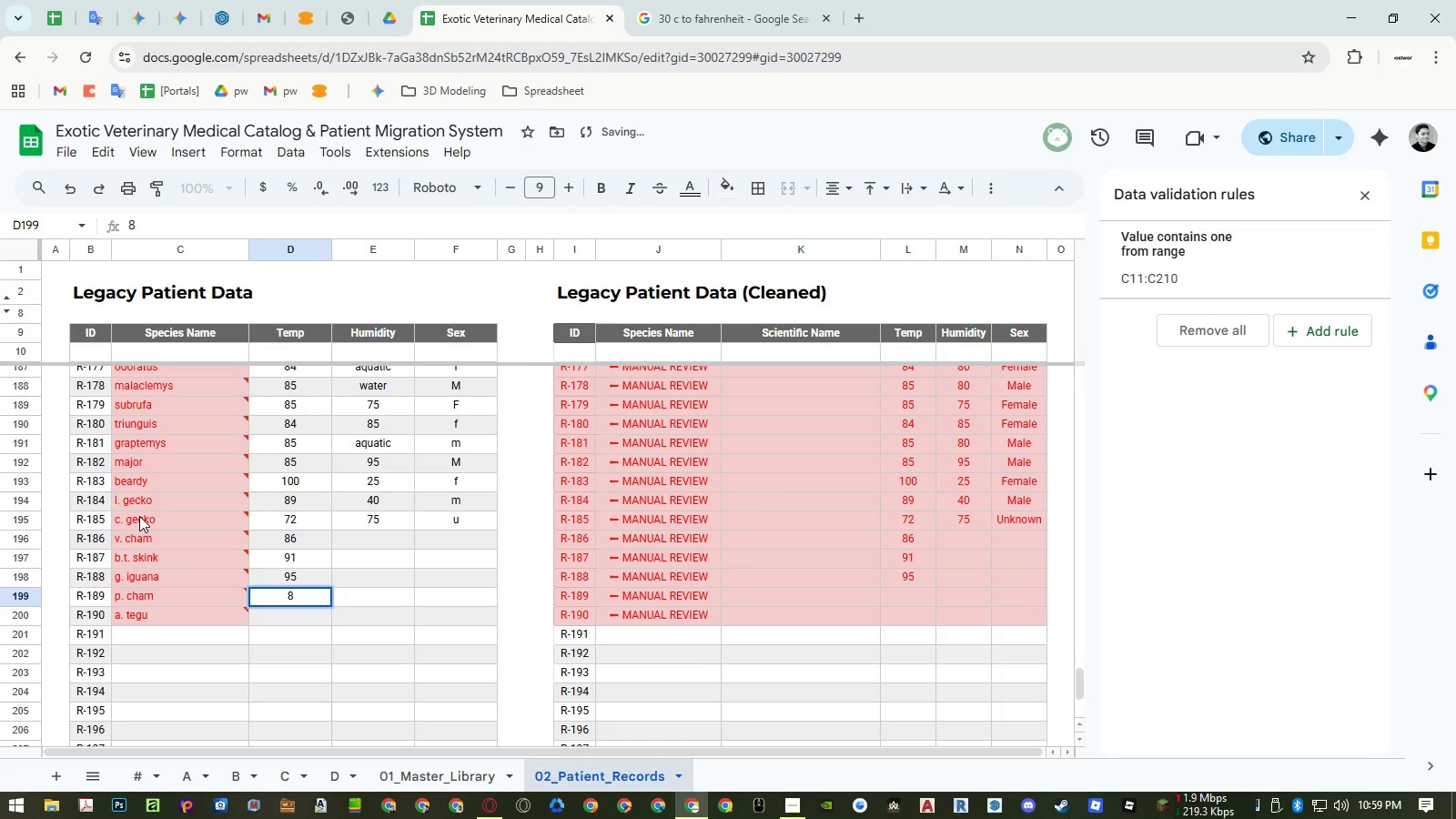 
key(Numpad2)
 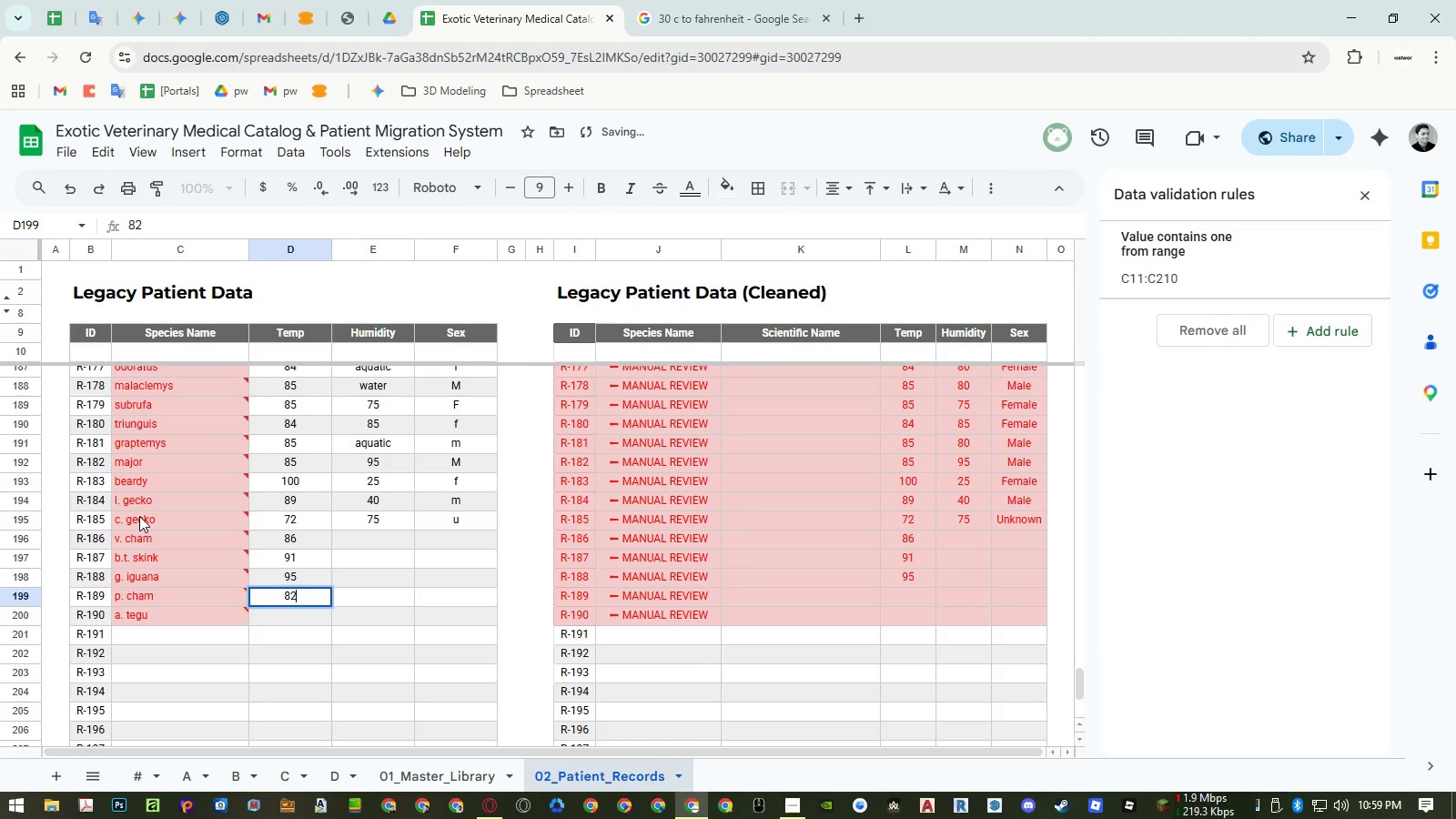 
key(NumpadEnter)
 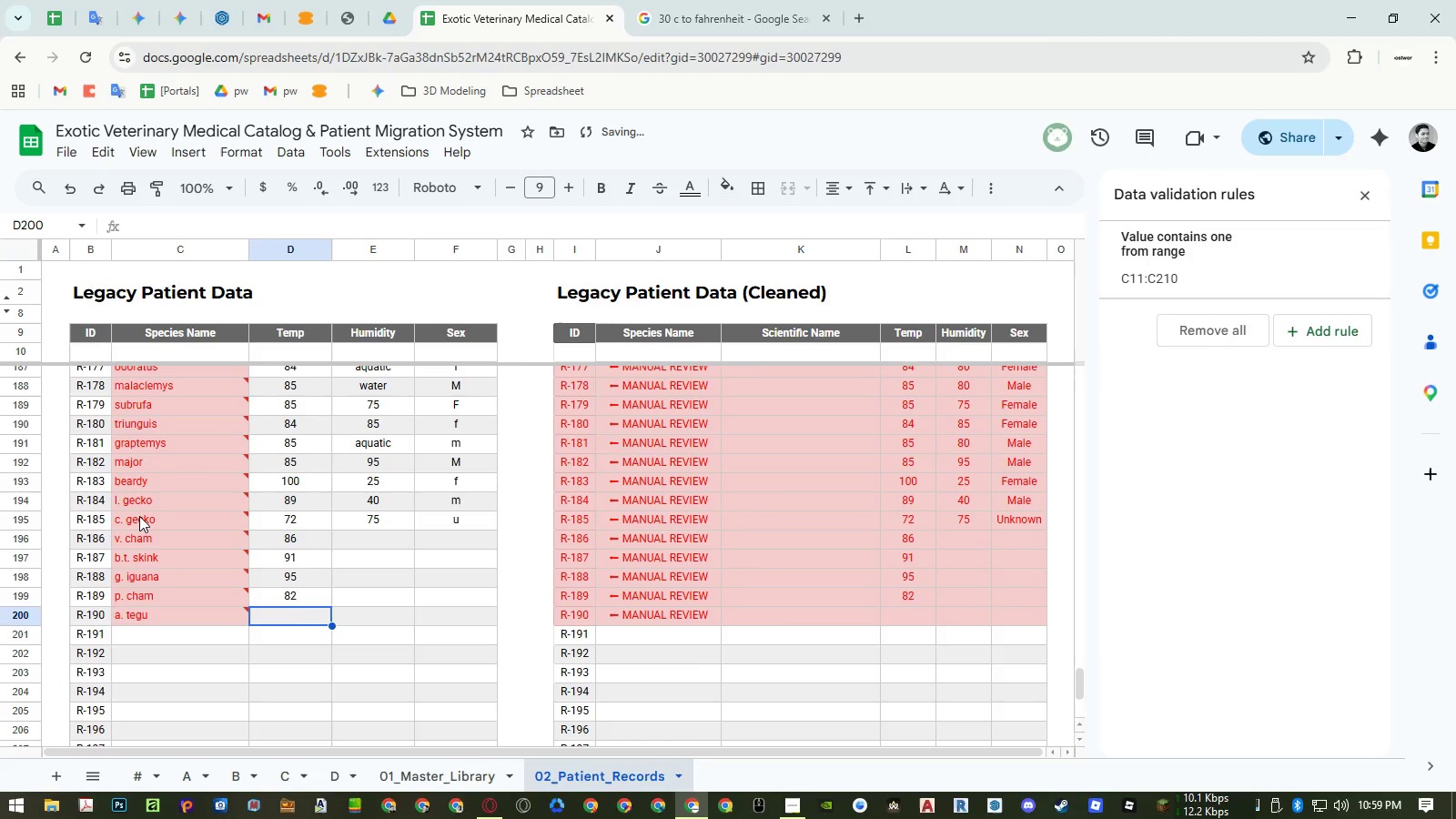 
key(Numpad1)
 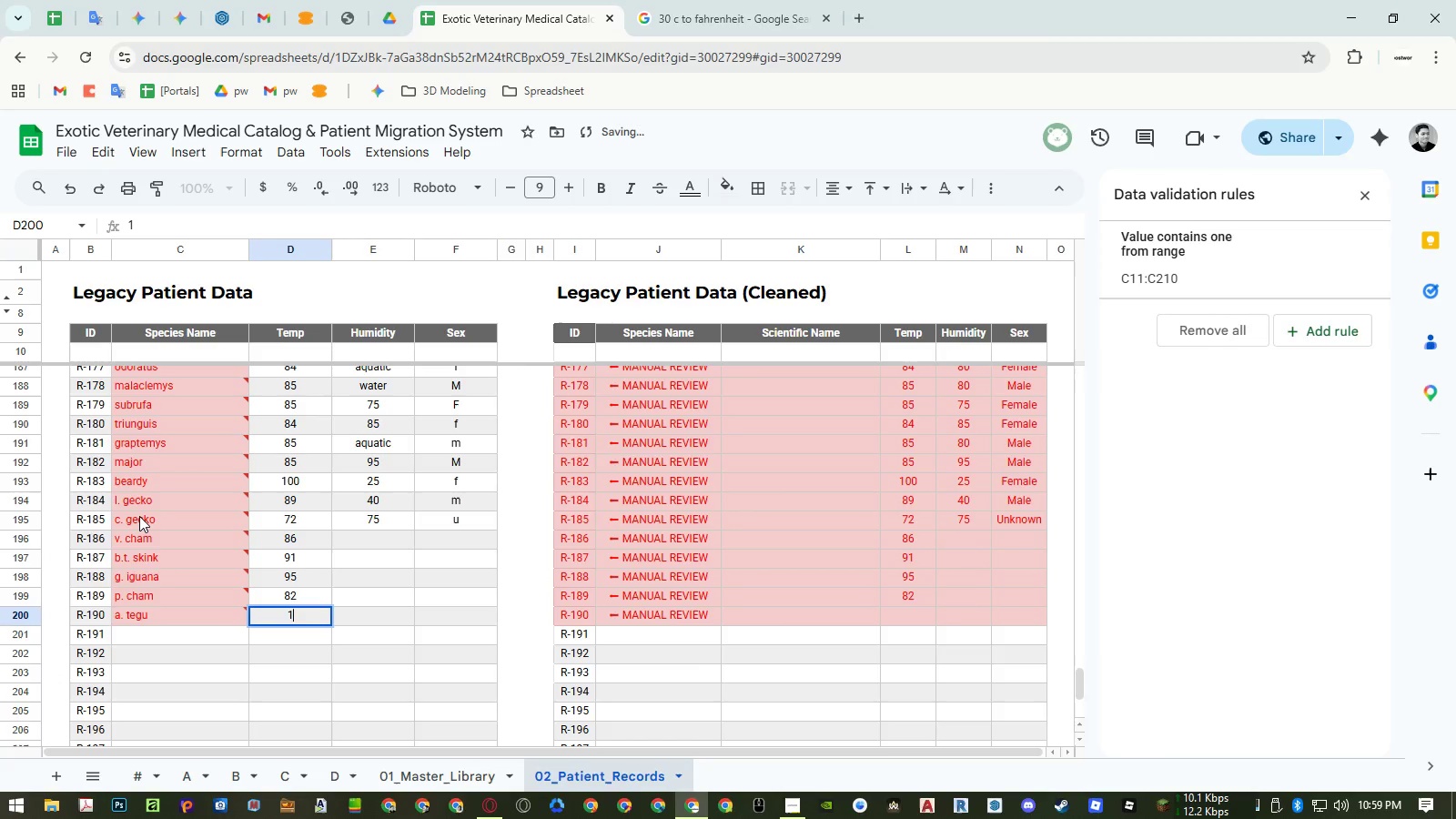 
key(Numpad0)
 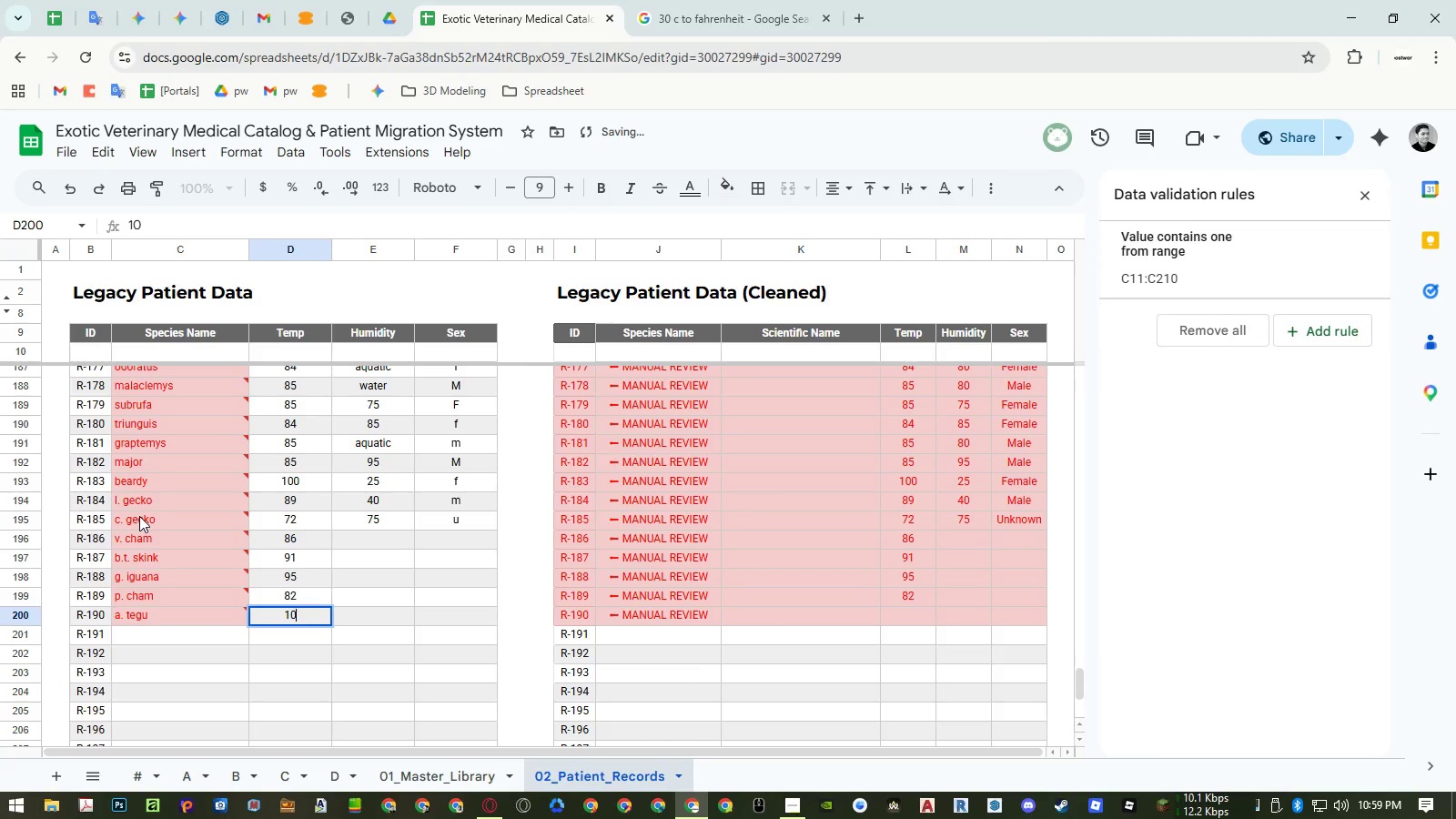 
key(Numpad3)
 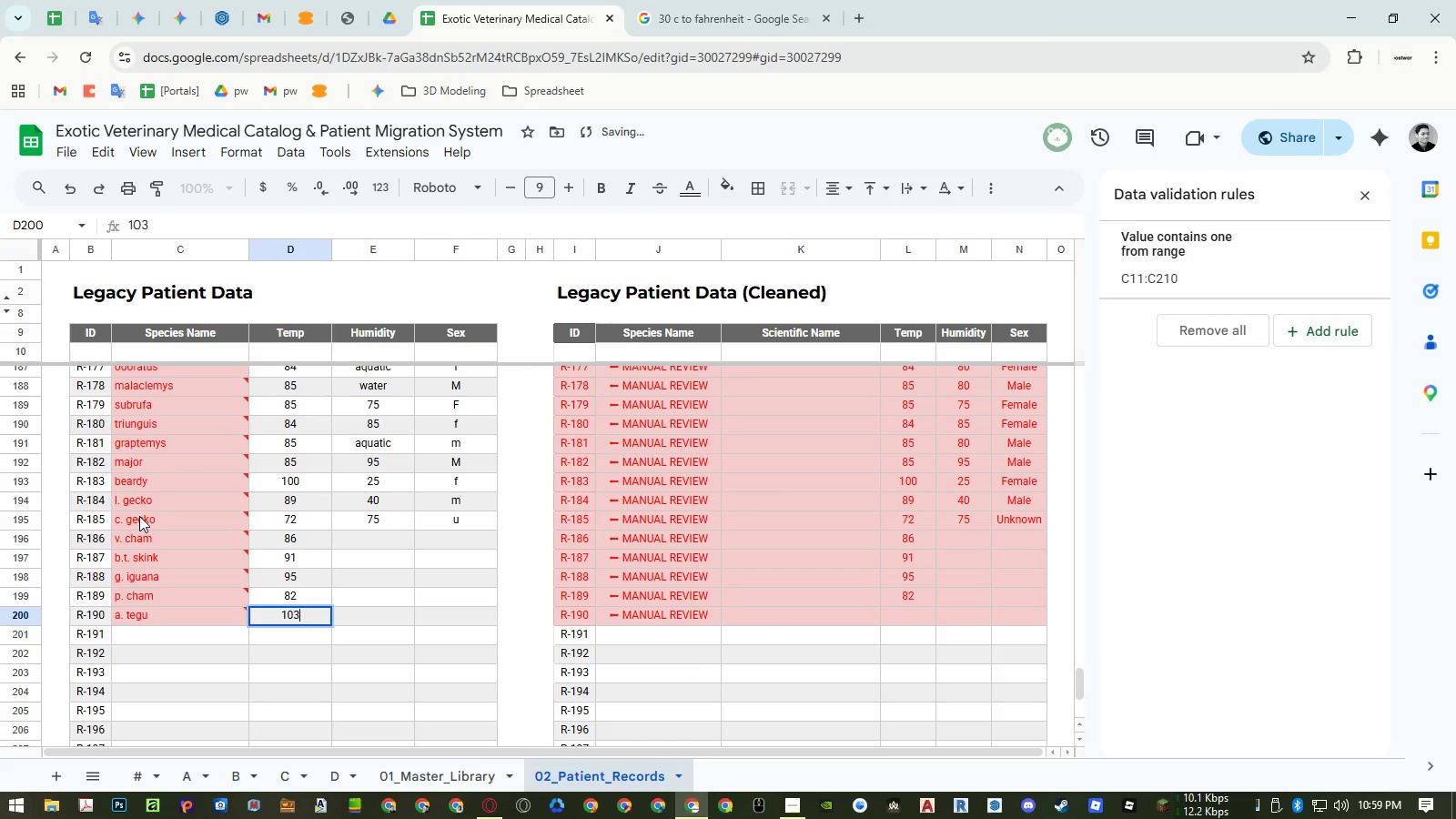 
key(NumpadEnter)
 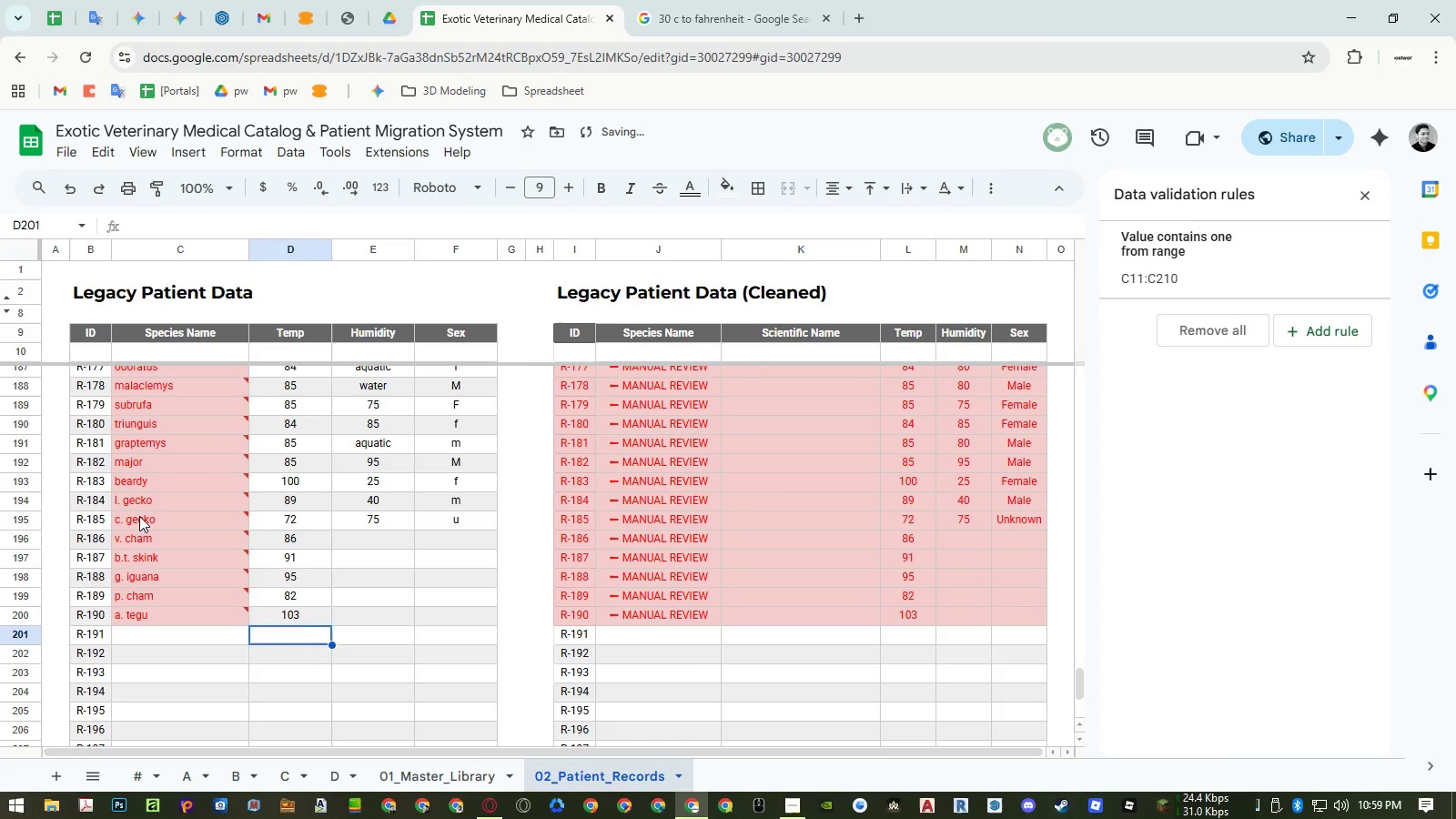 
key(ArrowRight)
 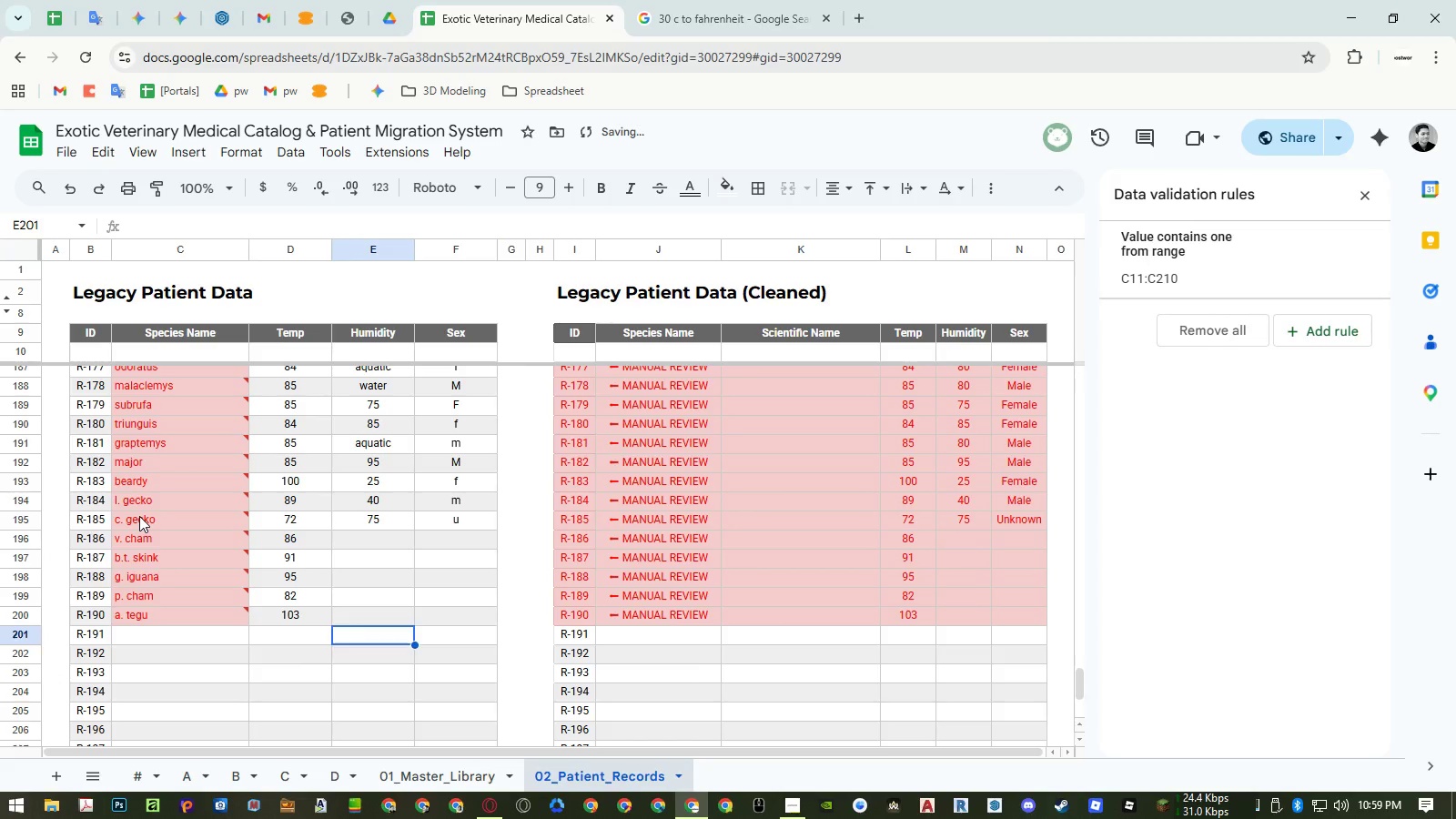 
key(Control+ControlLeft)
 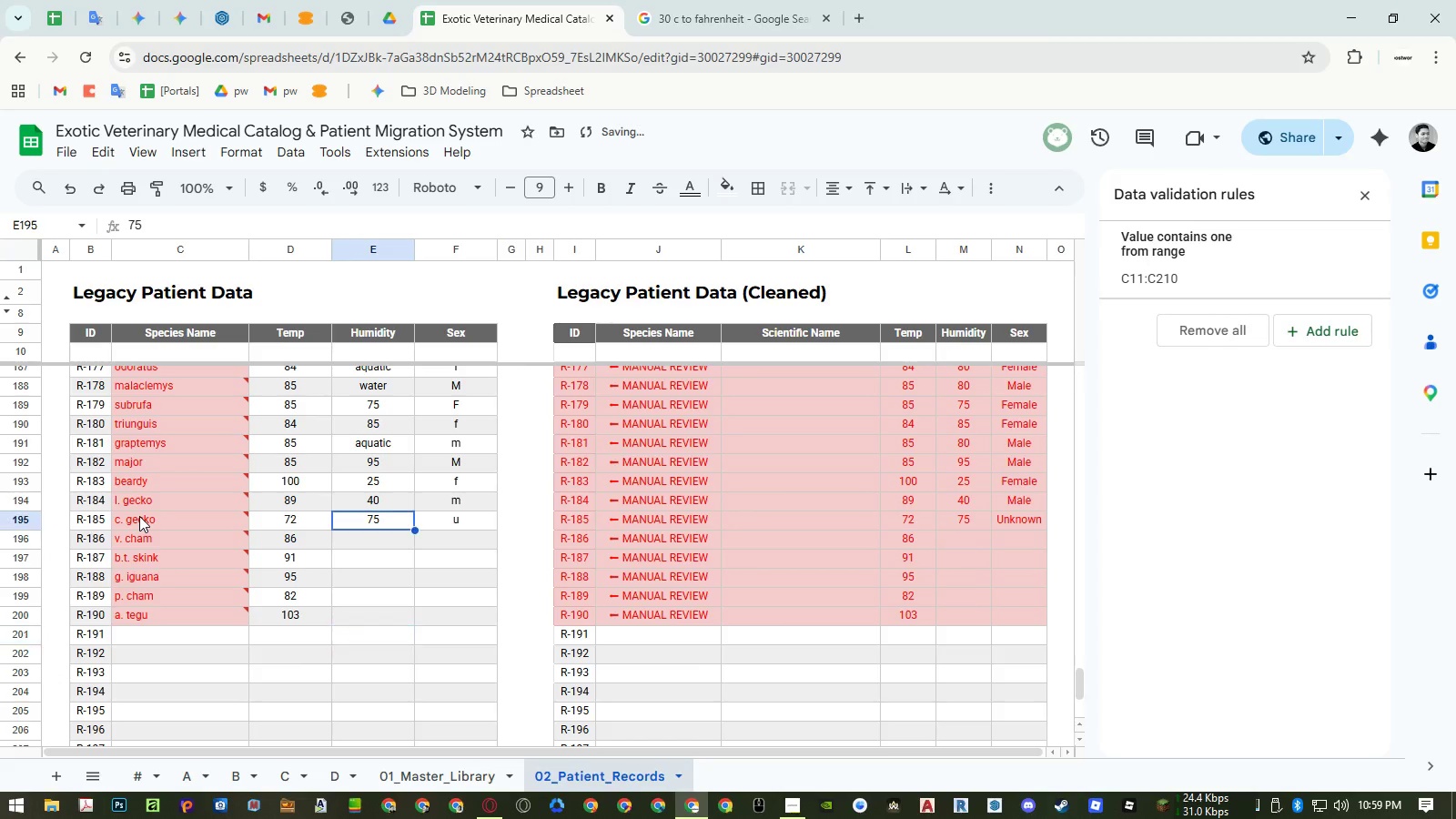 
key(Control+ArrowUp)
 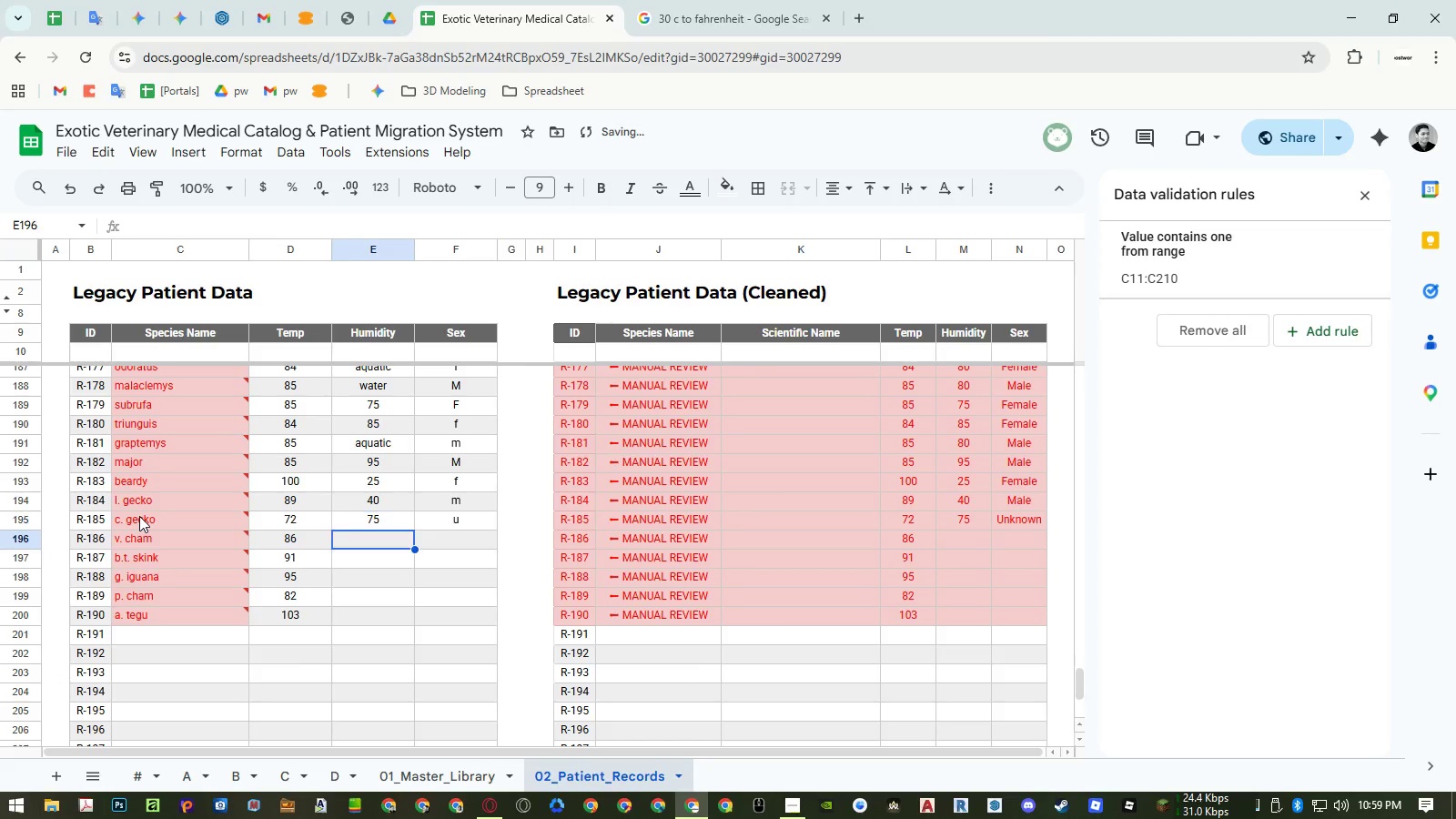 
key(ArrowDown)
 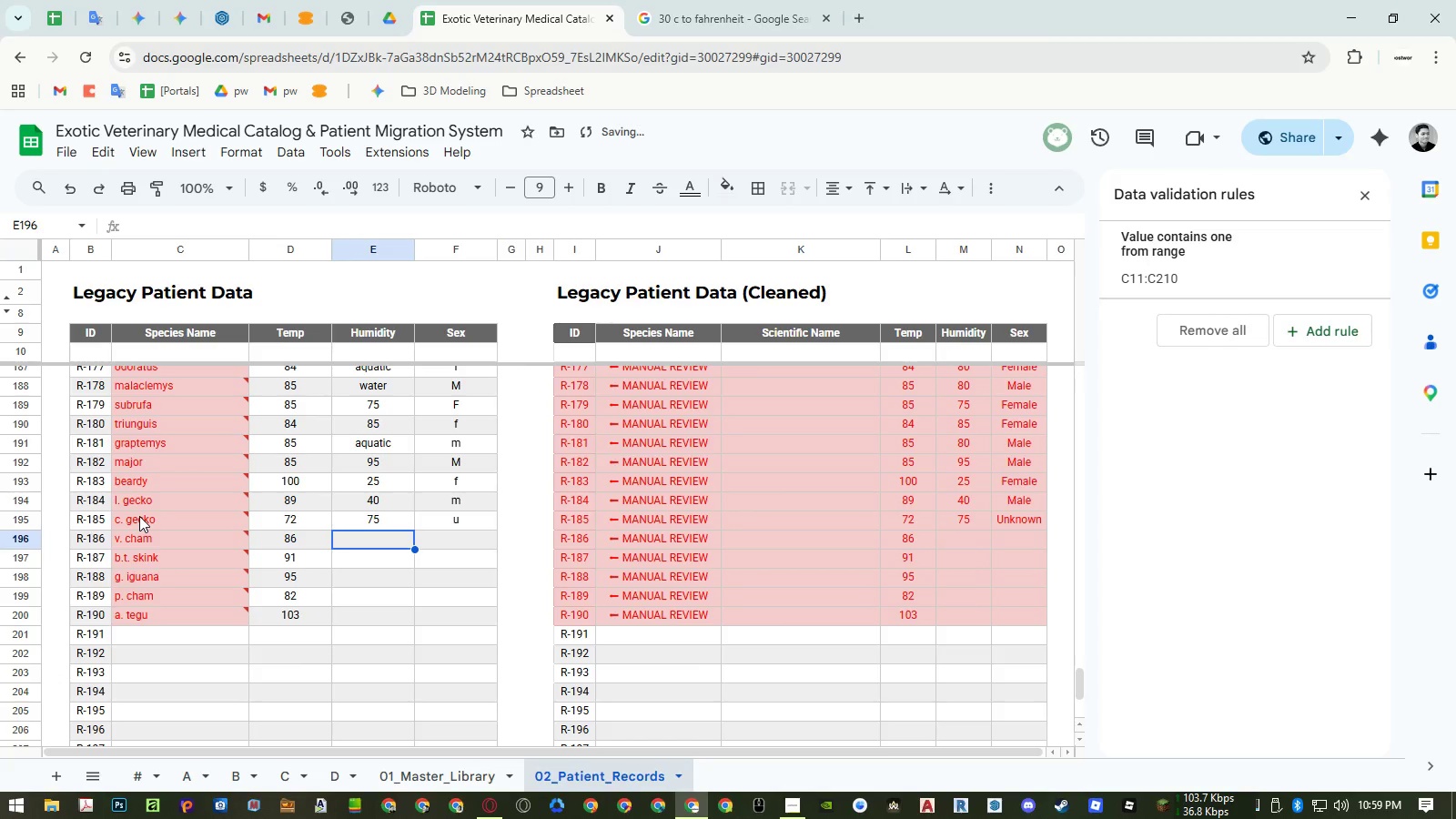 
key(Numpad6)
 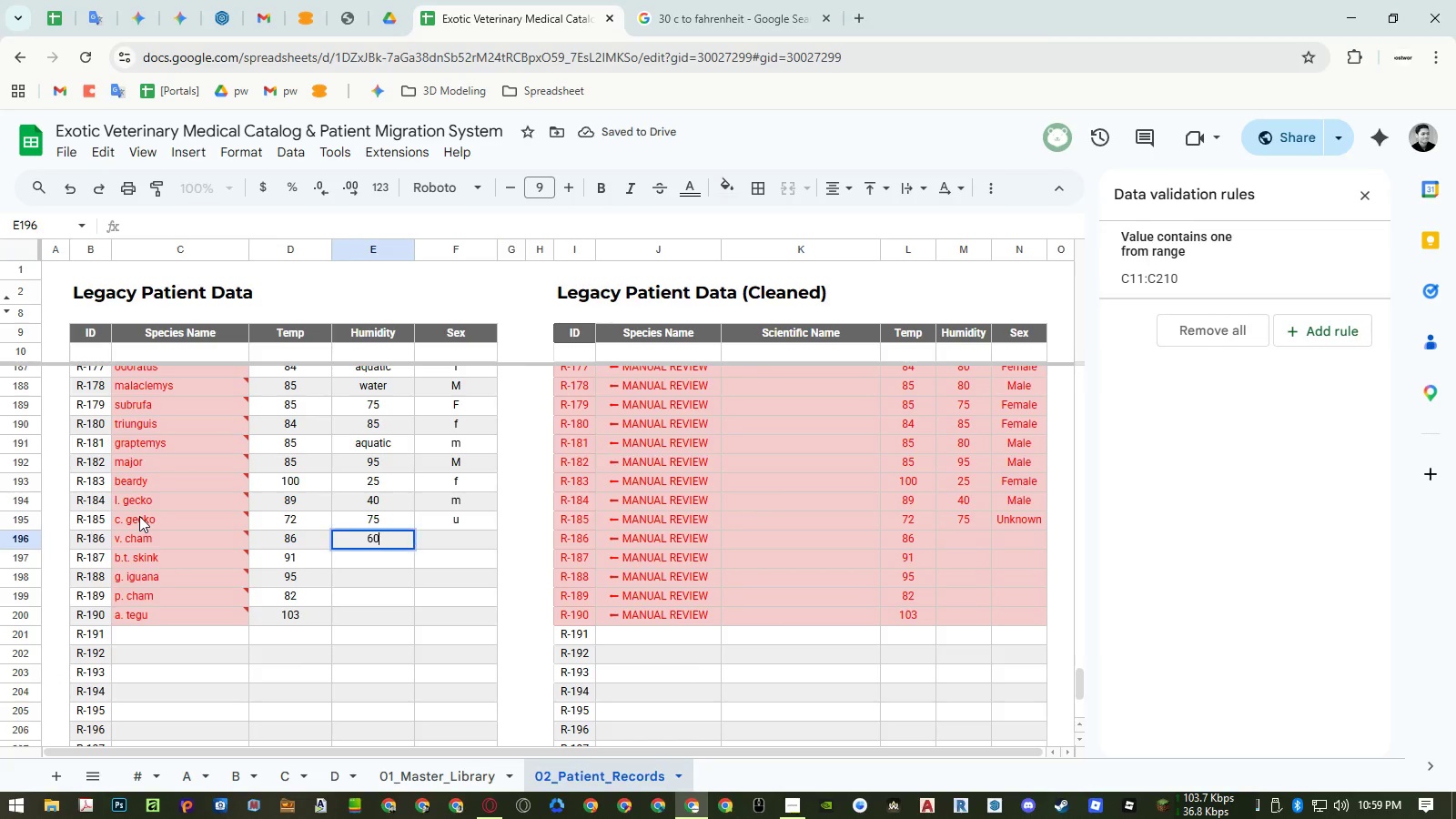 
key(Numpad0)
 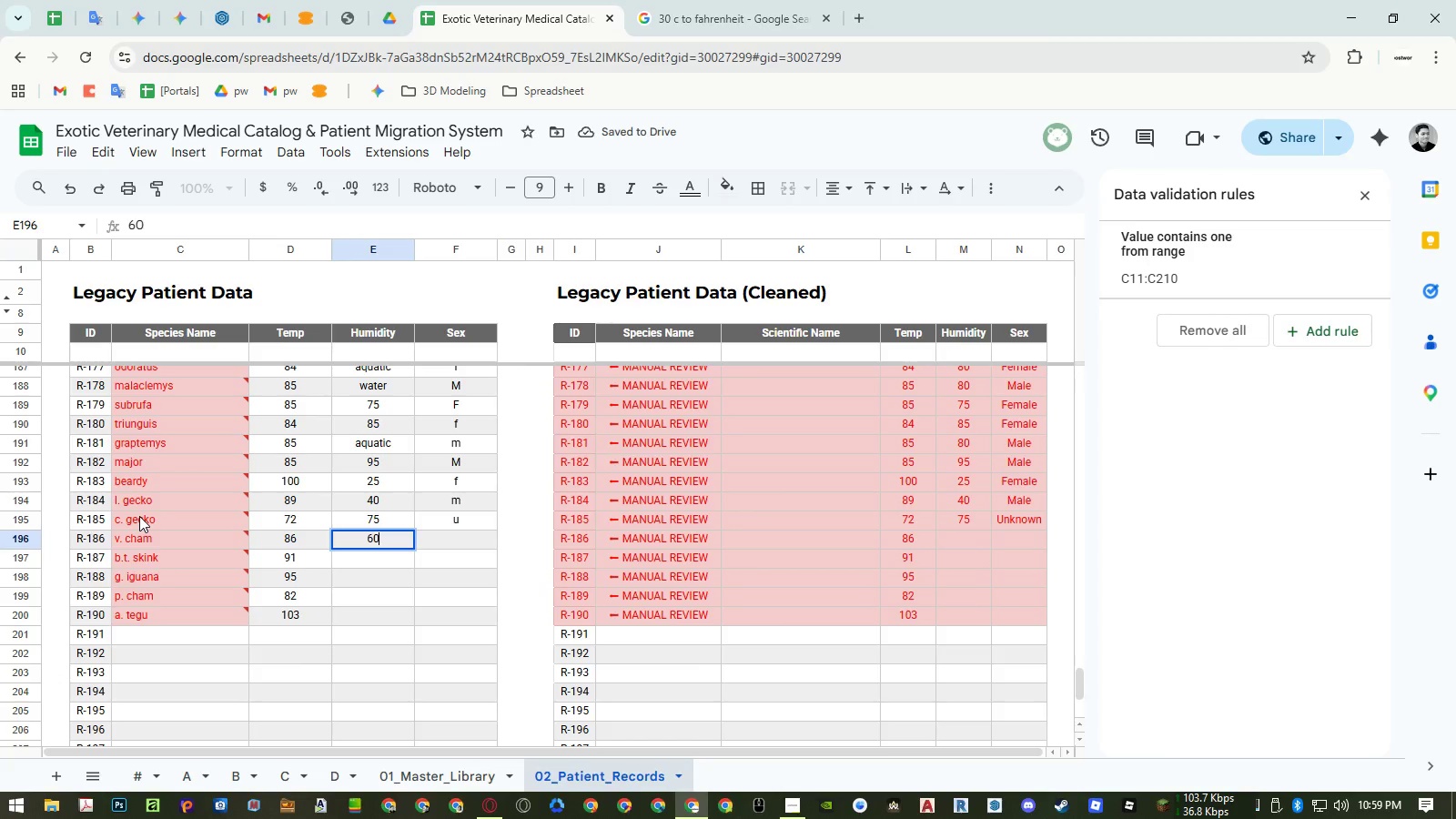 
key(NumpadEnter)
 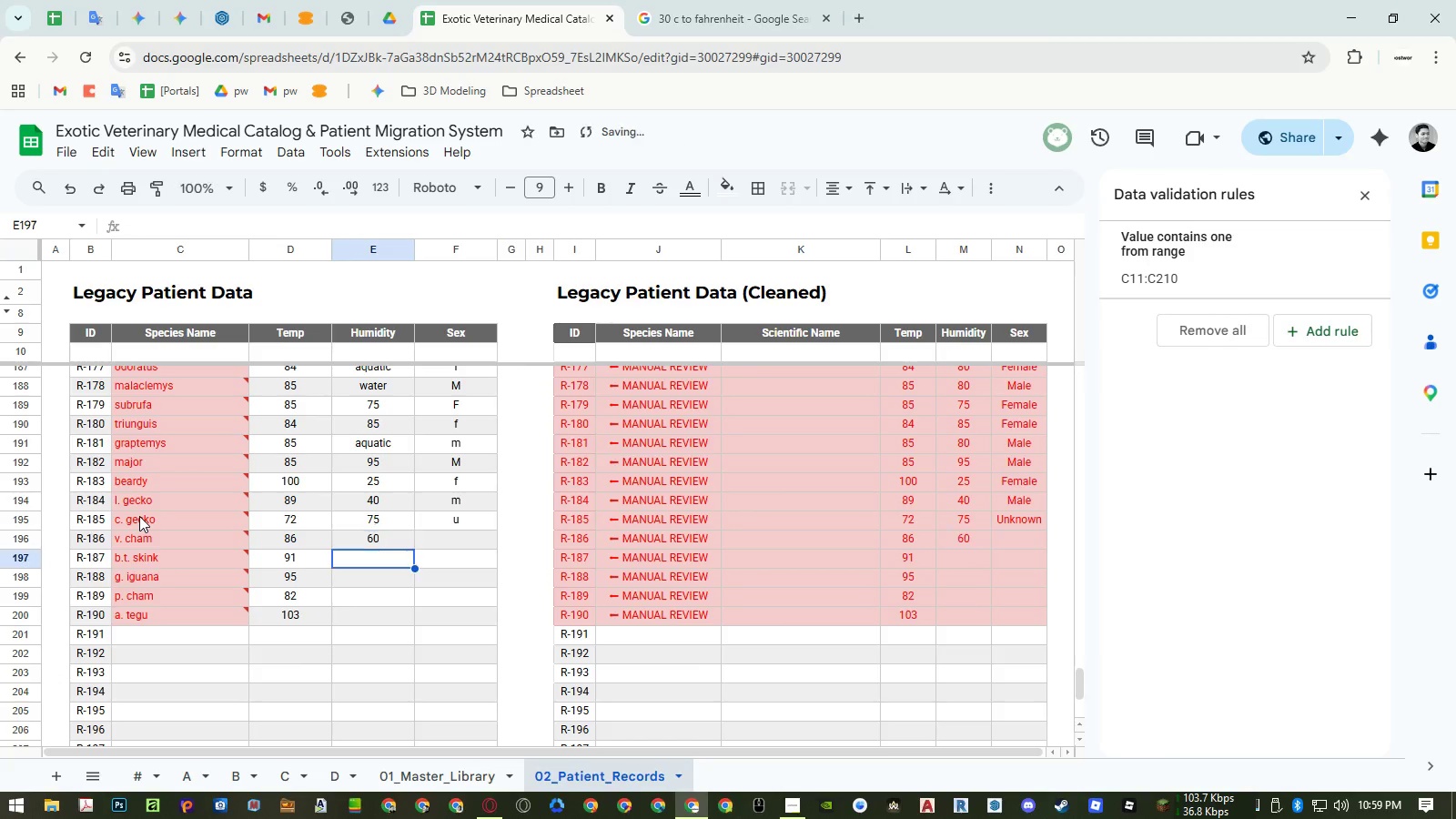 
key(Numpad5)
 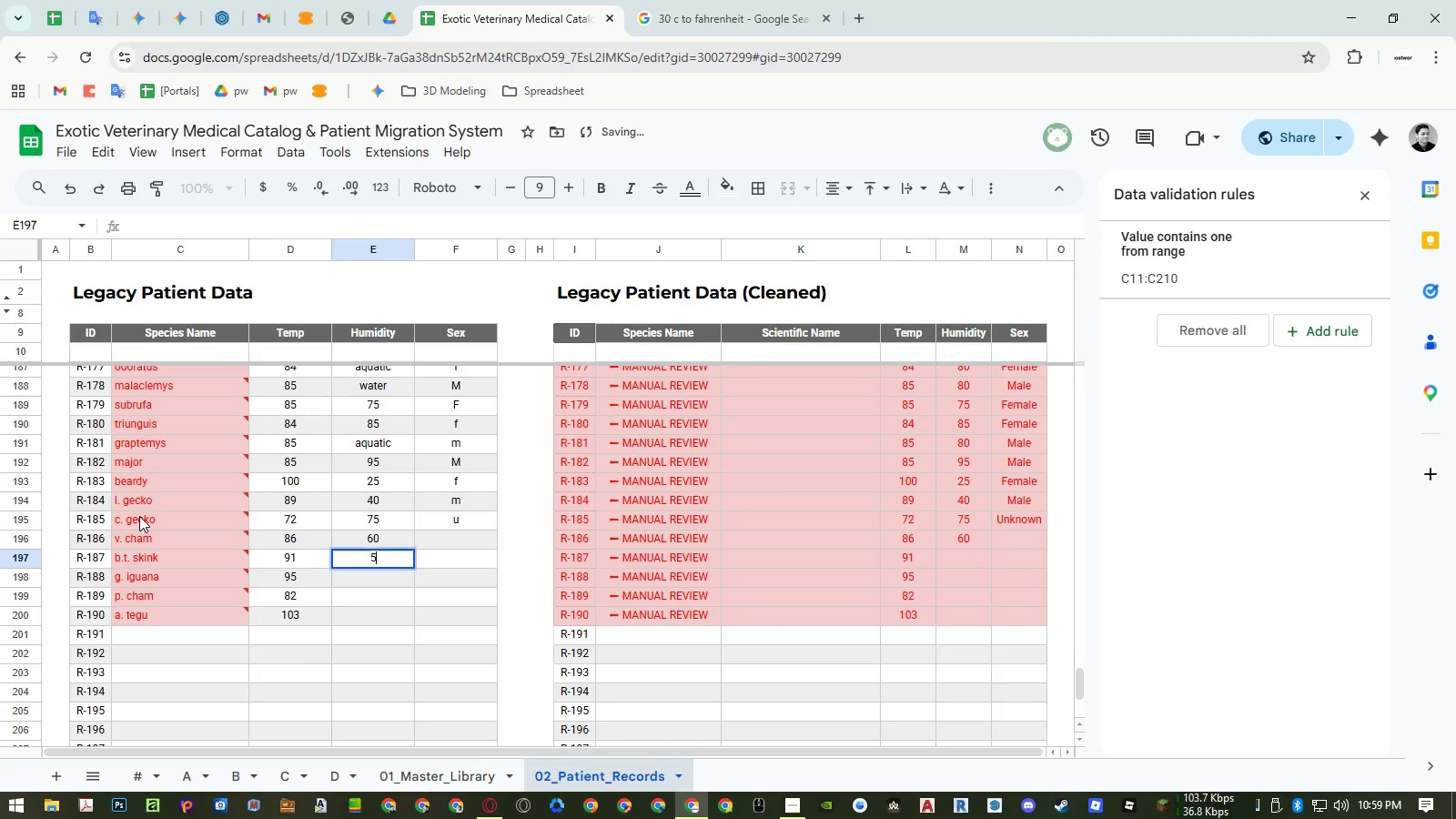 
key(Numpad5)
 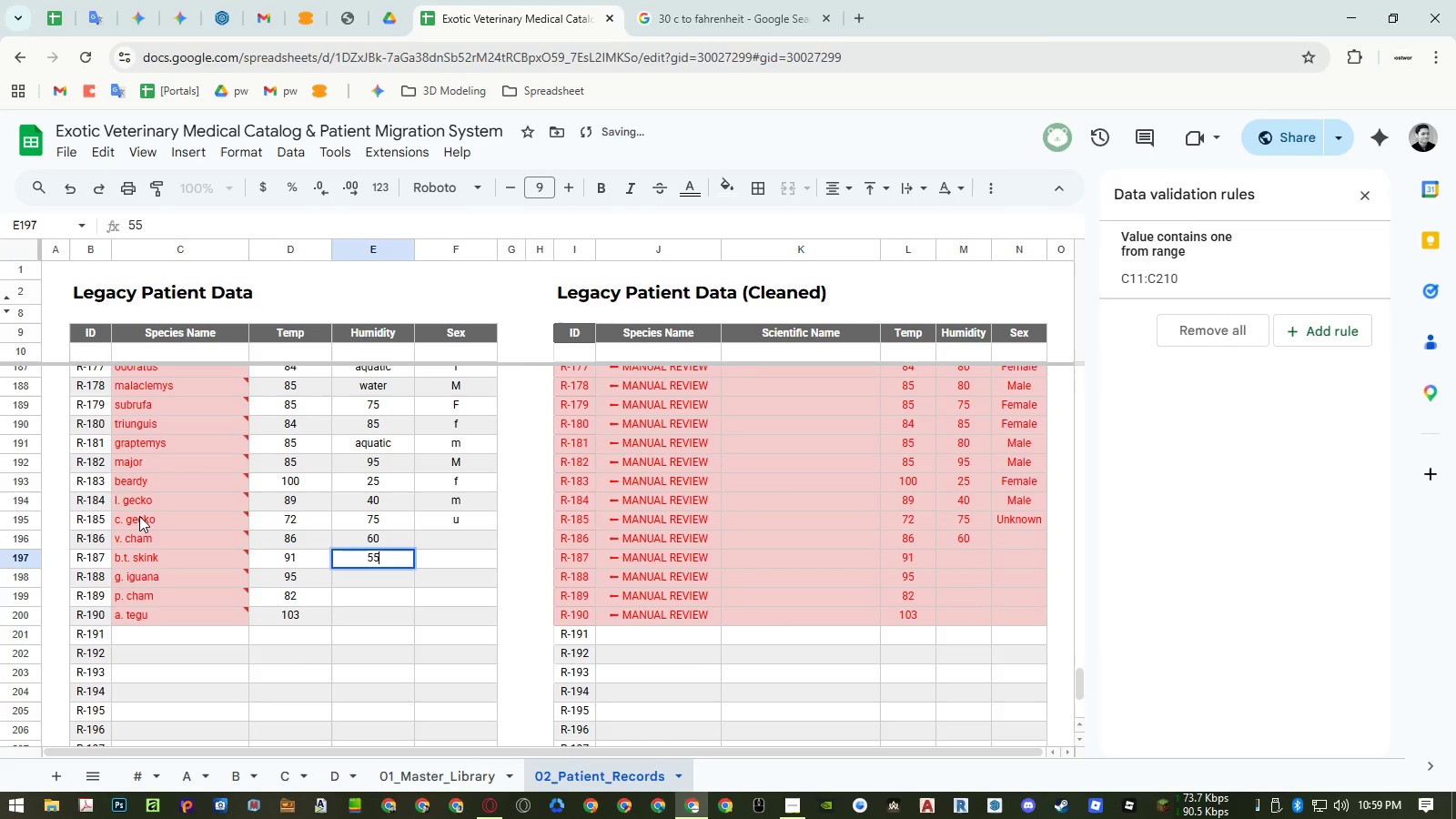 
key(NumpadEnter)
 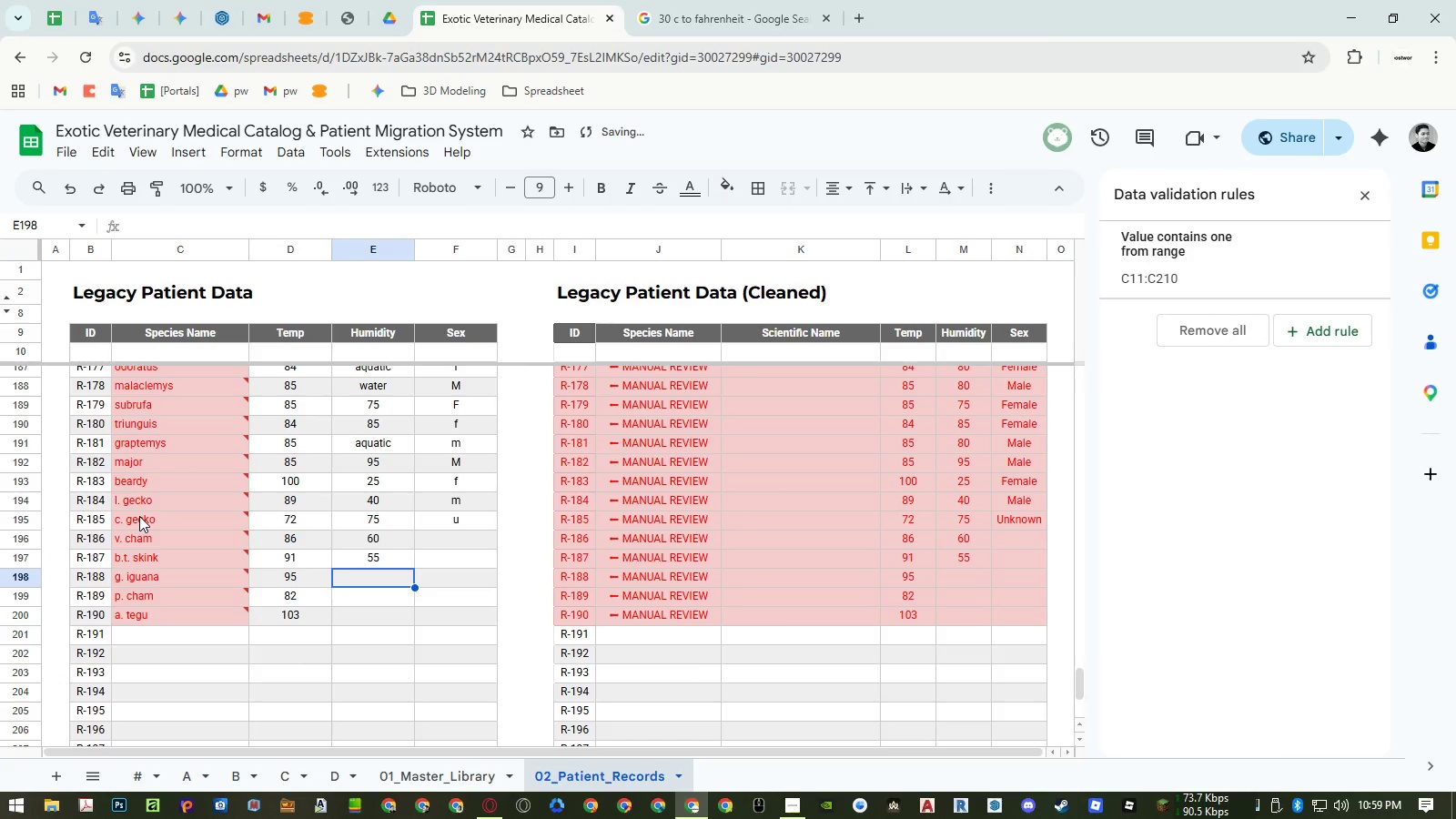 
key(Numpad8)
 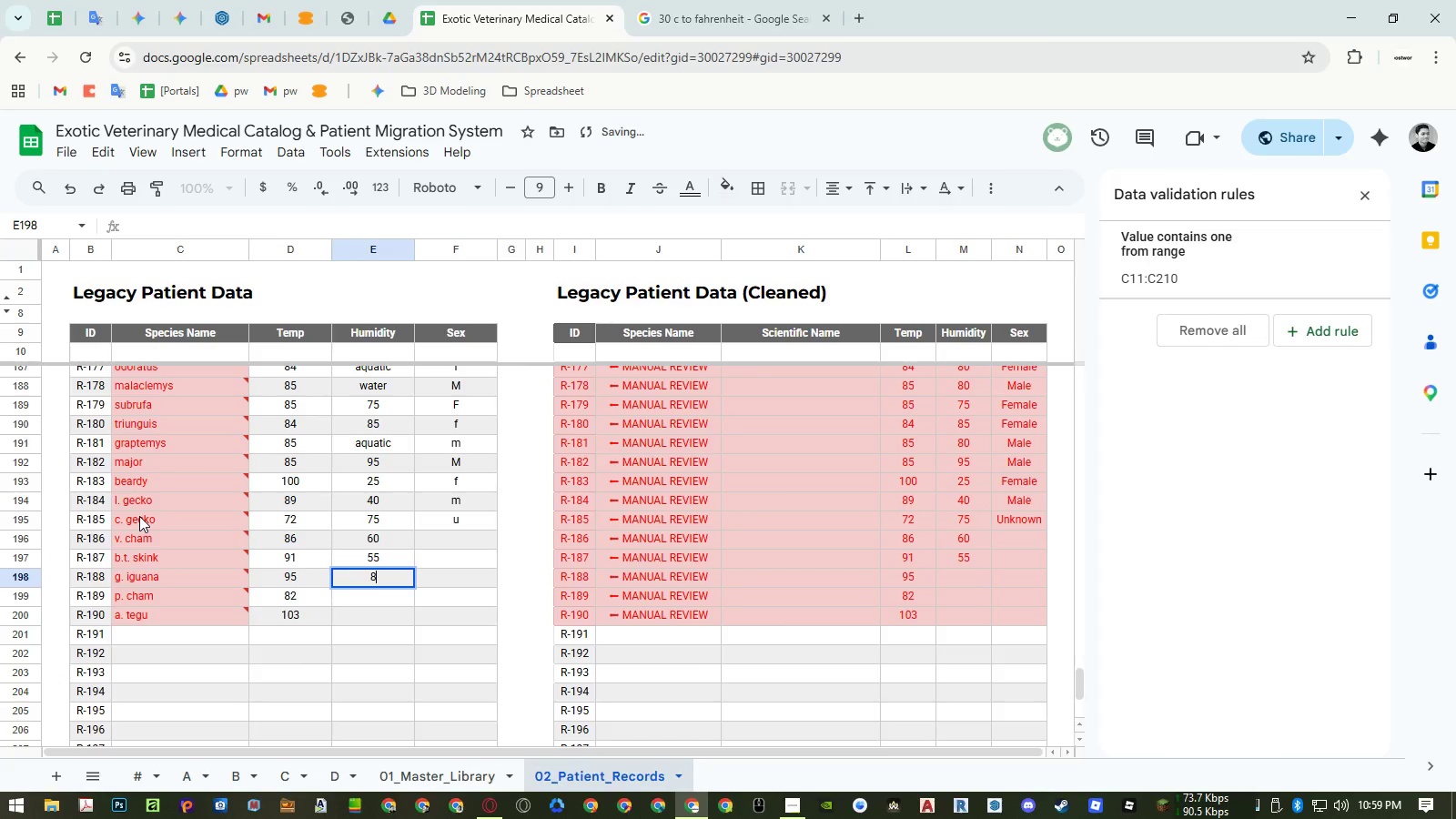 
key(Numpad0)
 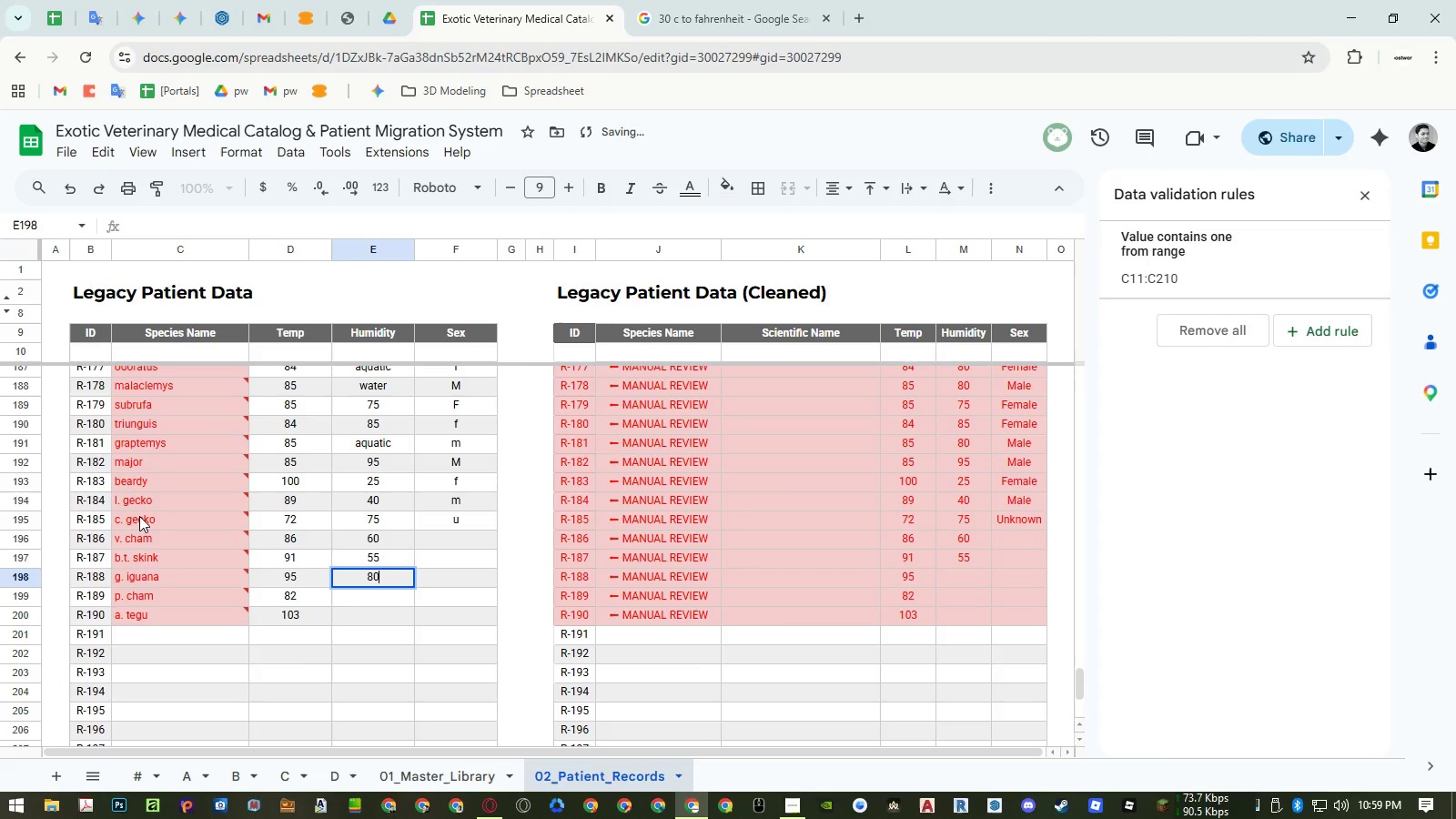 
key(NumpadEnter)
 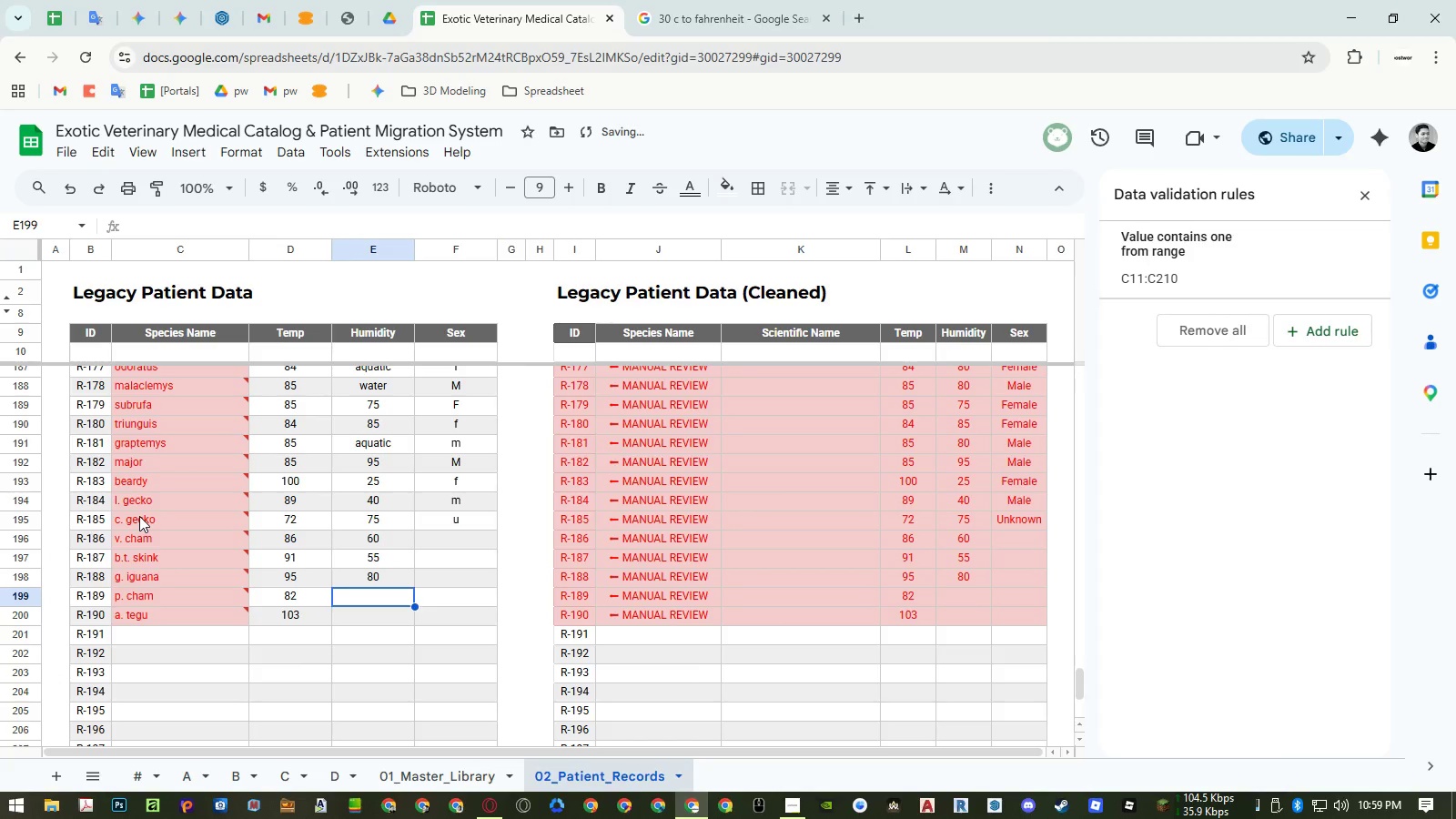 
key(Numpad7)
 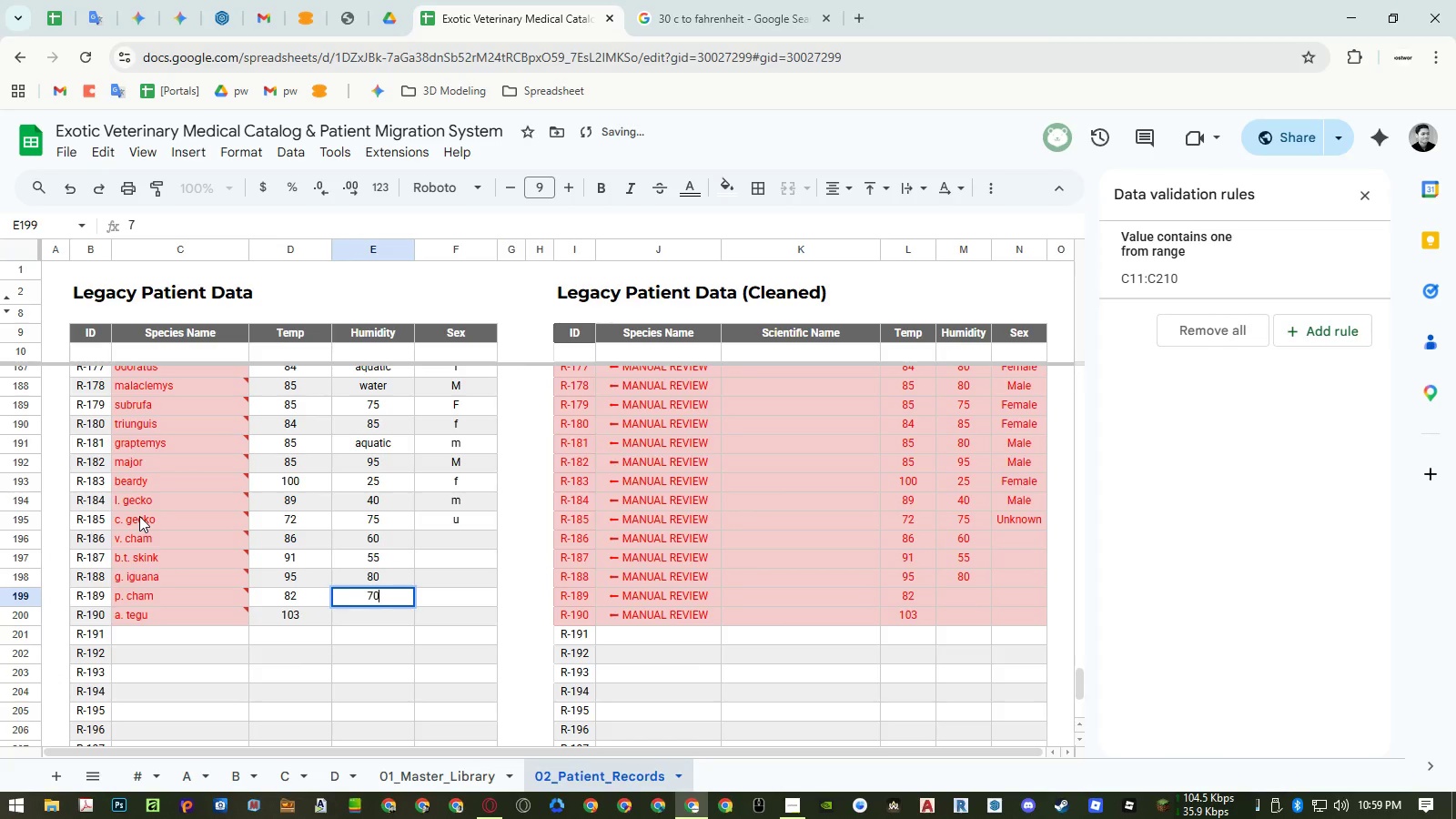 
key(Numpad0)
 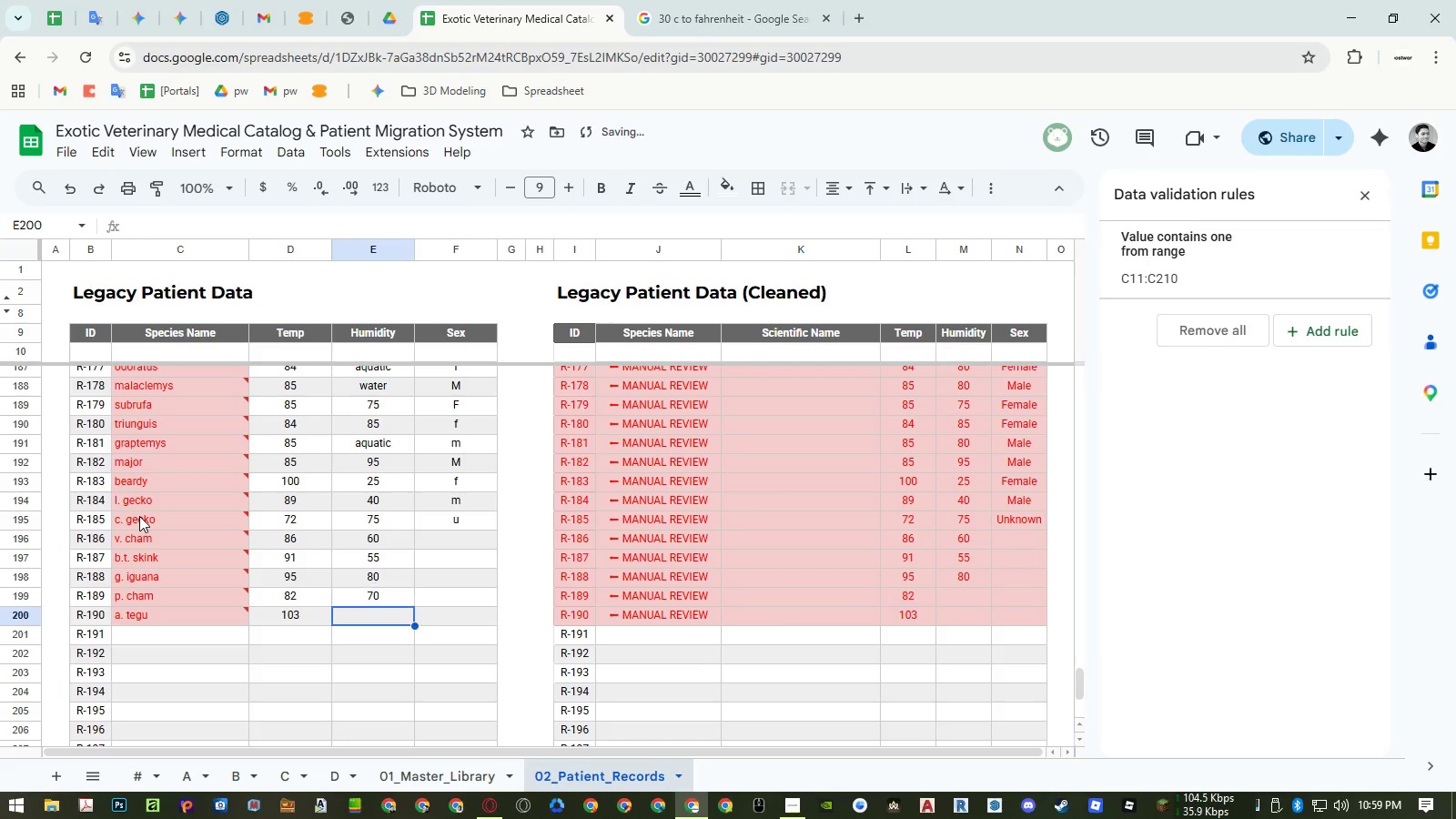 
key(NumpadEnter)
 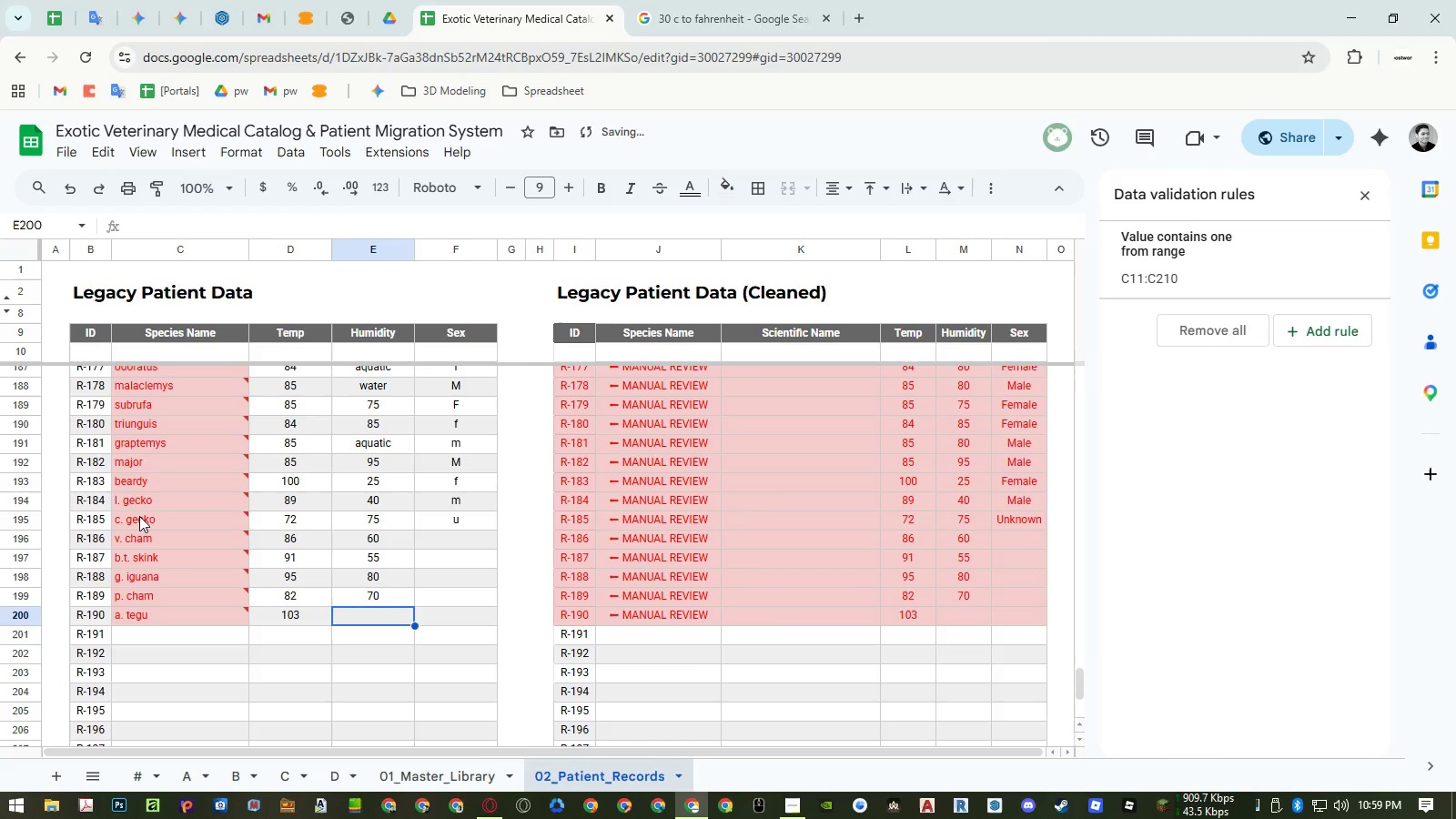 
key(Numpad8)
 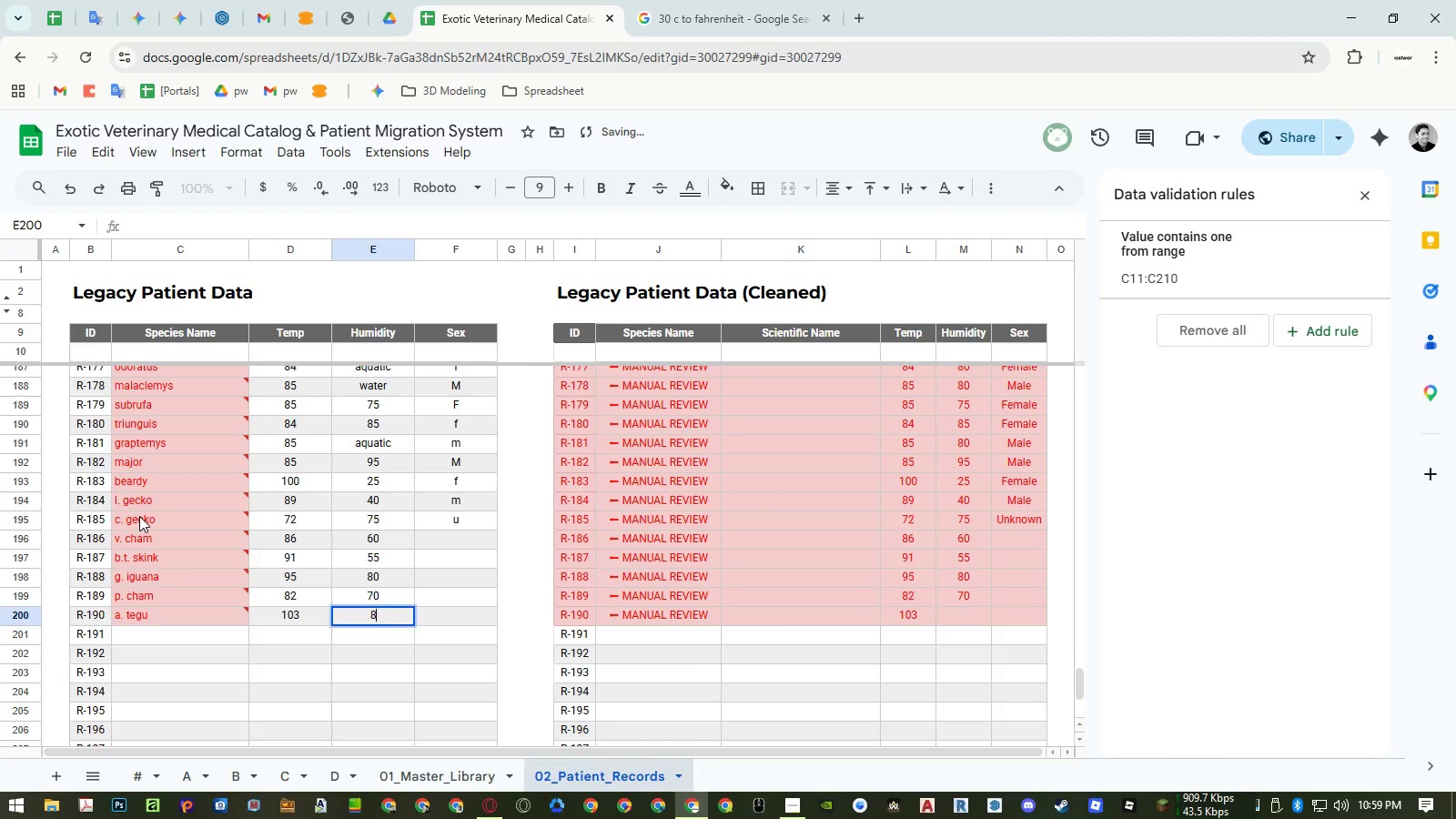 
key(Numpad0)
 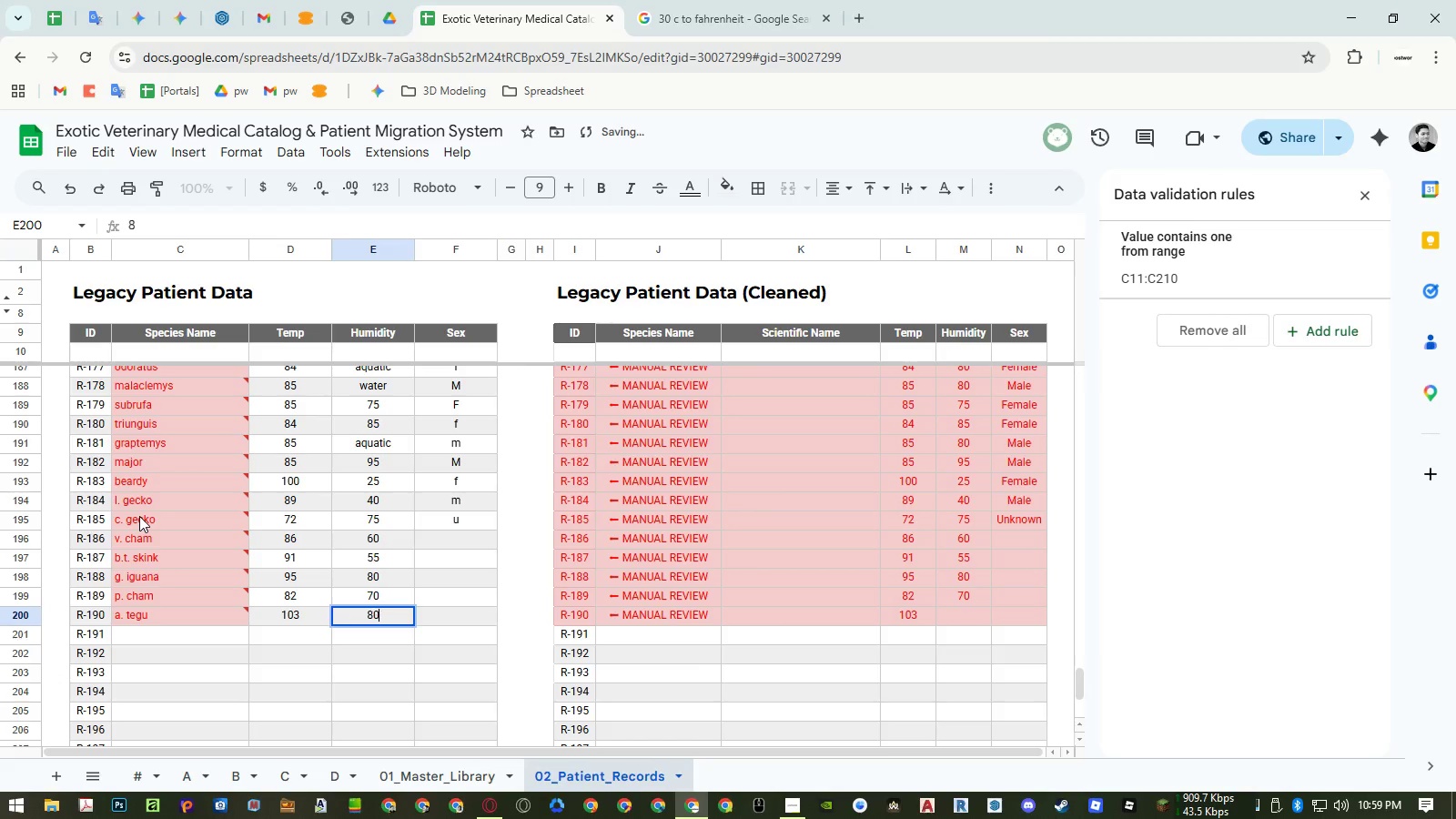 
key(NumpadEnter)
 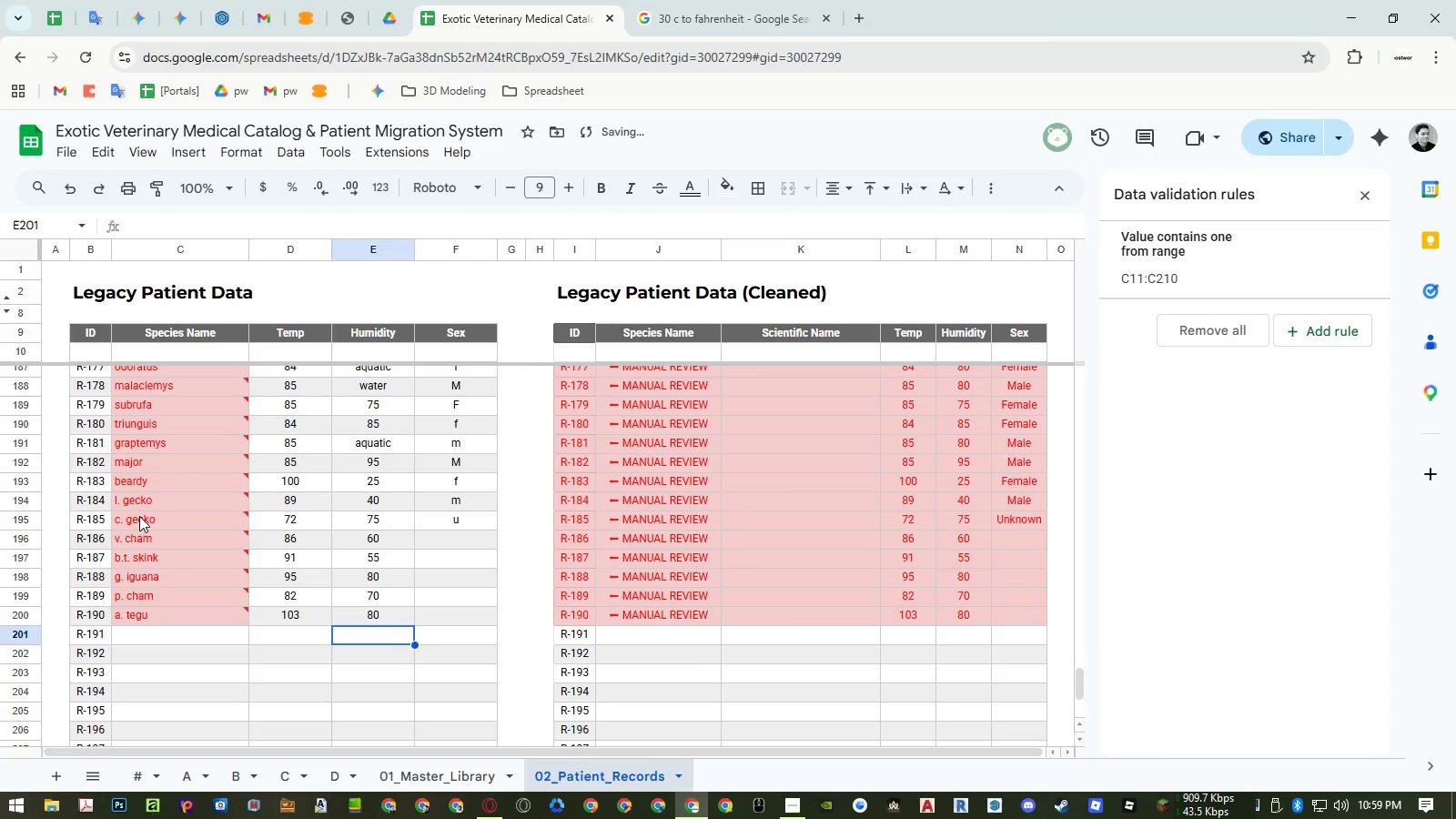 
key(ArrowRight)
 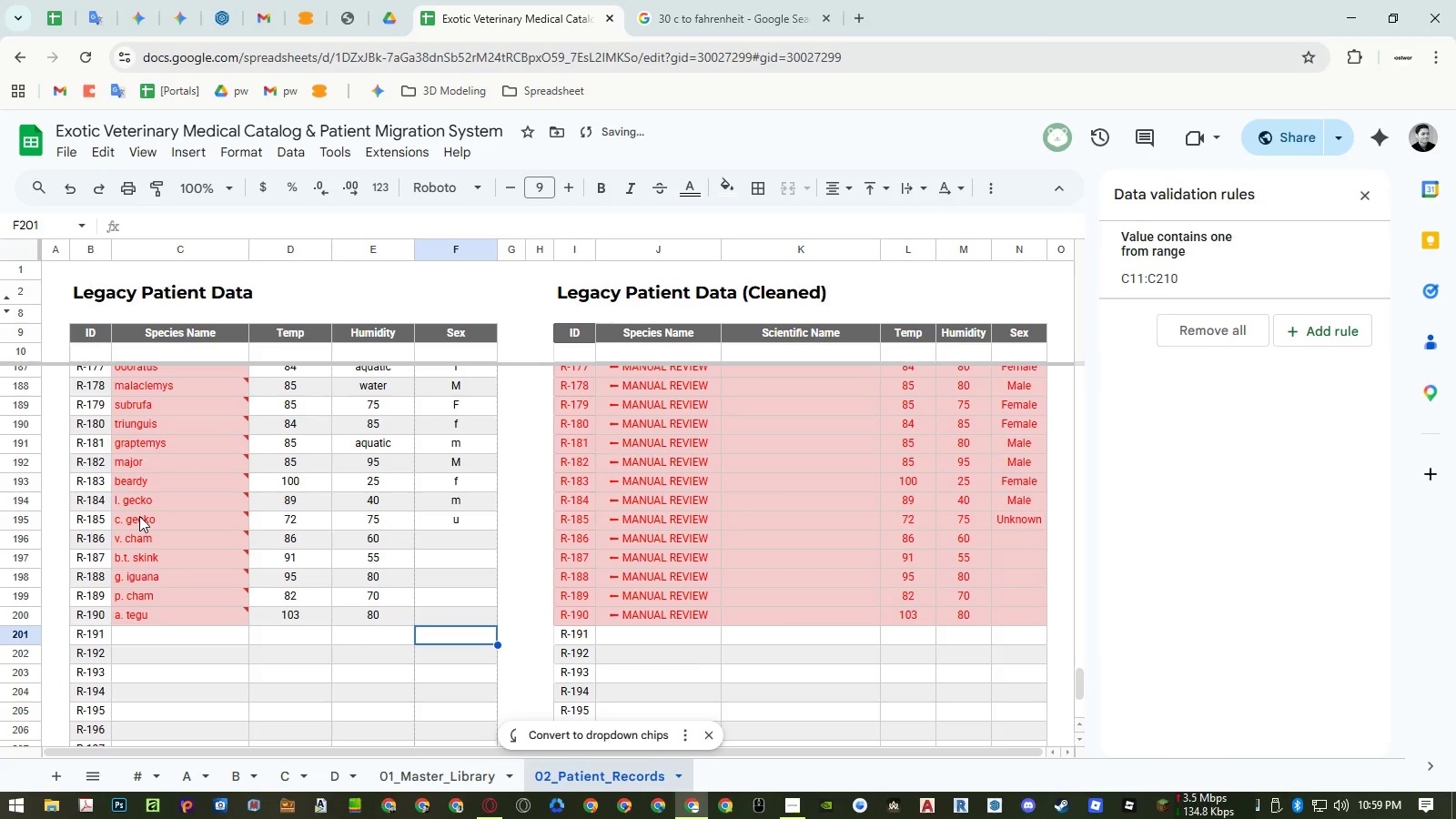 
key(Control+ControlLeft)
 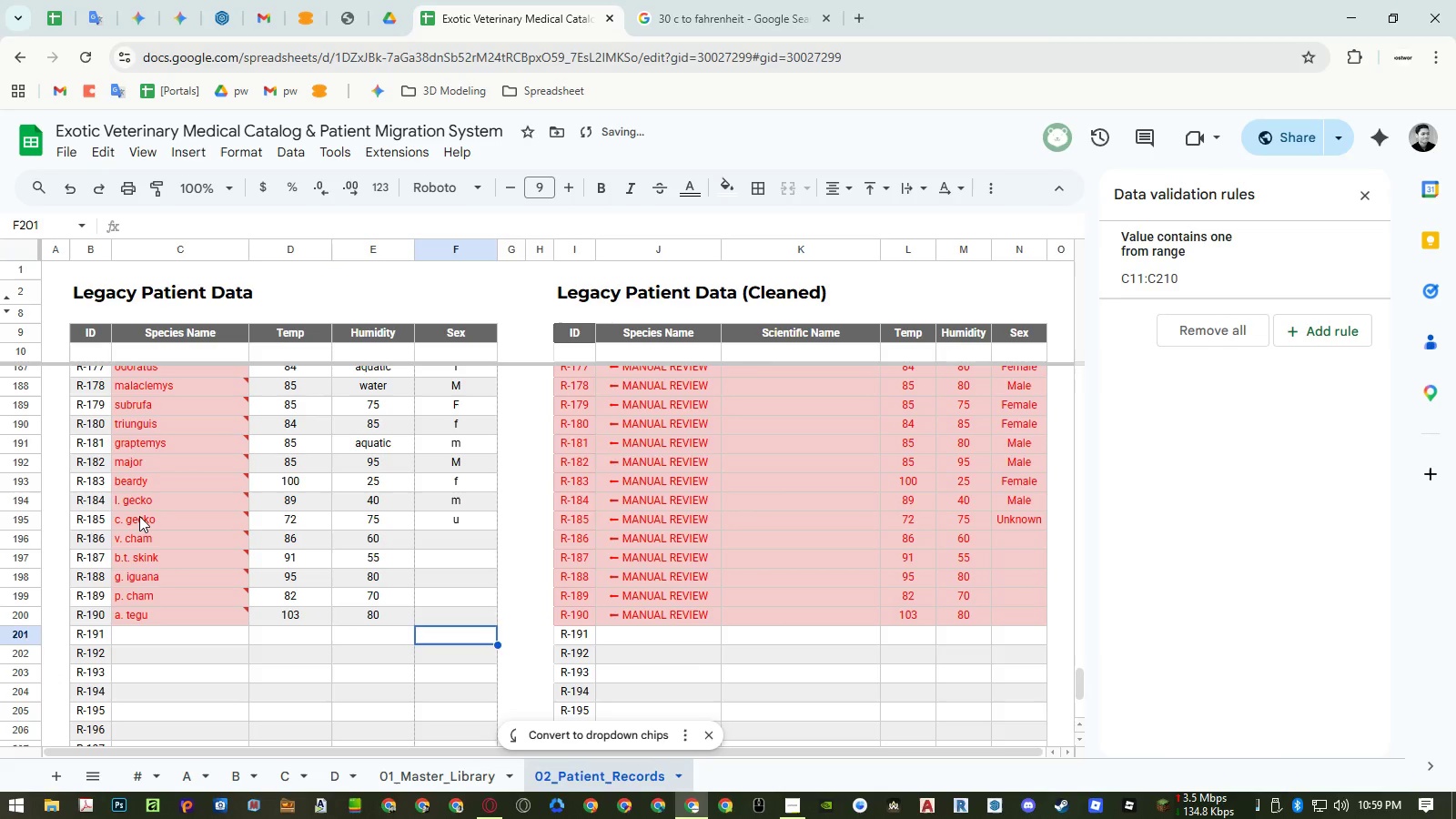 
key(Control+ArrowUp)
 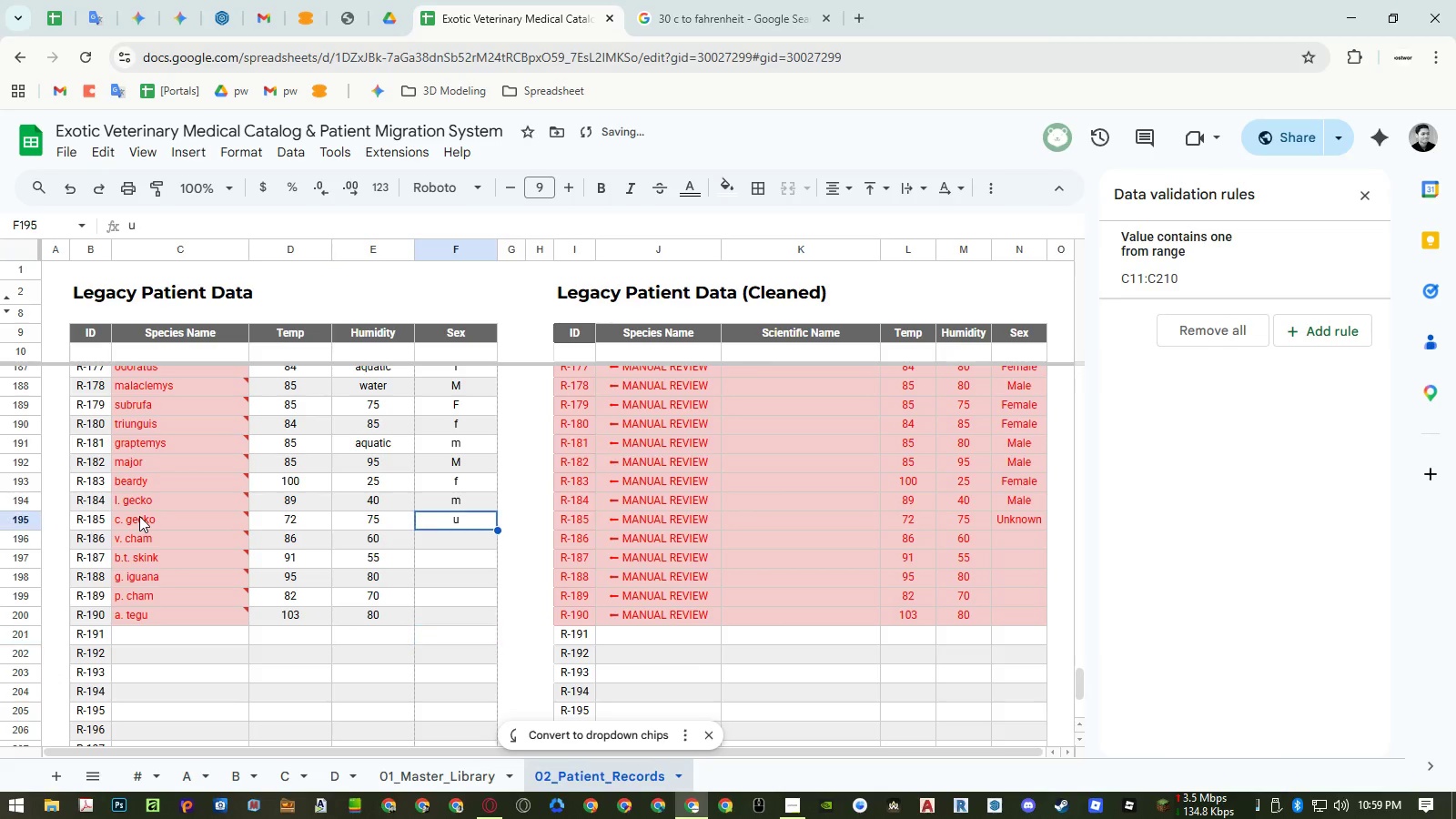 
key(ArrowDown)
 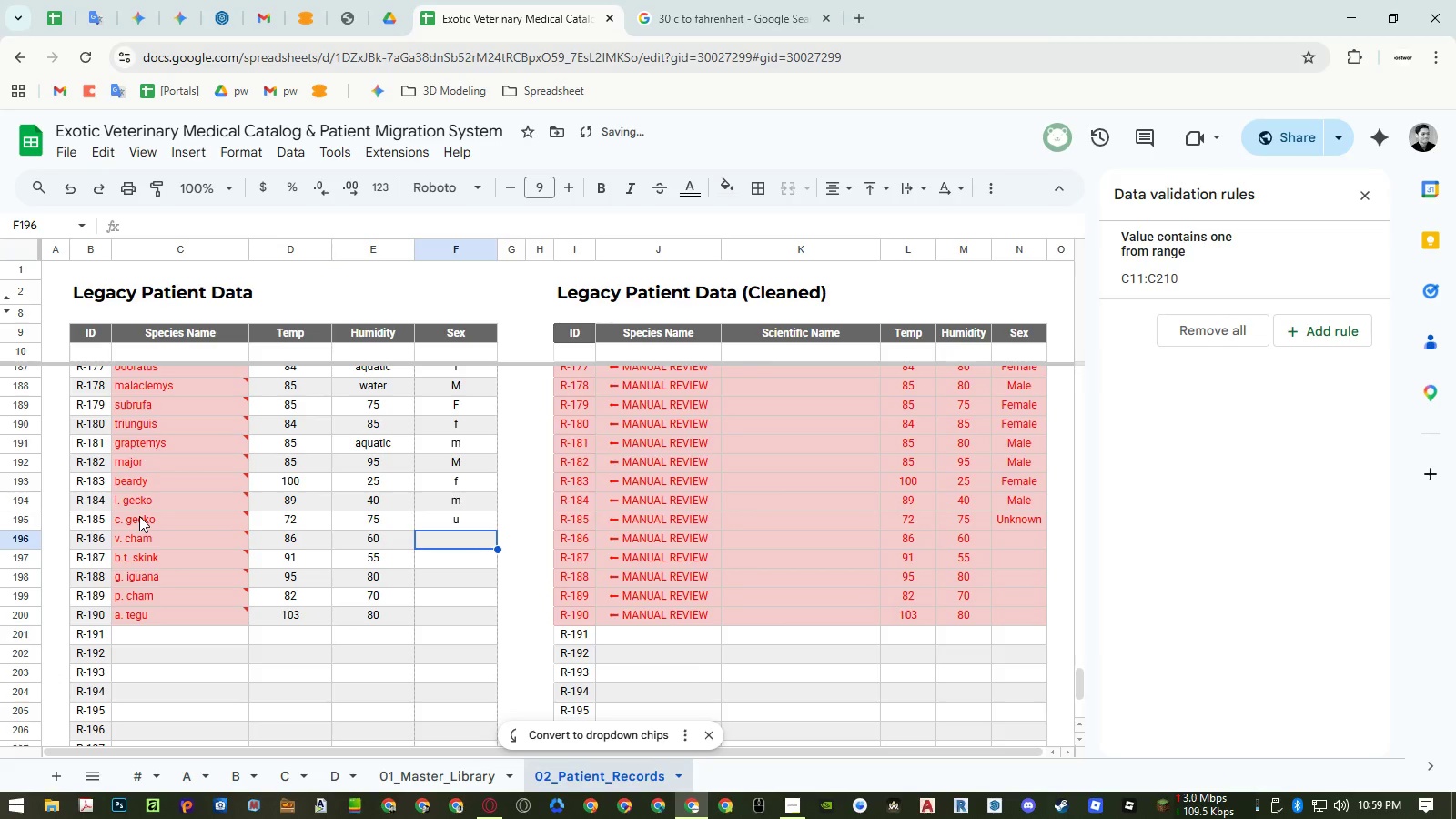 
key(Shift+F)
 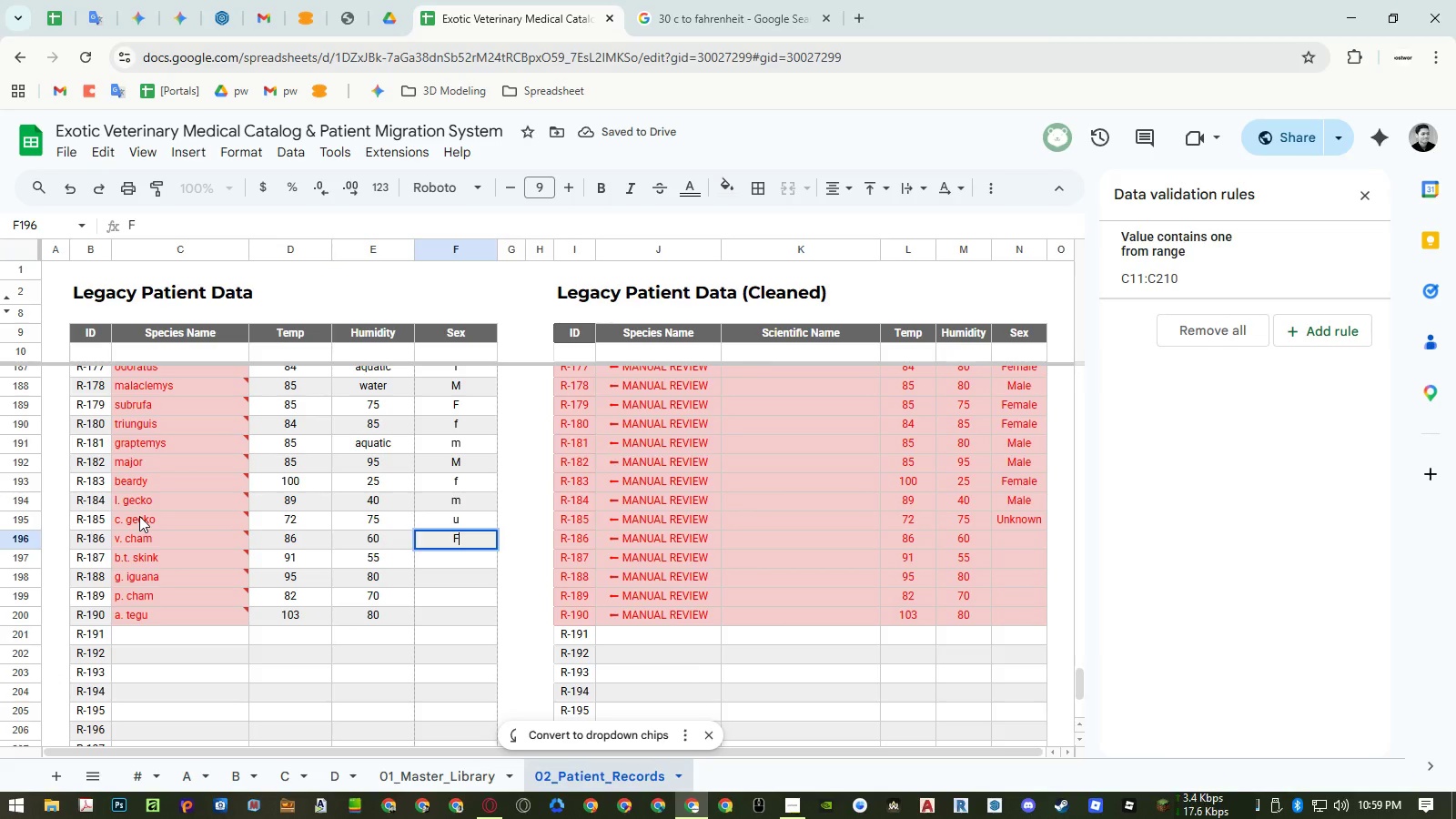 
key(NumpadEnter)
 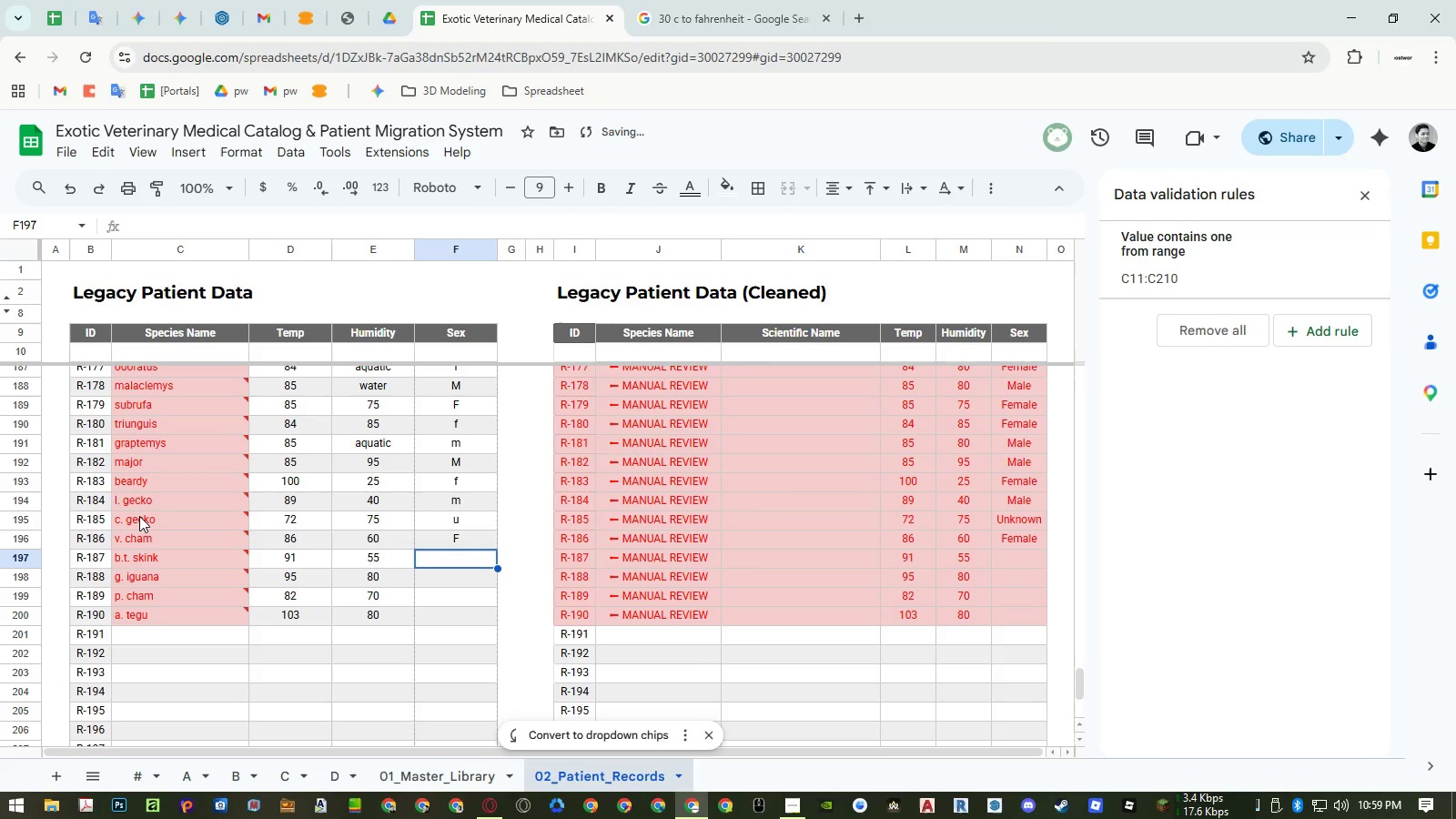 
key(M)
 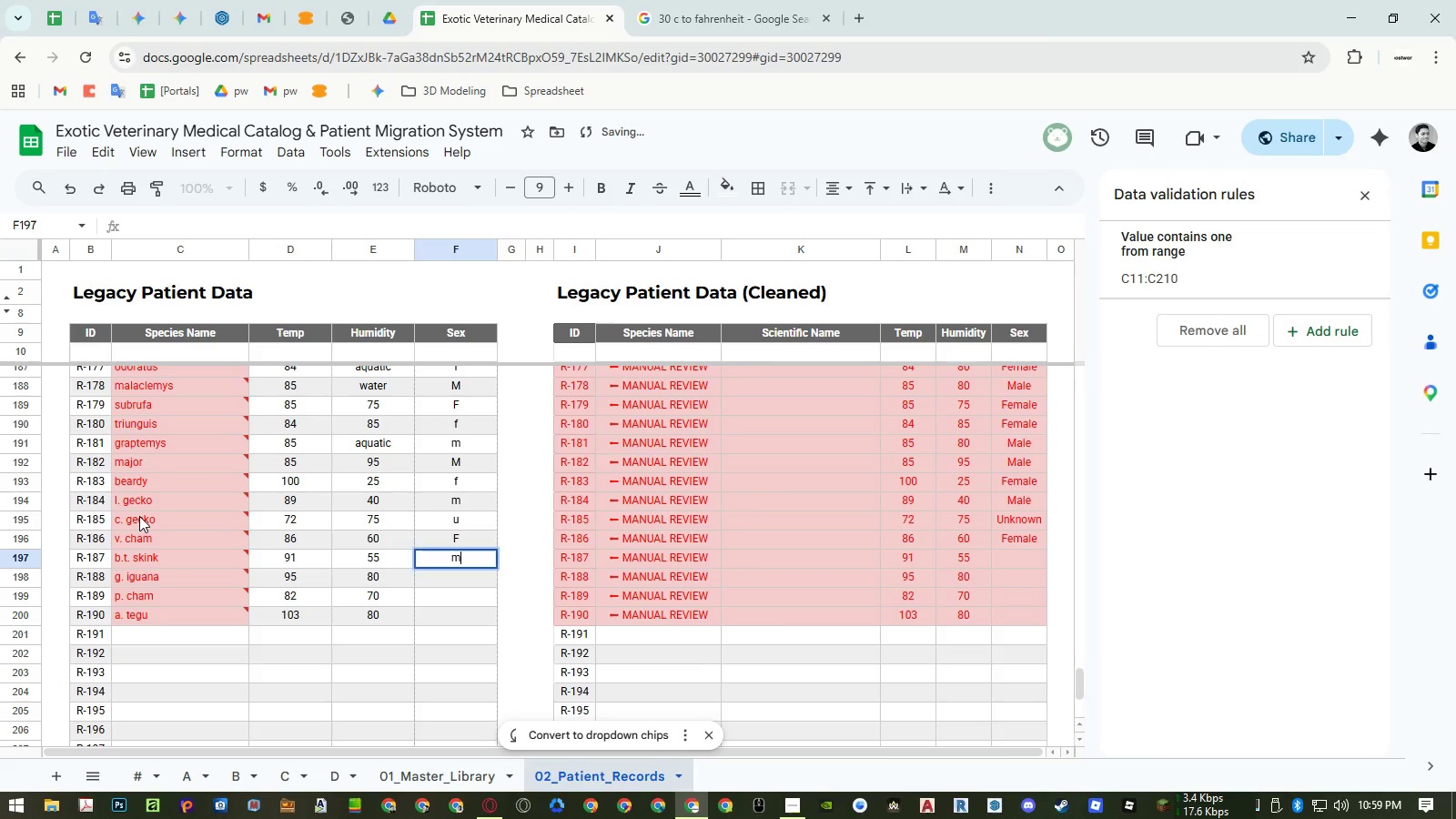 
key(NumpadEnter)
 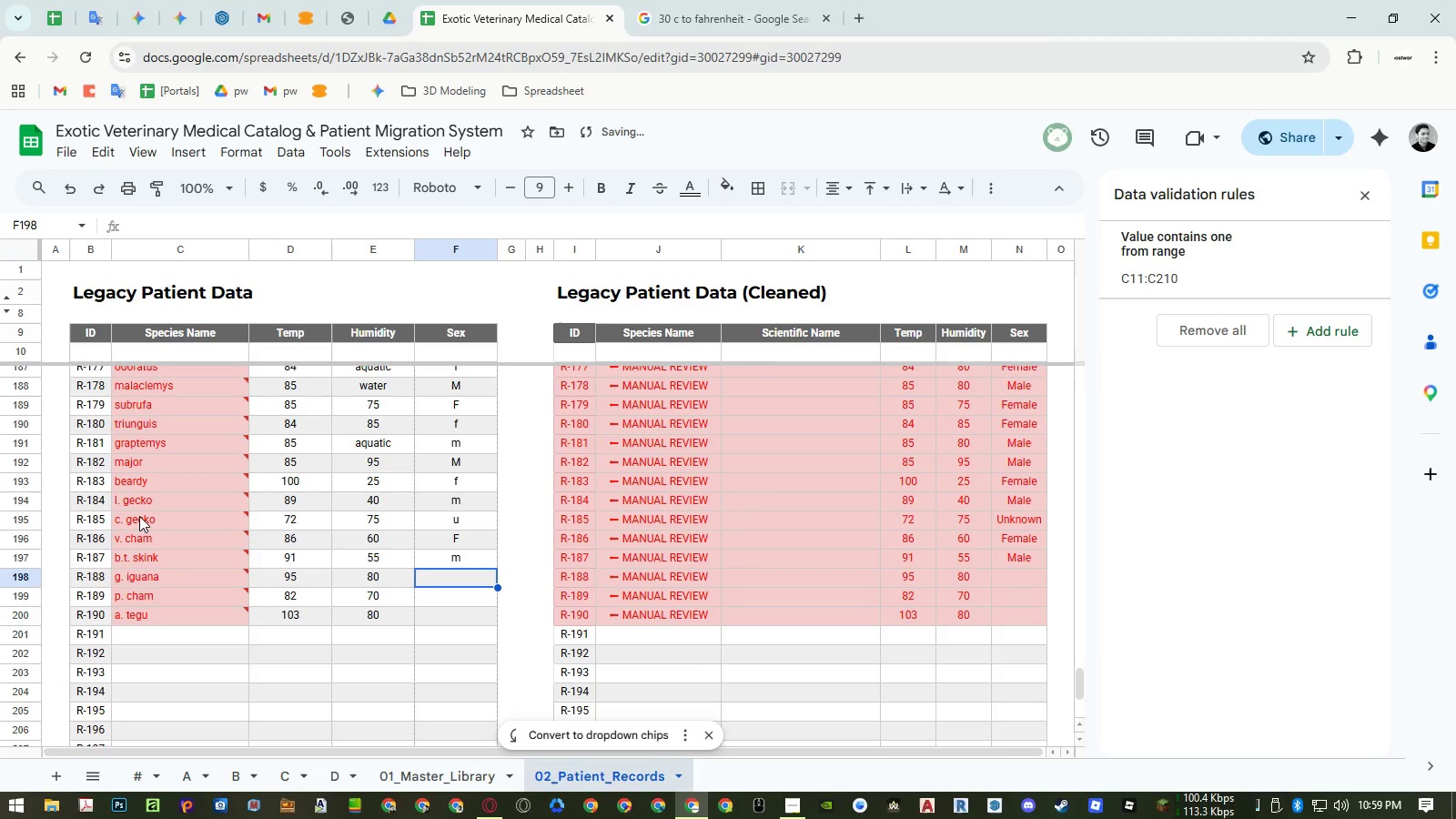 
key(Shift+M)
 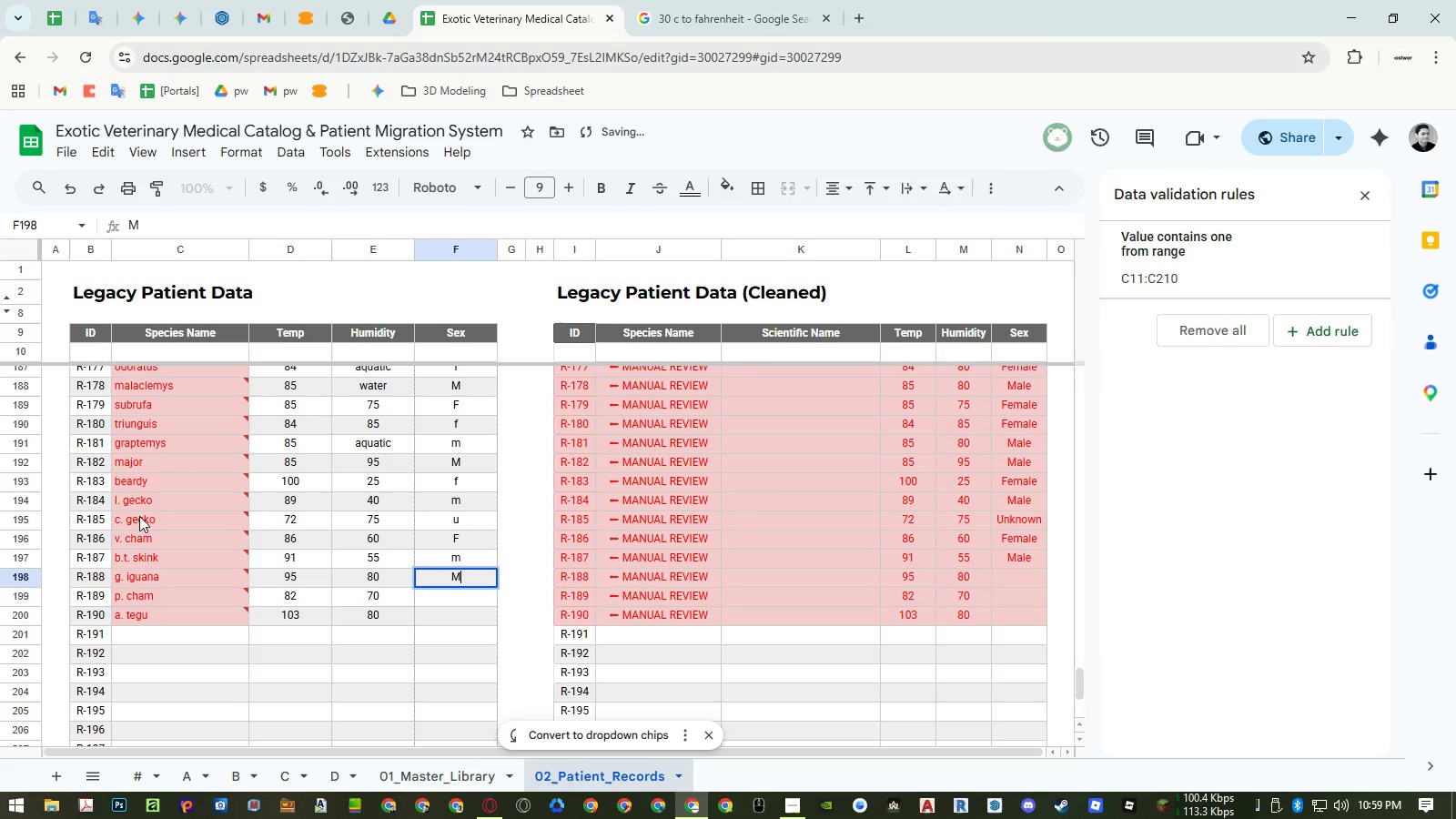 
key(NumpadEnter)
 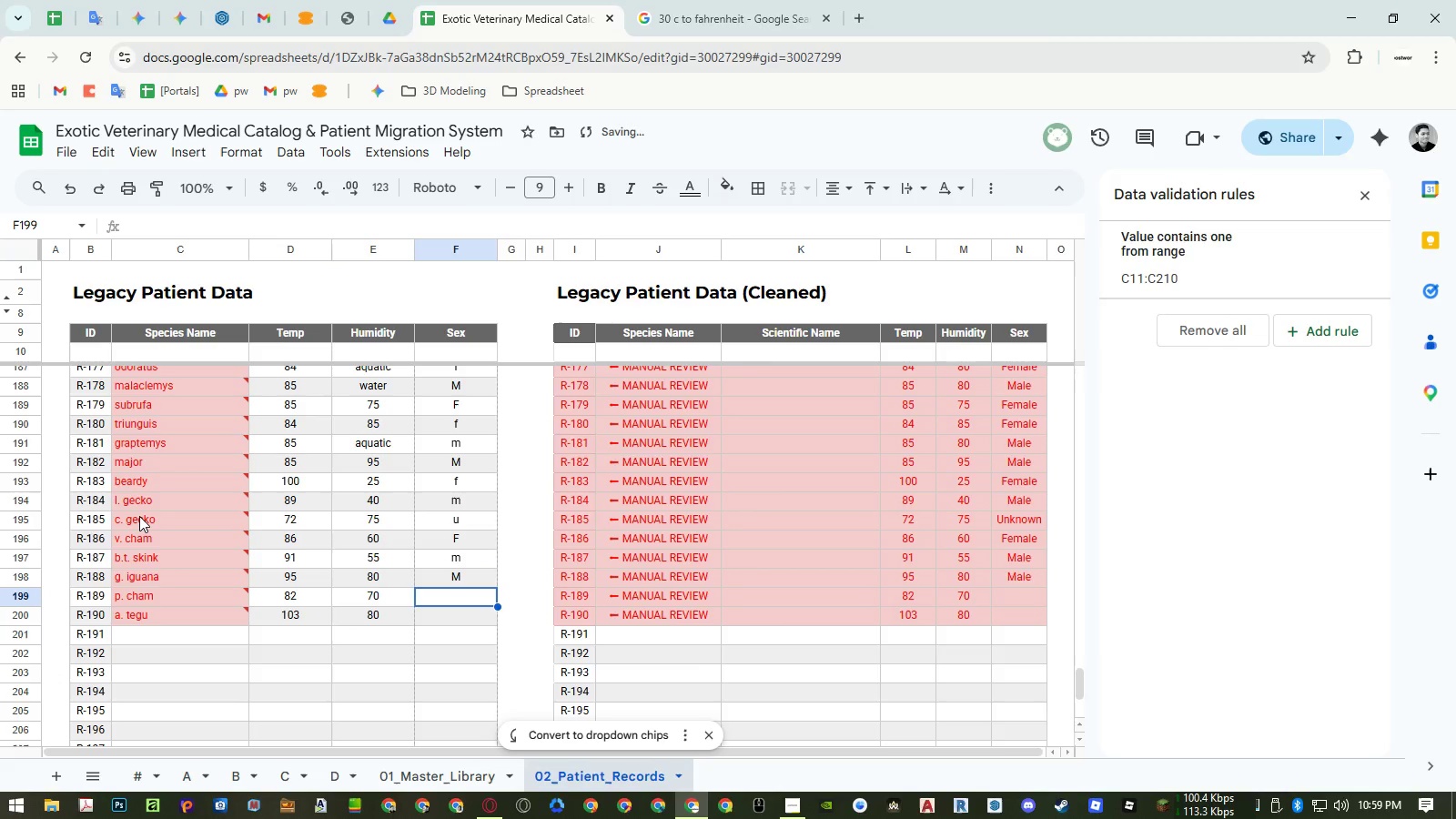 
key(F)
 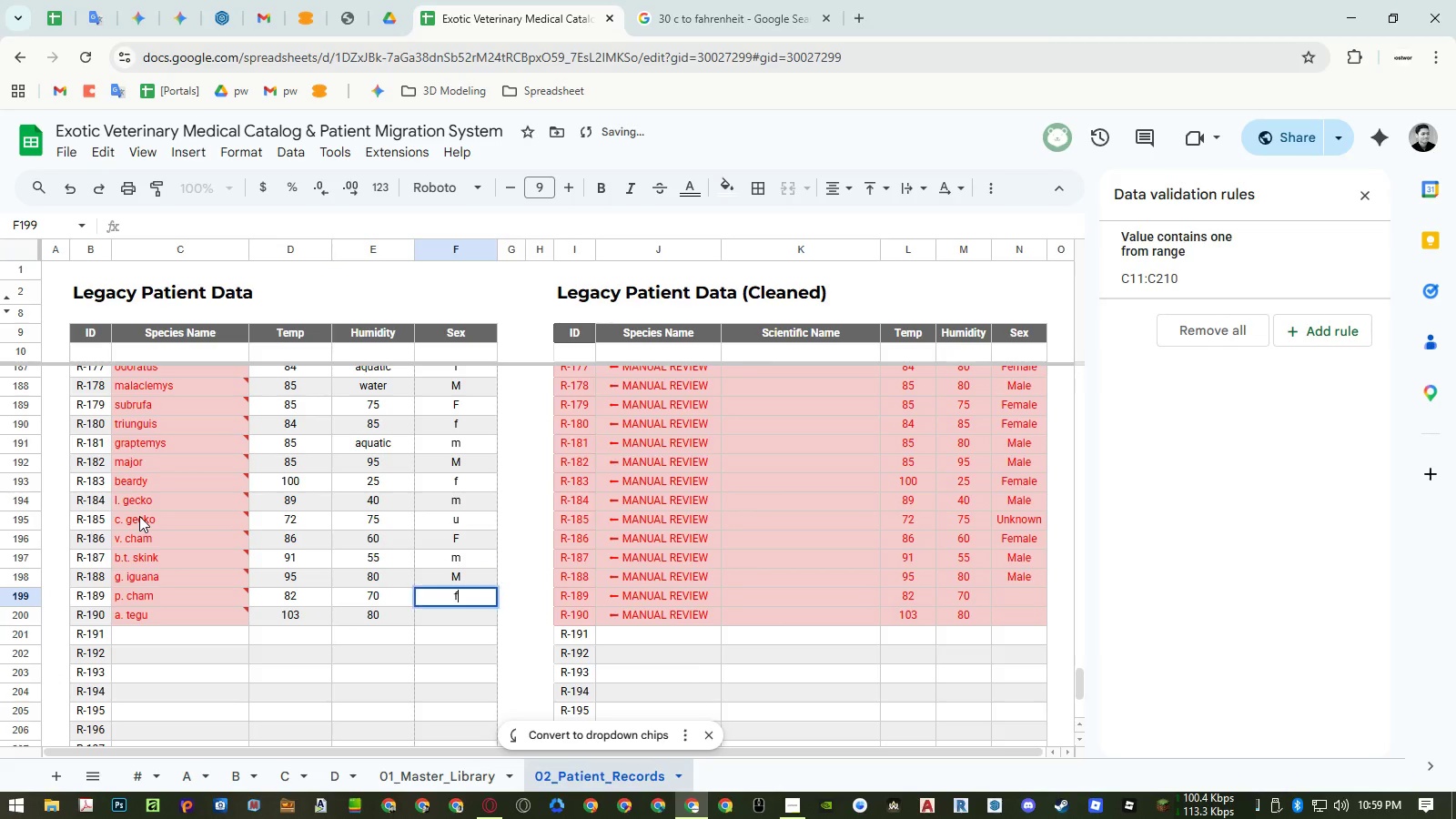 
key(NumpadEnter)
 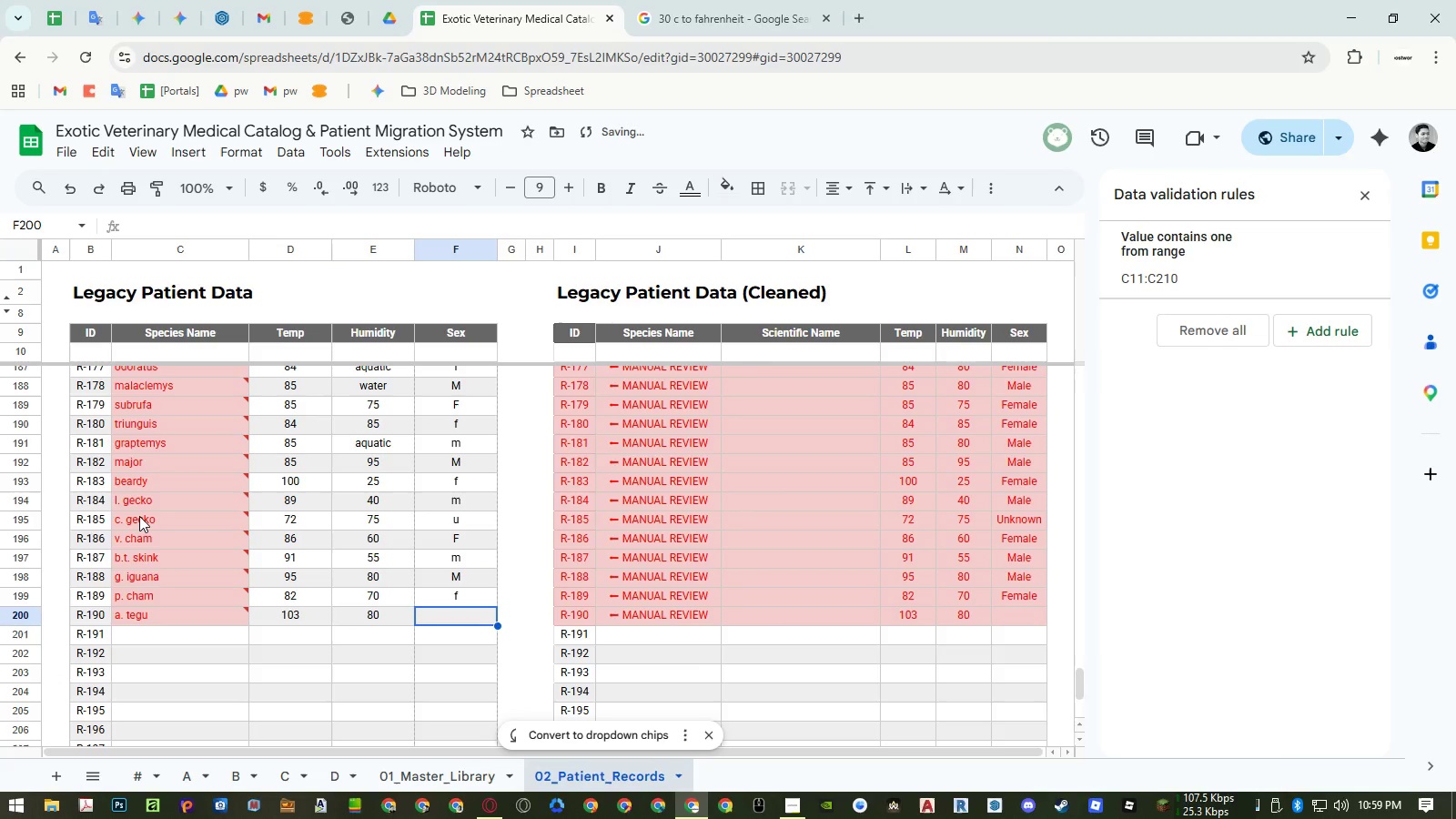 
key(M)
 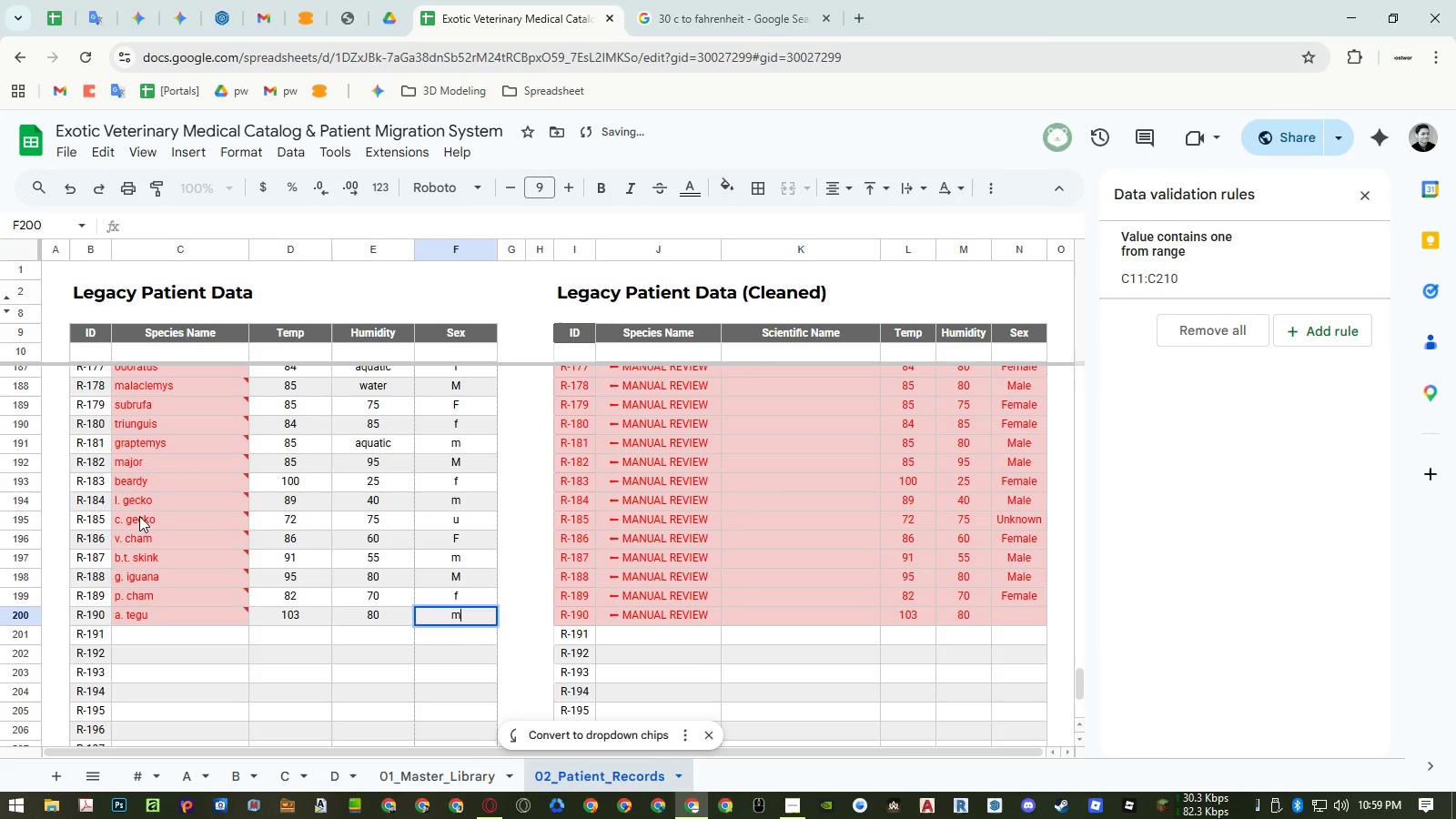 
key(NumpadEnter)
 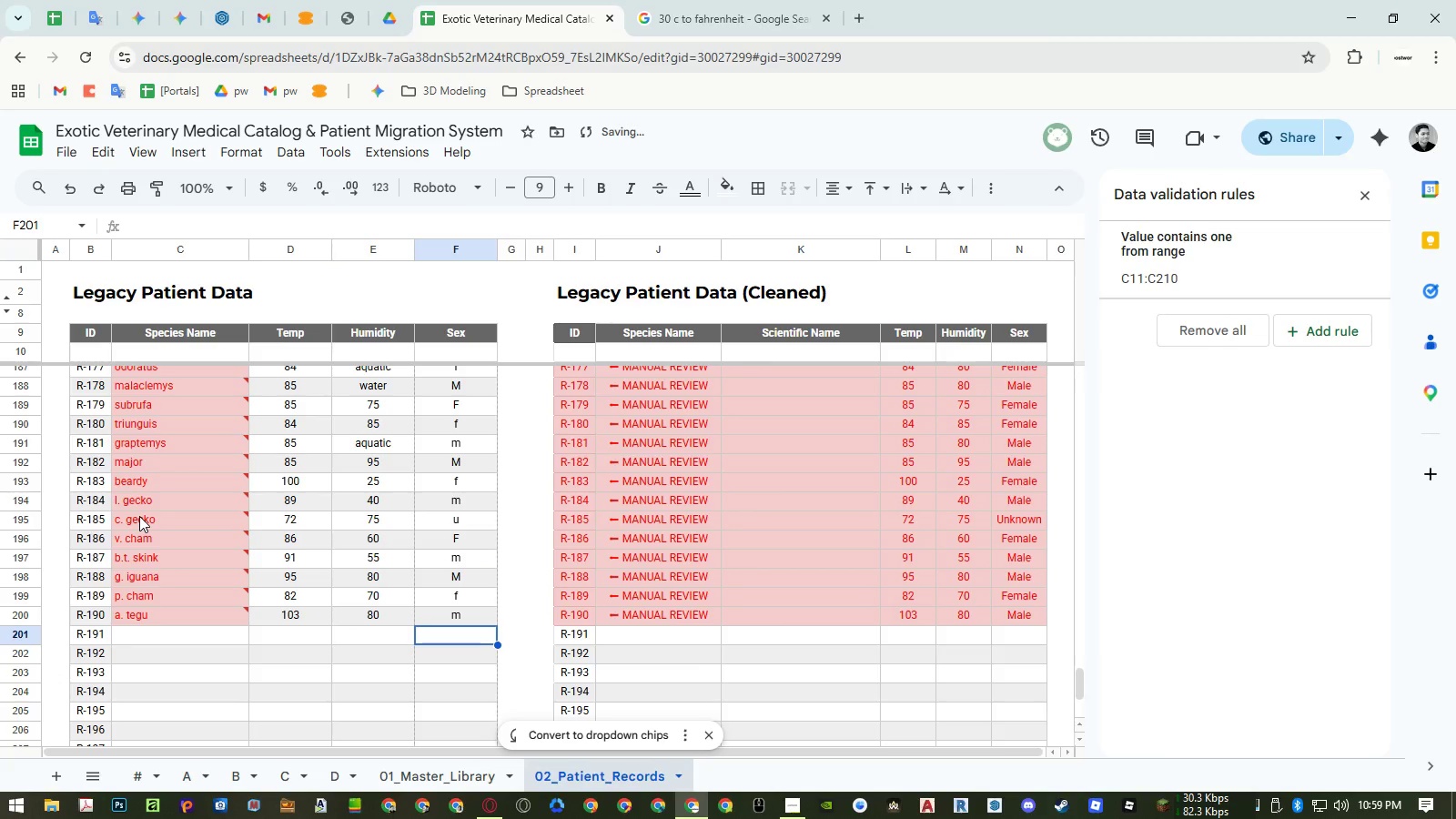 
key(Control+ControlLeft)
 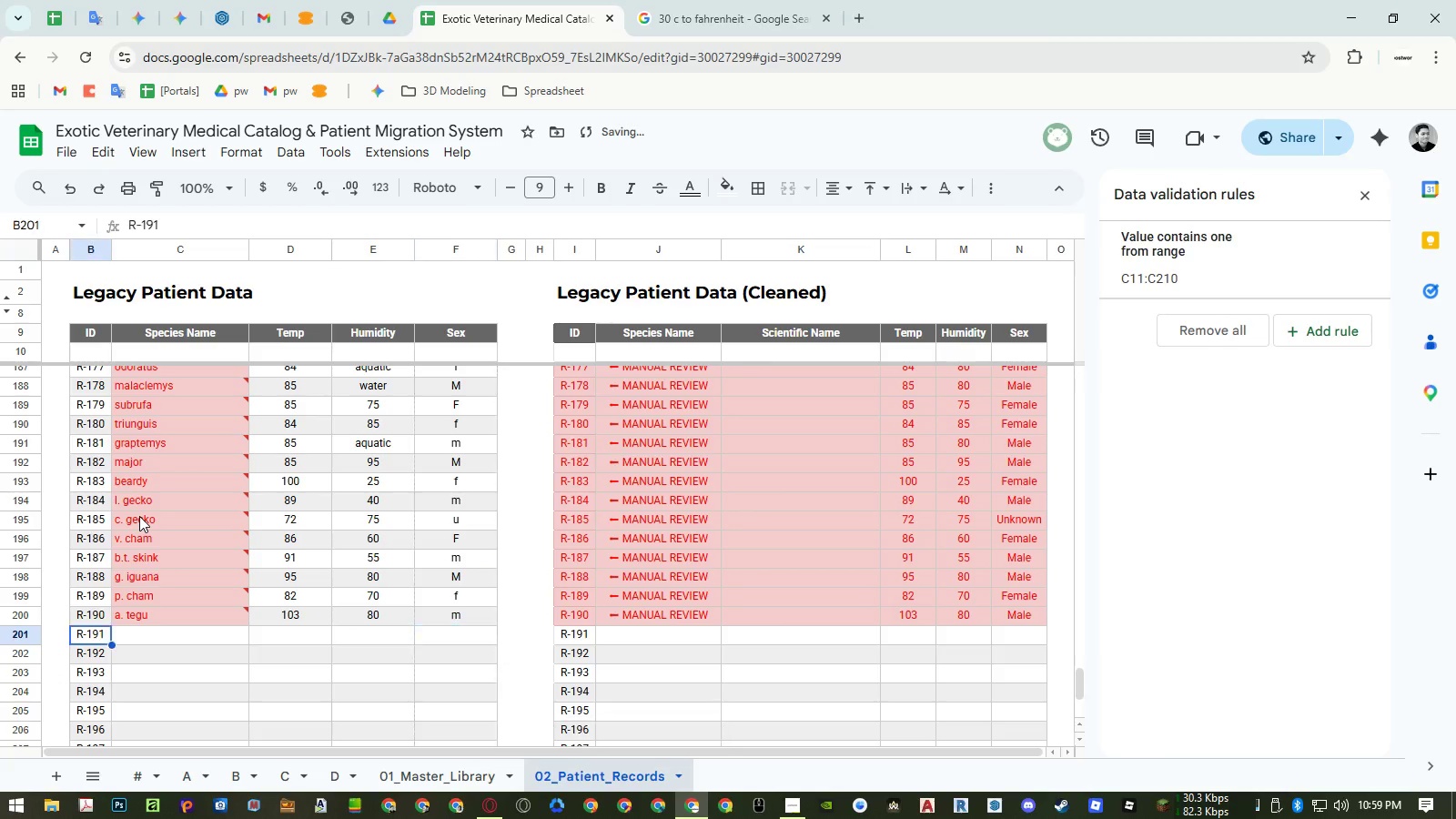 
key(Control+ArrowLeft)
 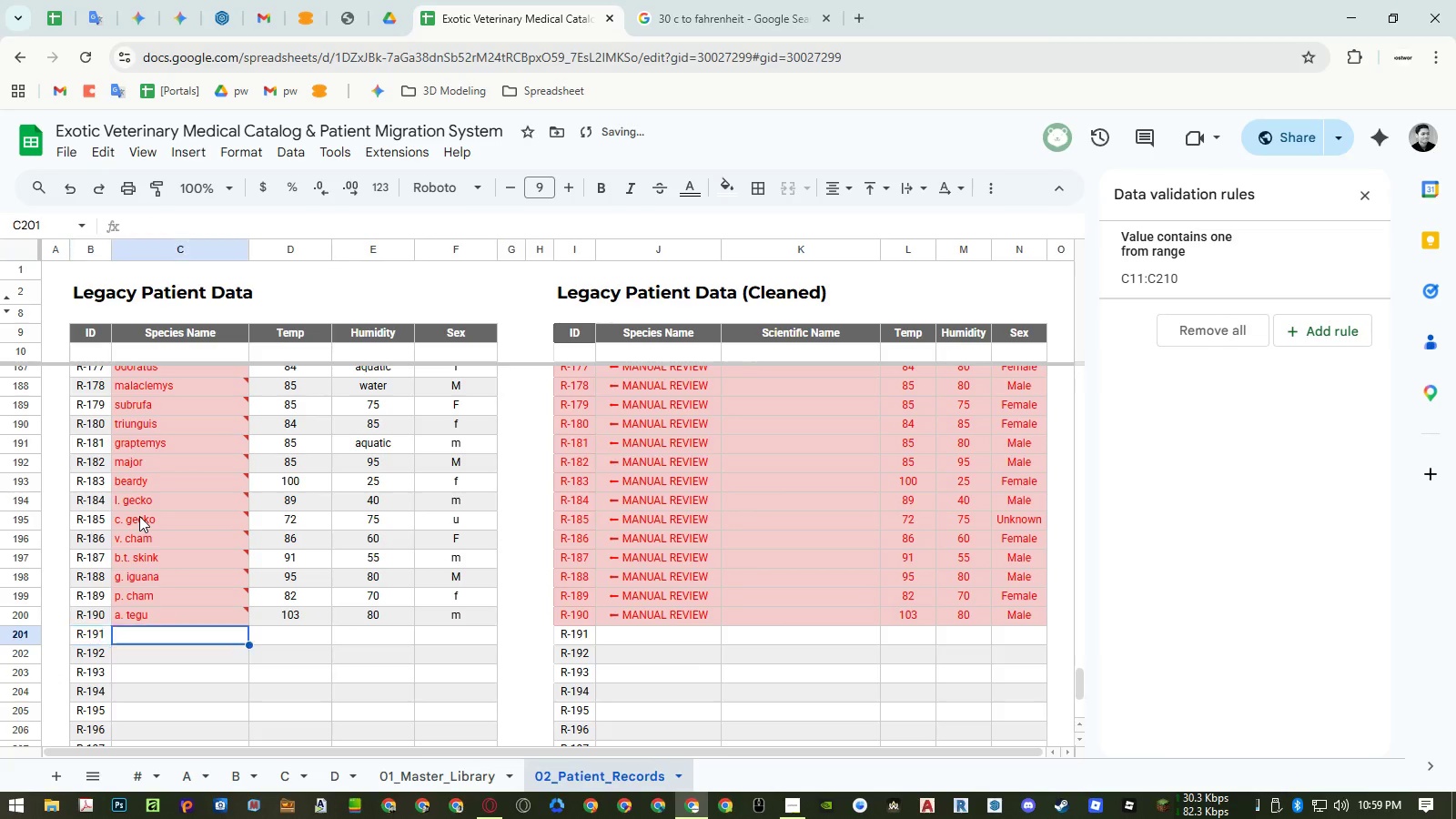 
key(ArrowRight)
 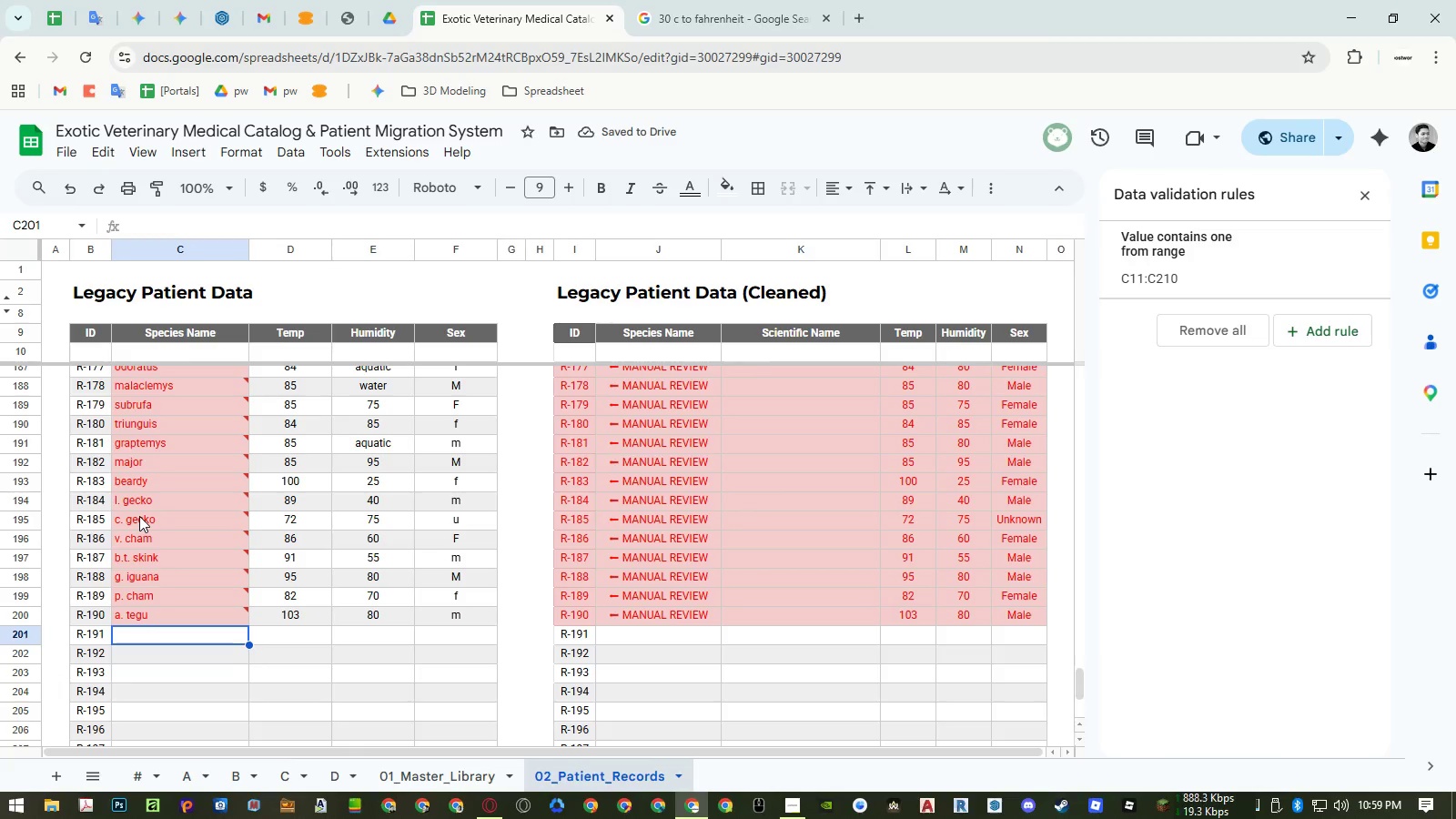 
wait(5.31)
 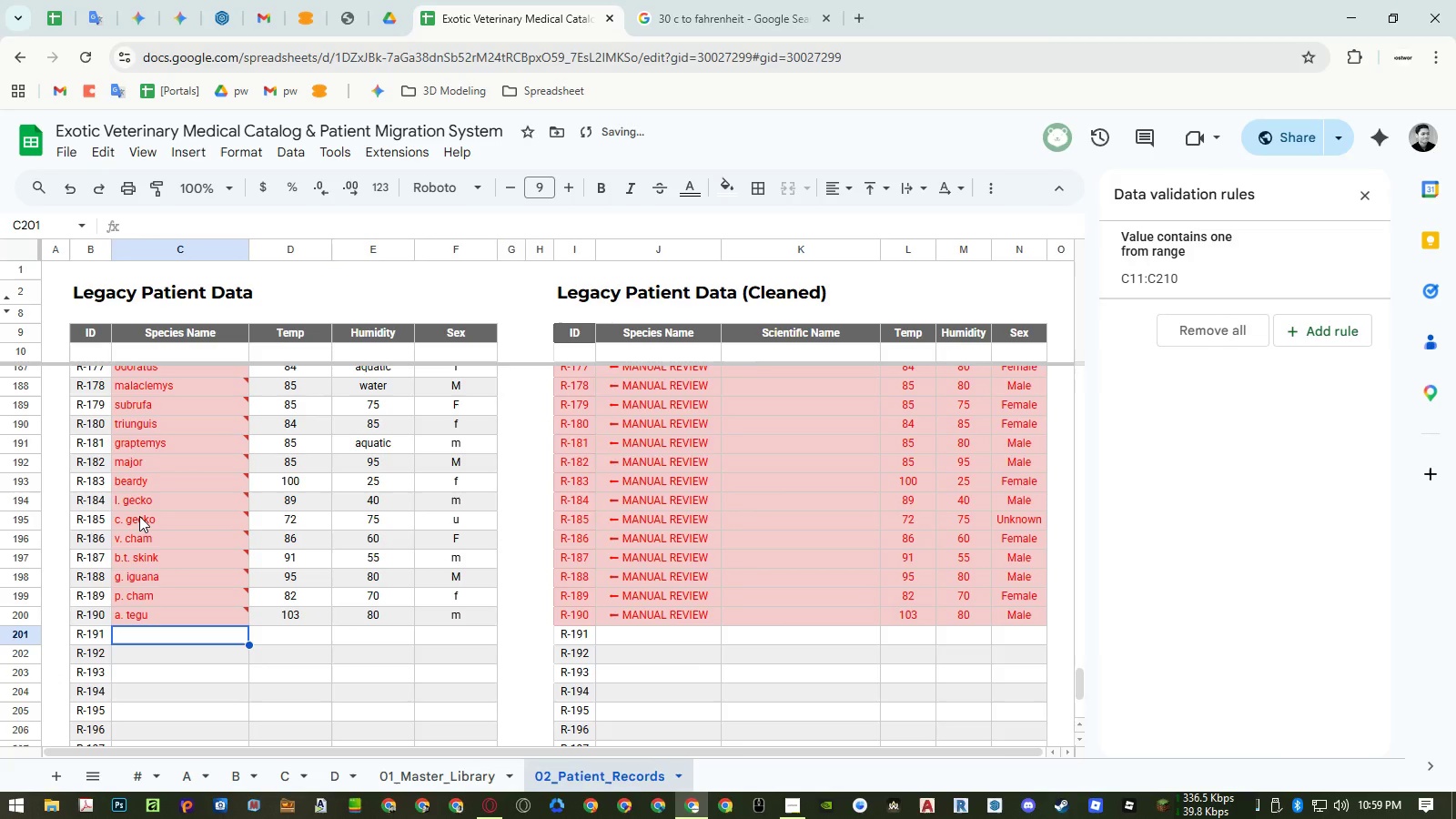 
type(g. gecko)
 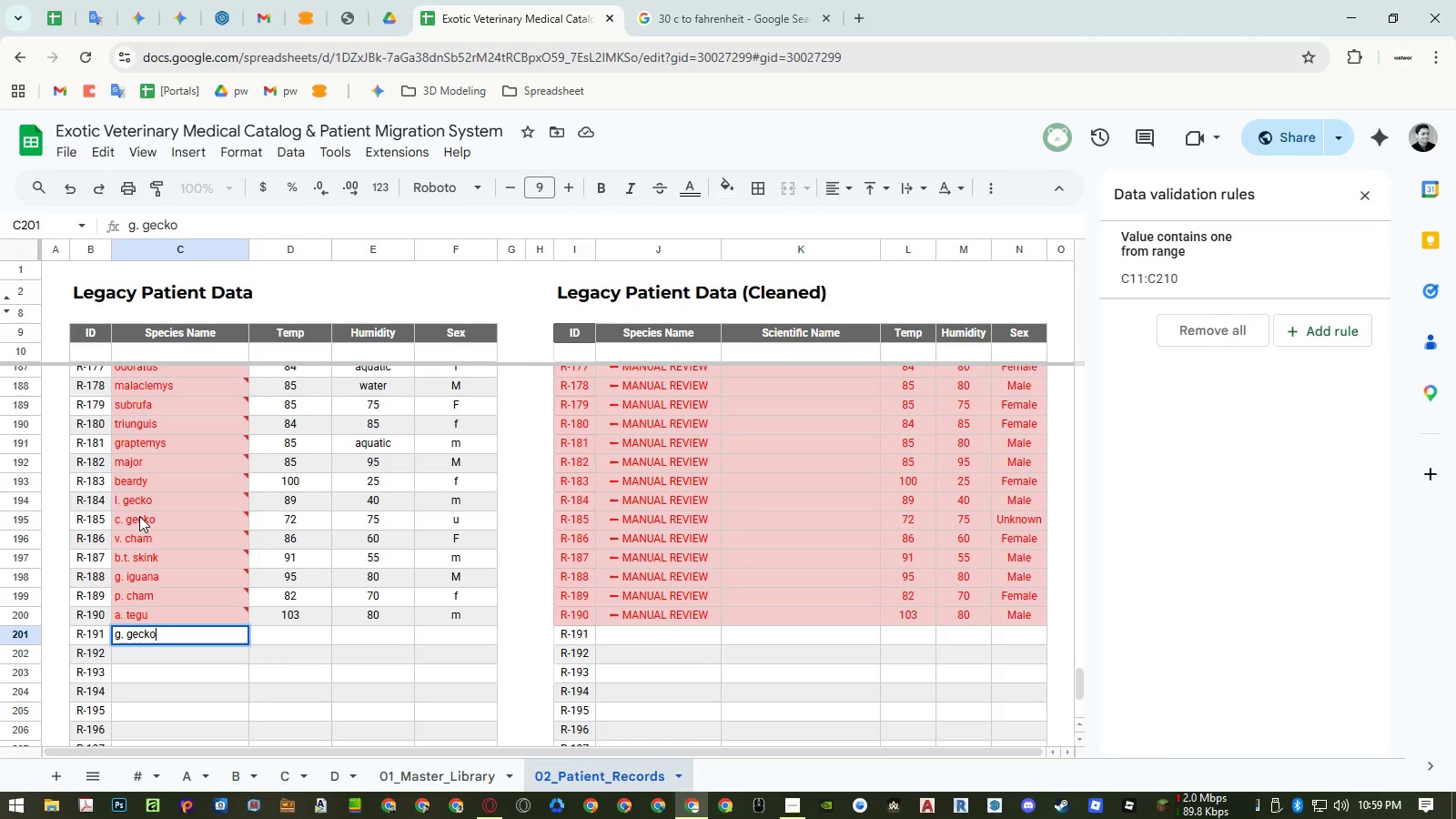 
key(Enter)
 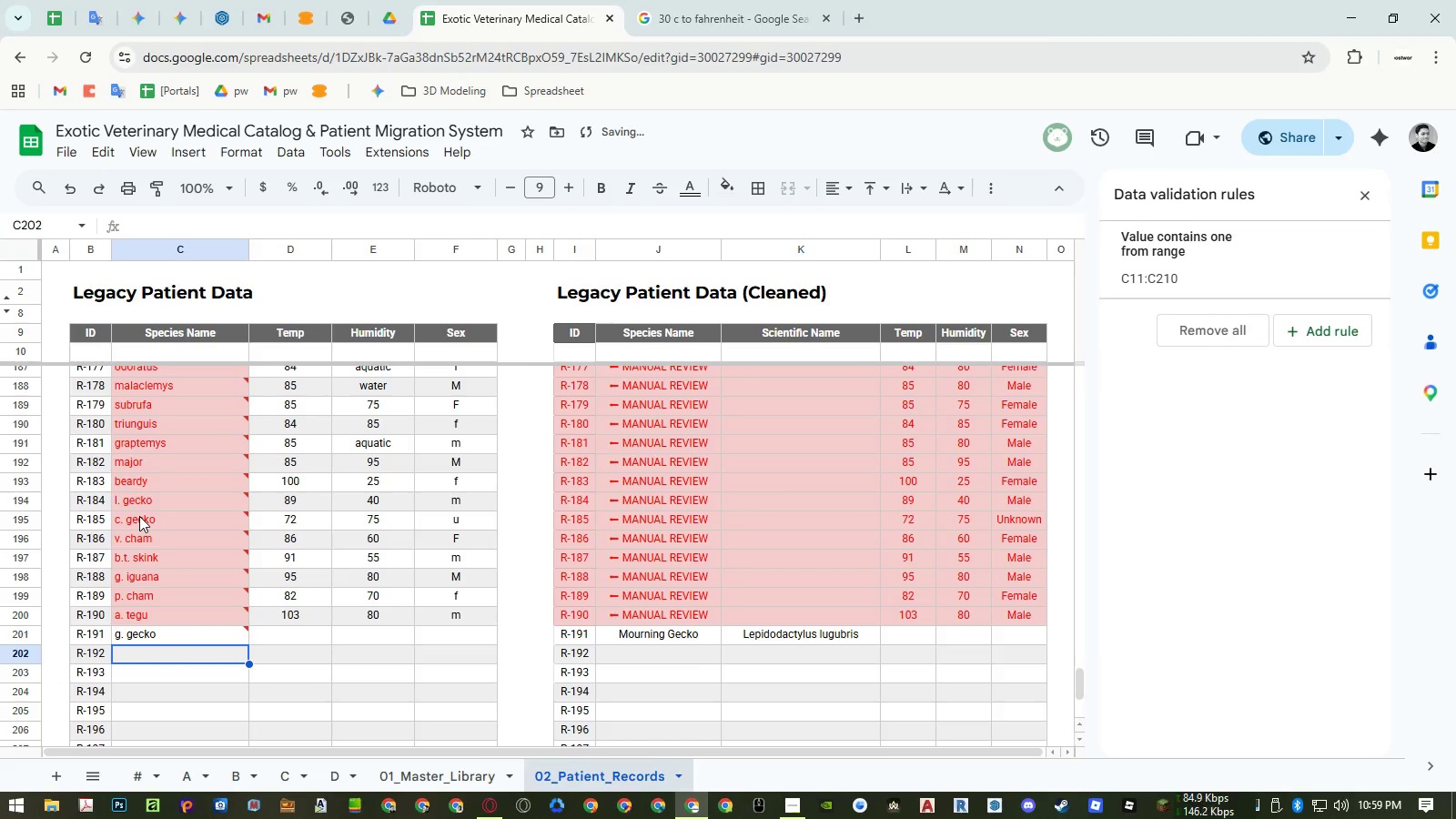 
type(s. monitor)
 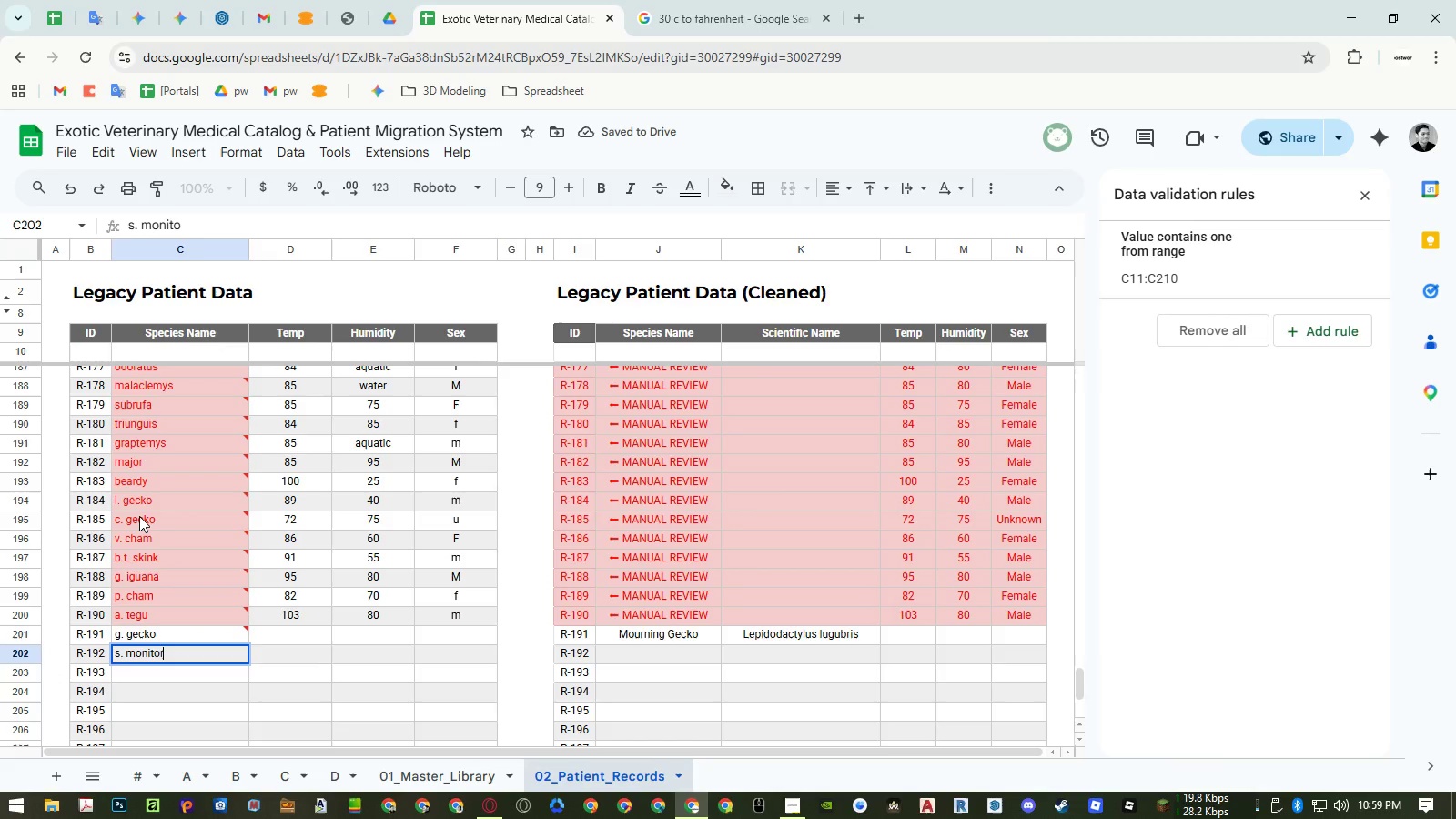 
key(Enter)
 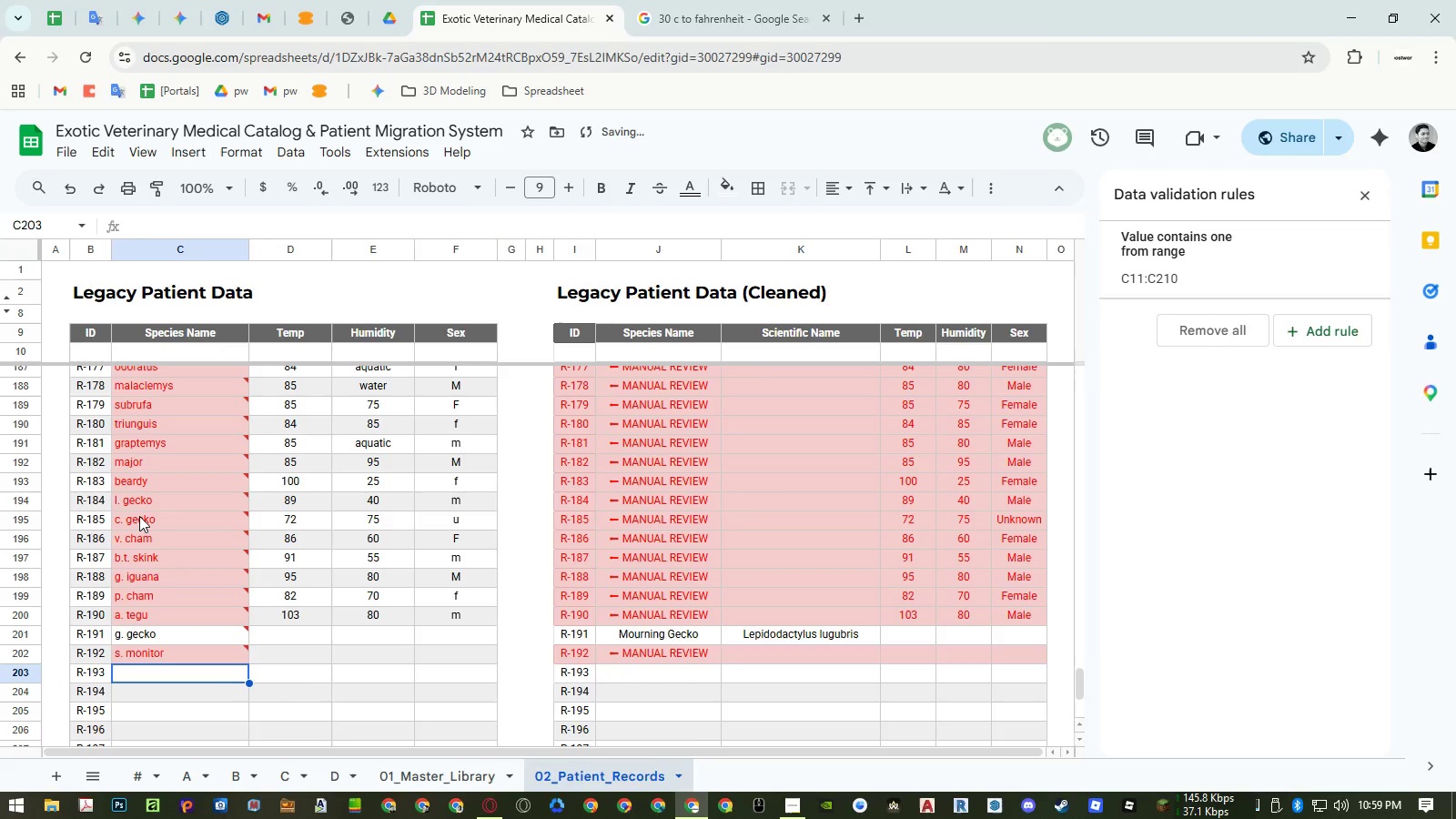 
type(m. uro)
 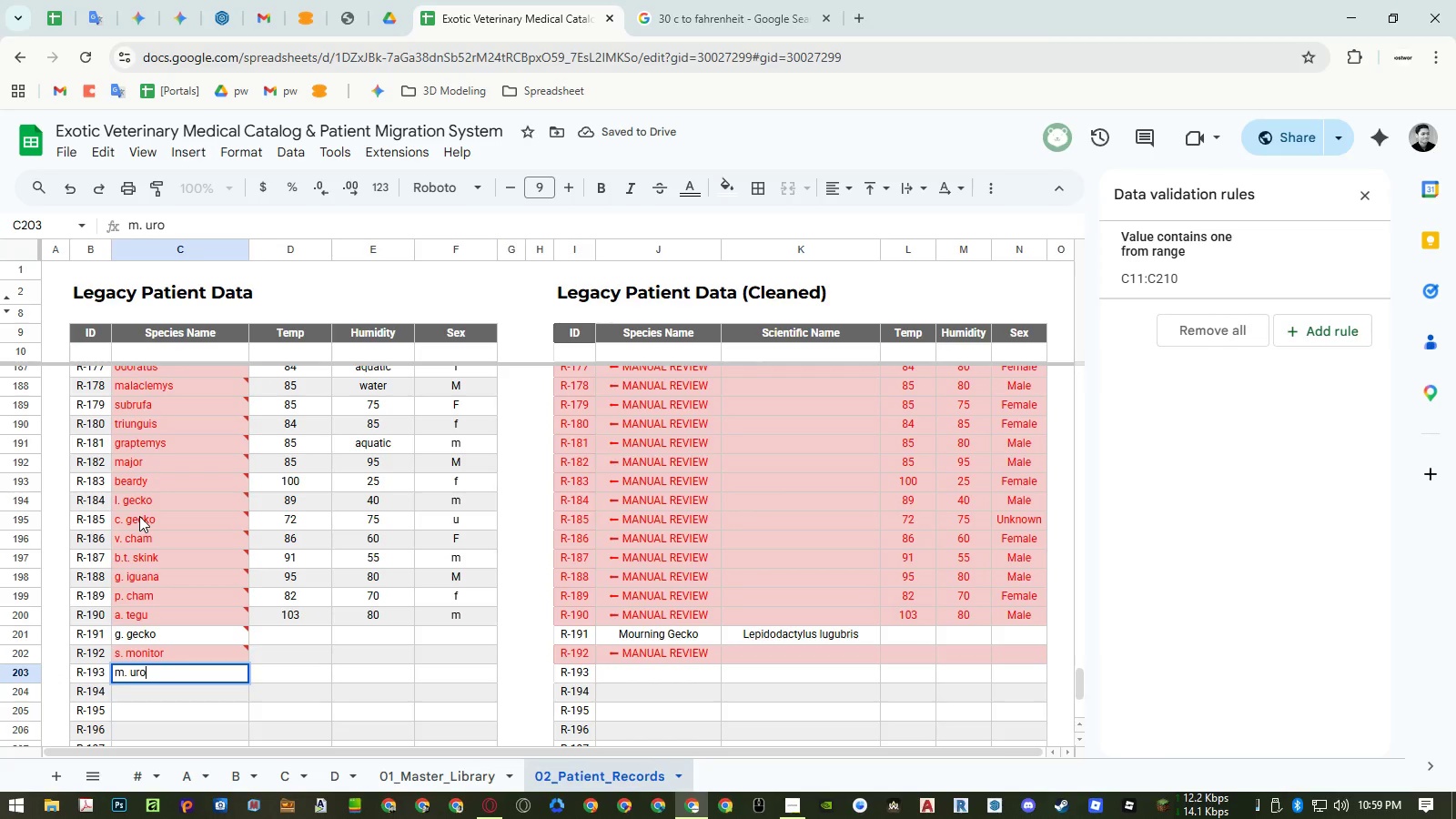 
key(Enter)
 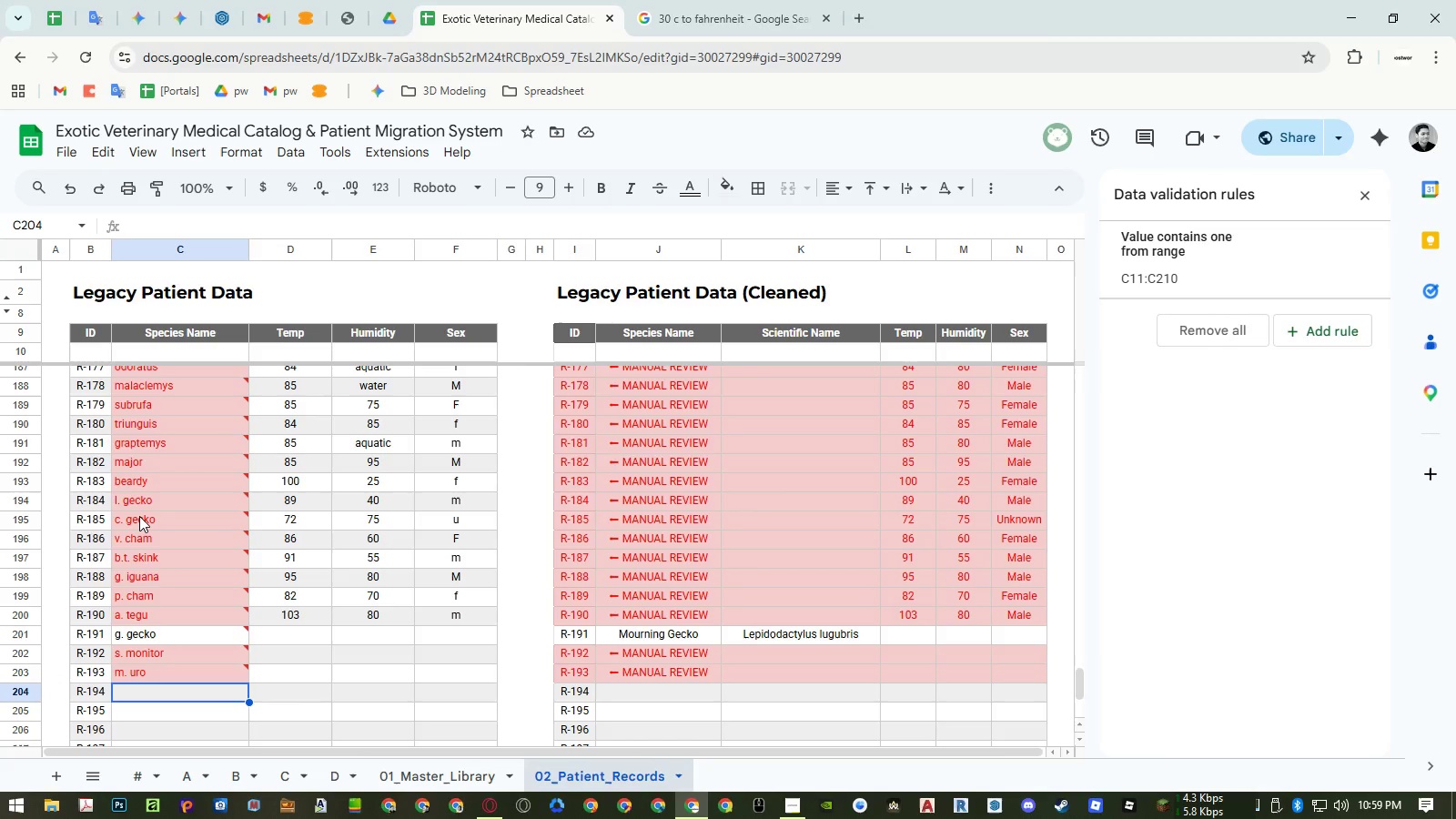 
wait(10.36)
 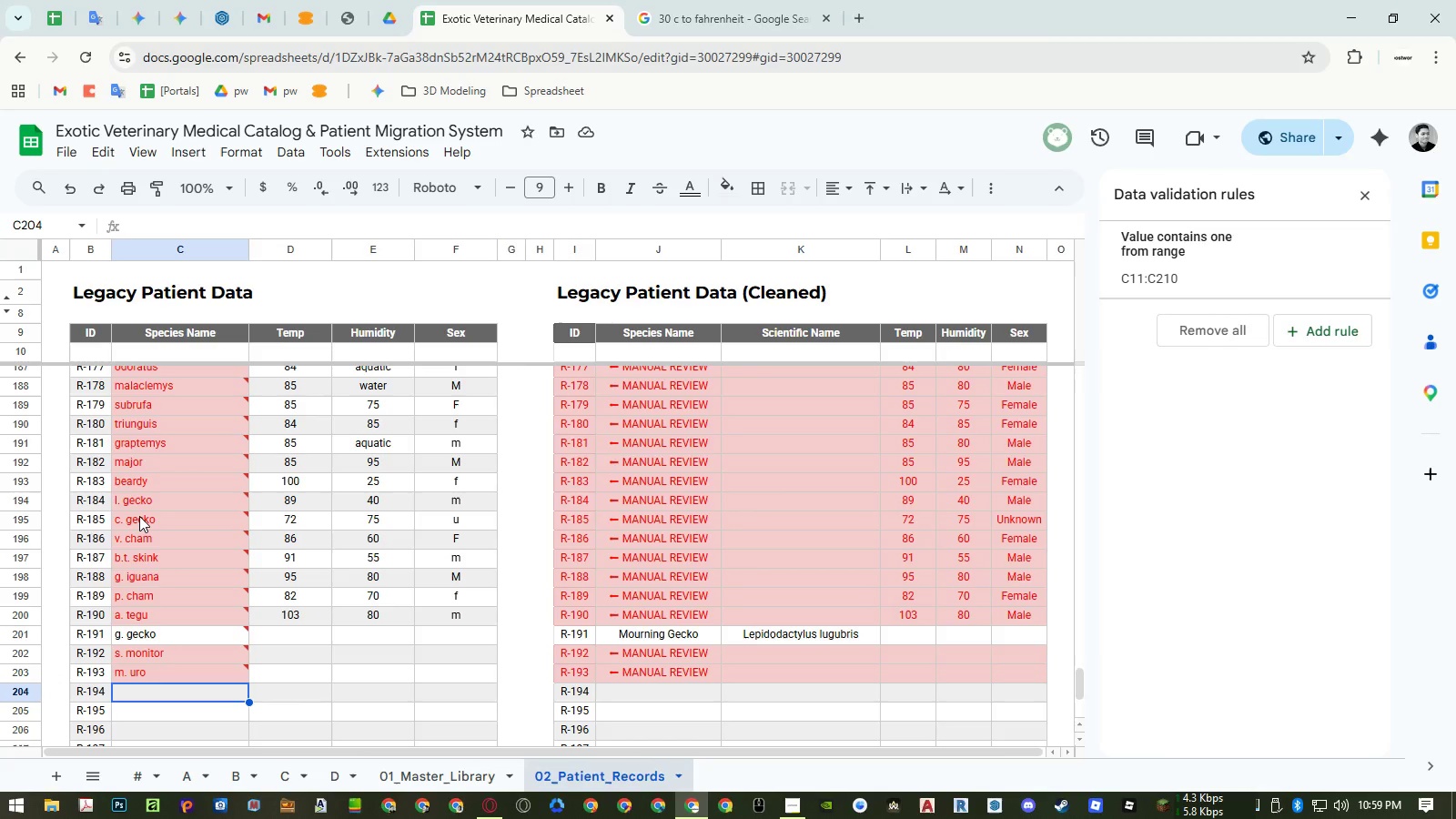 
type(f.t. gecko)
 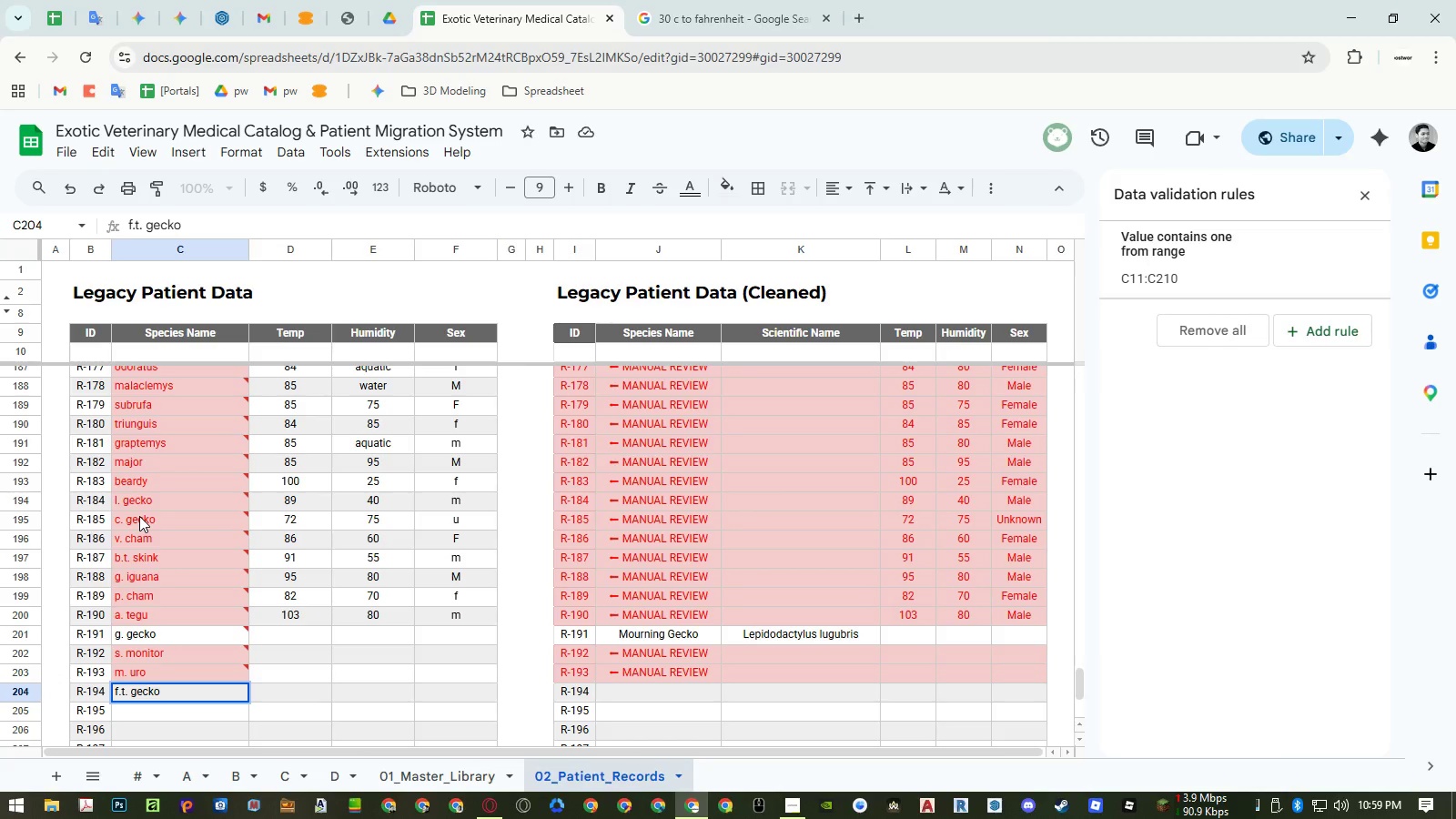 
key(Enter)
 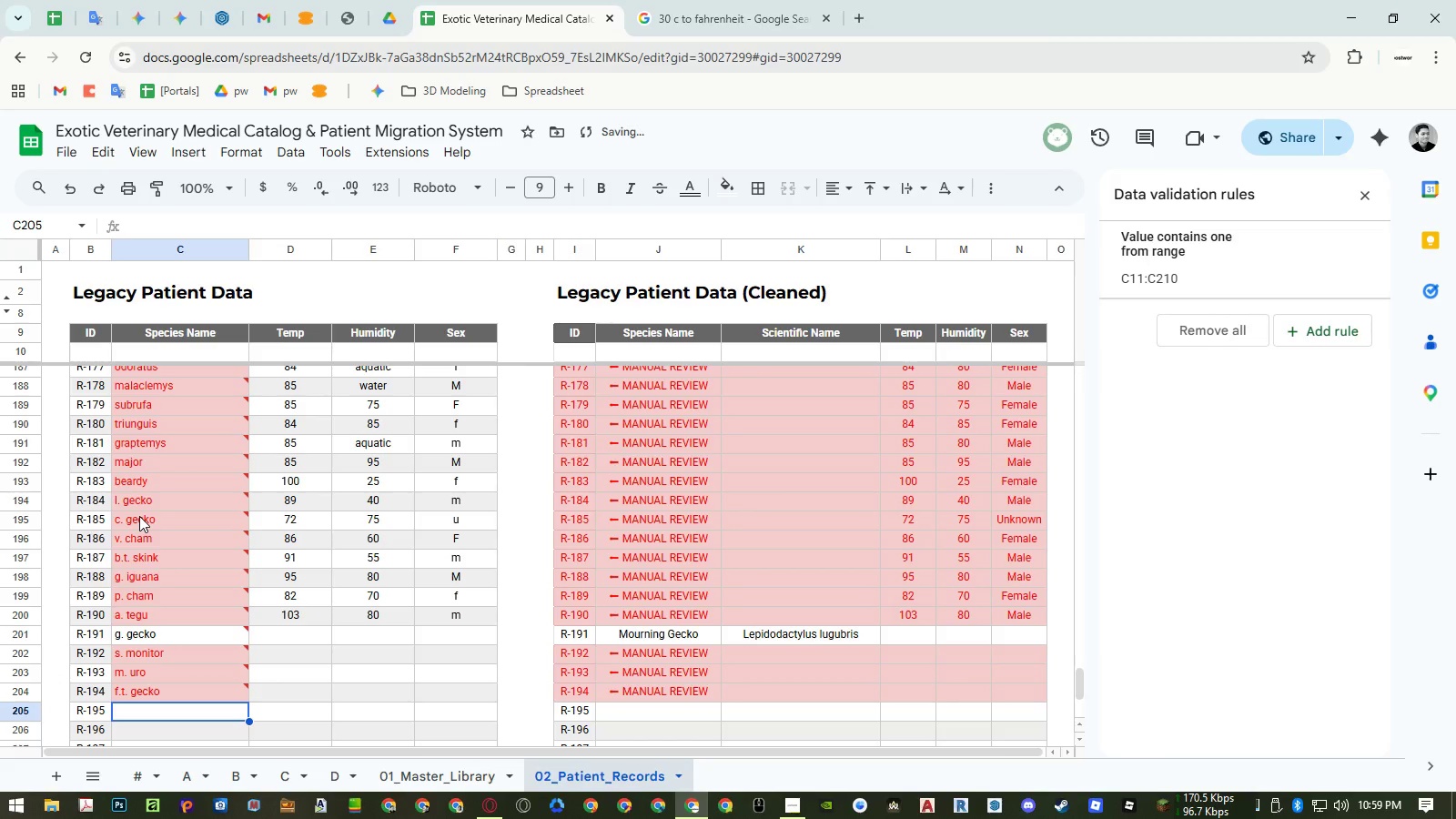 
type(g. anole)
 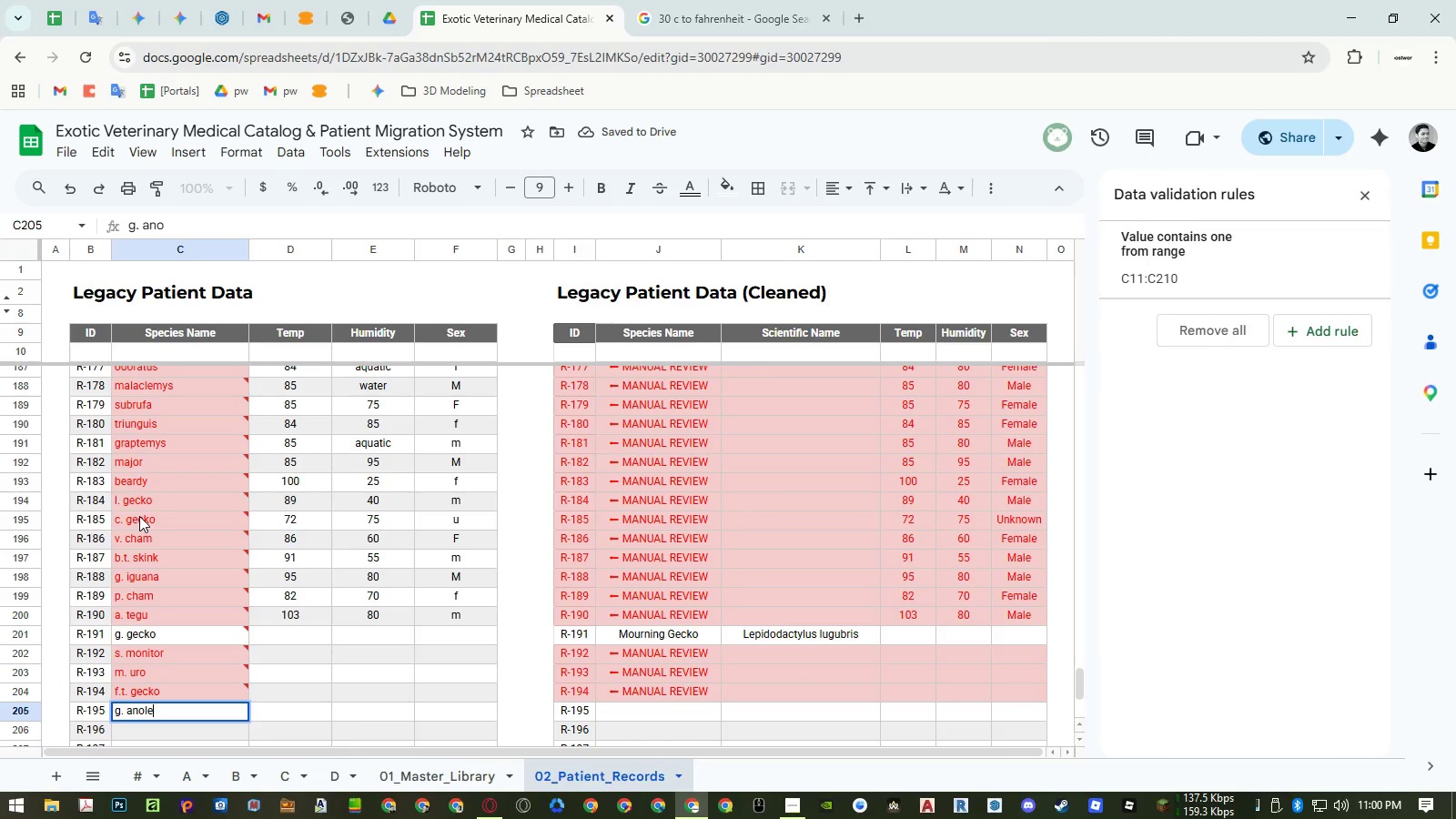 
key(Enter)
 